 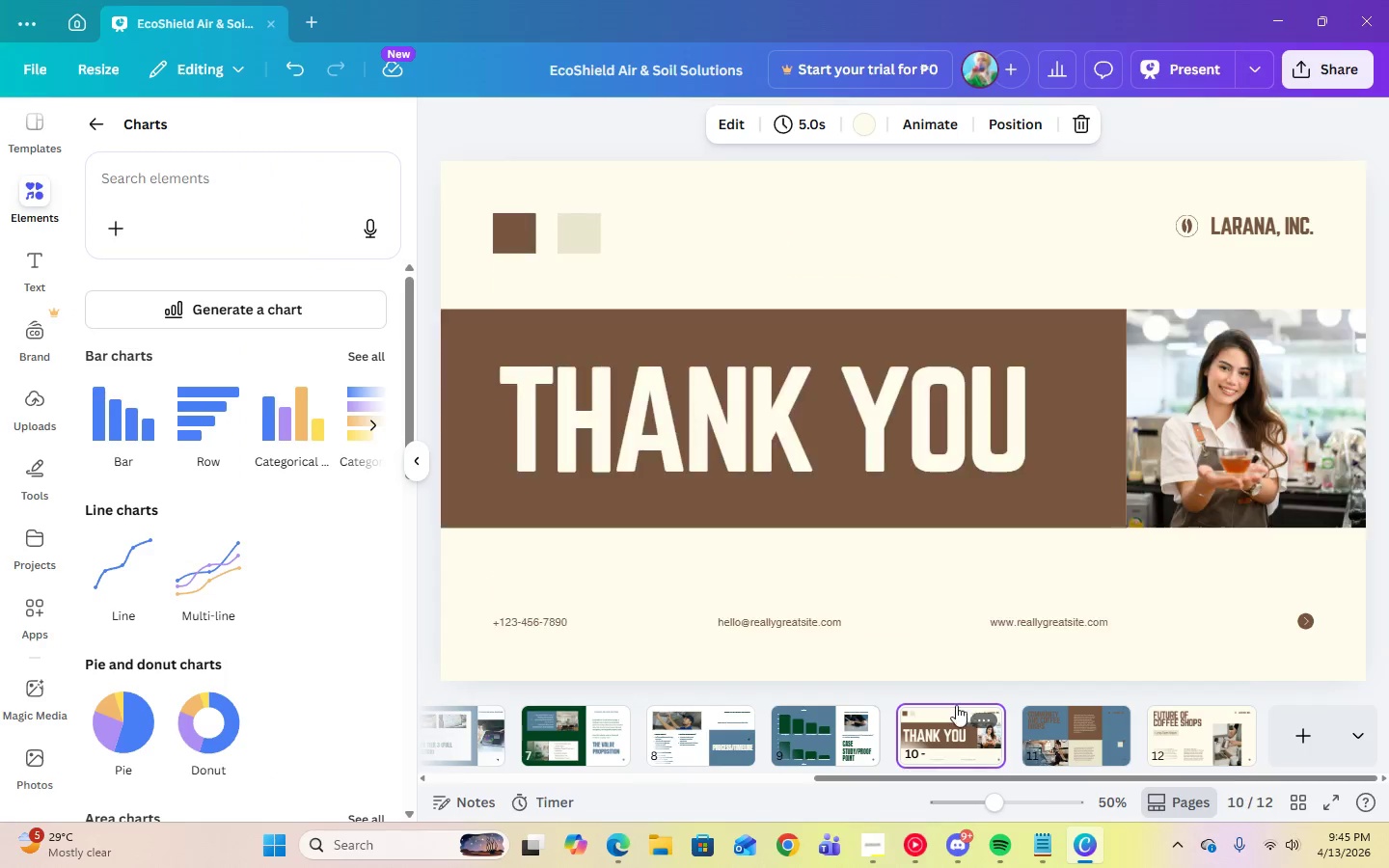 
left_click([659, 399])
 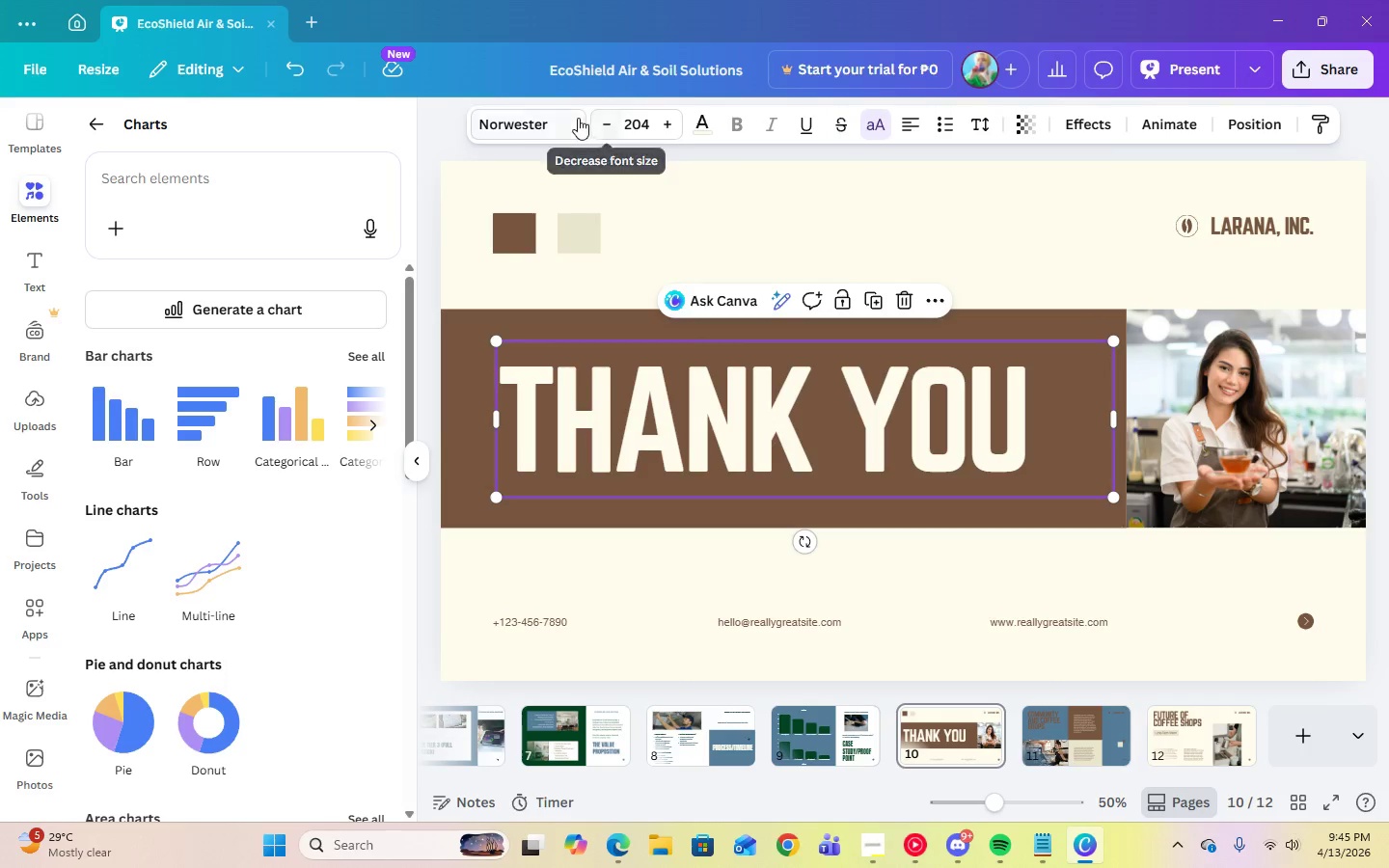 
left_click([631, 126])
 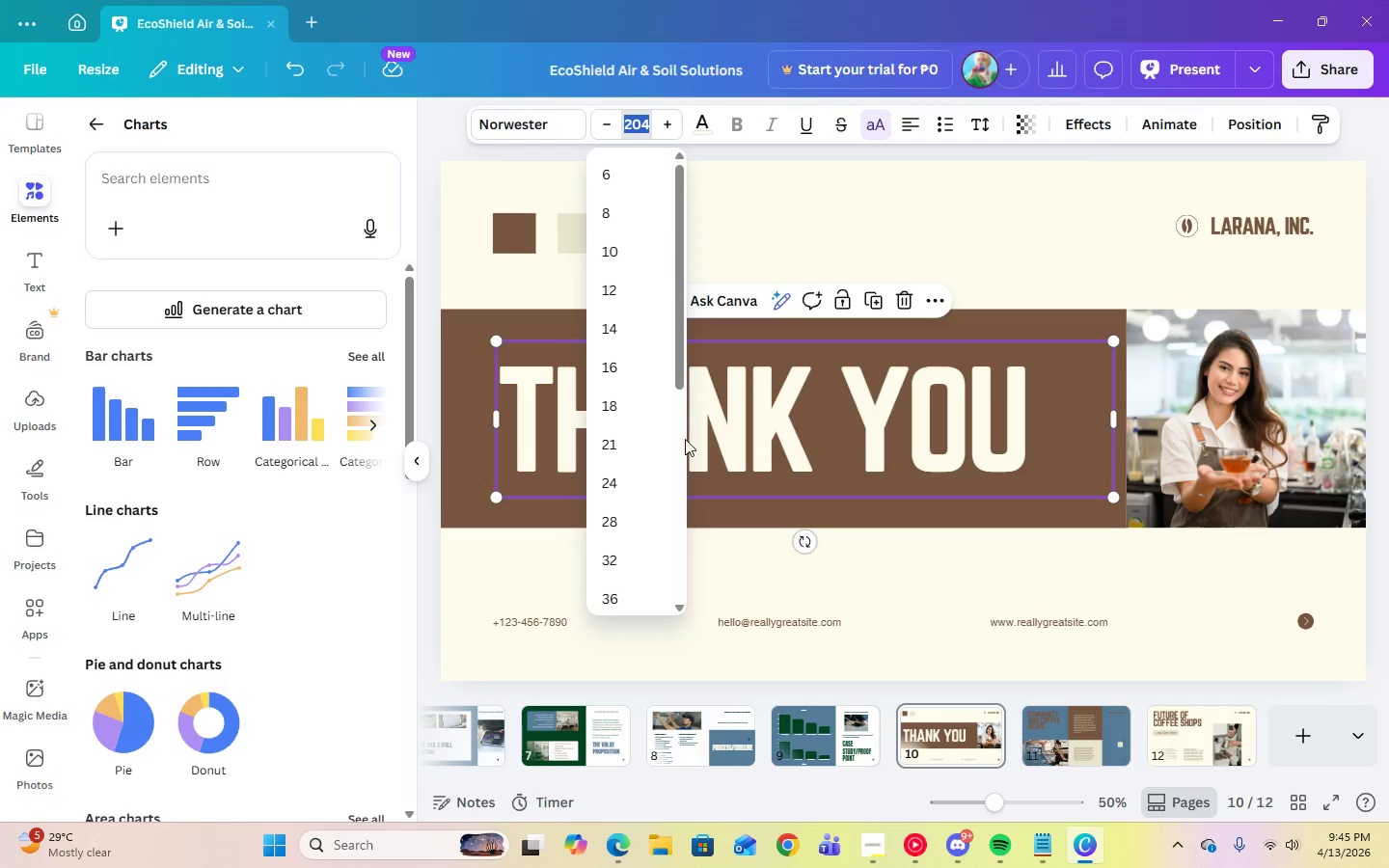 
scroll: coordinate [611, 577], scroll_direction: down, amount: 5.0
 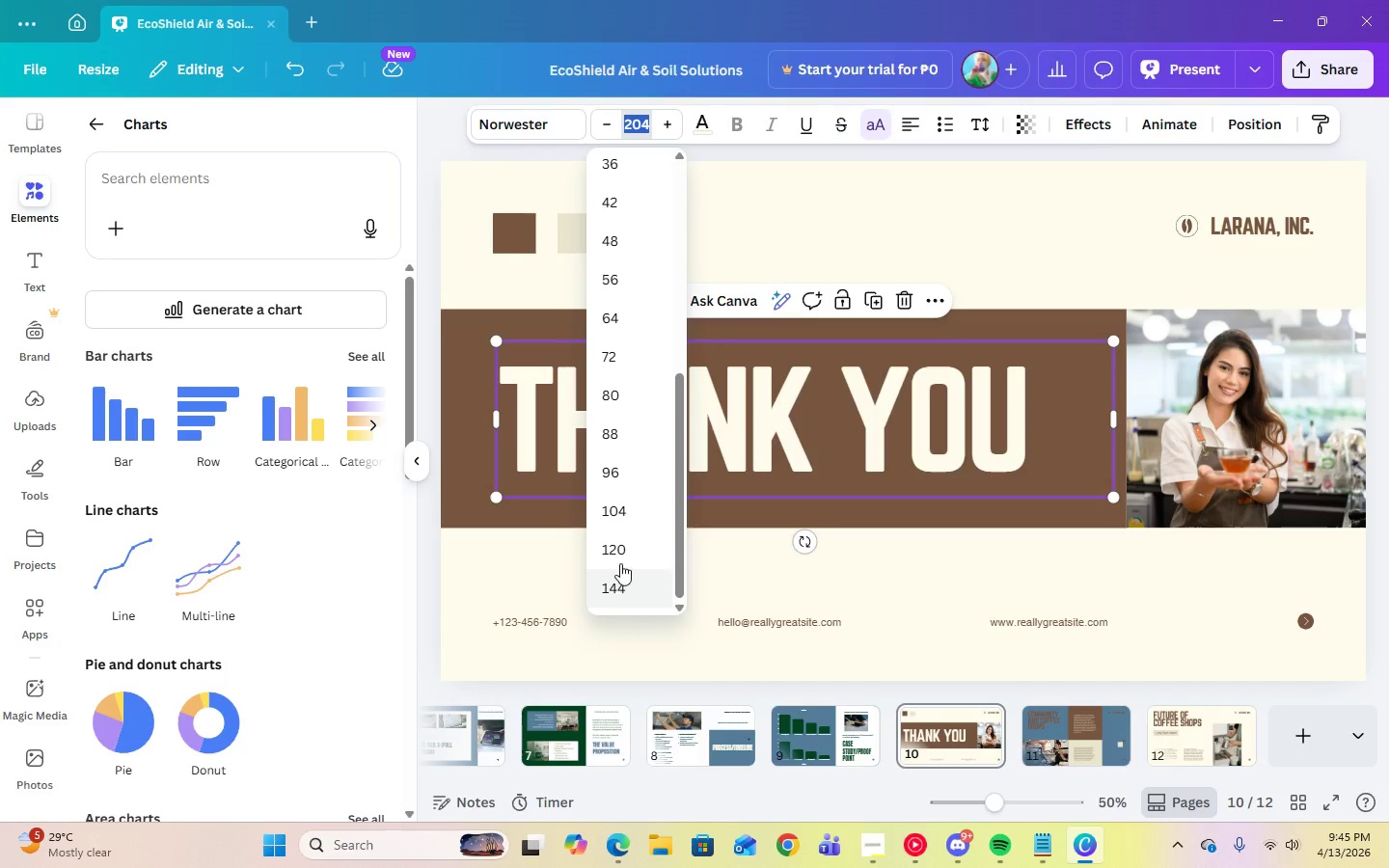 
left_click([609, 546])
 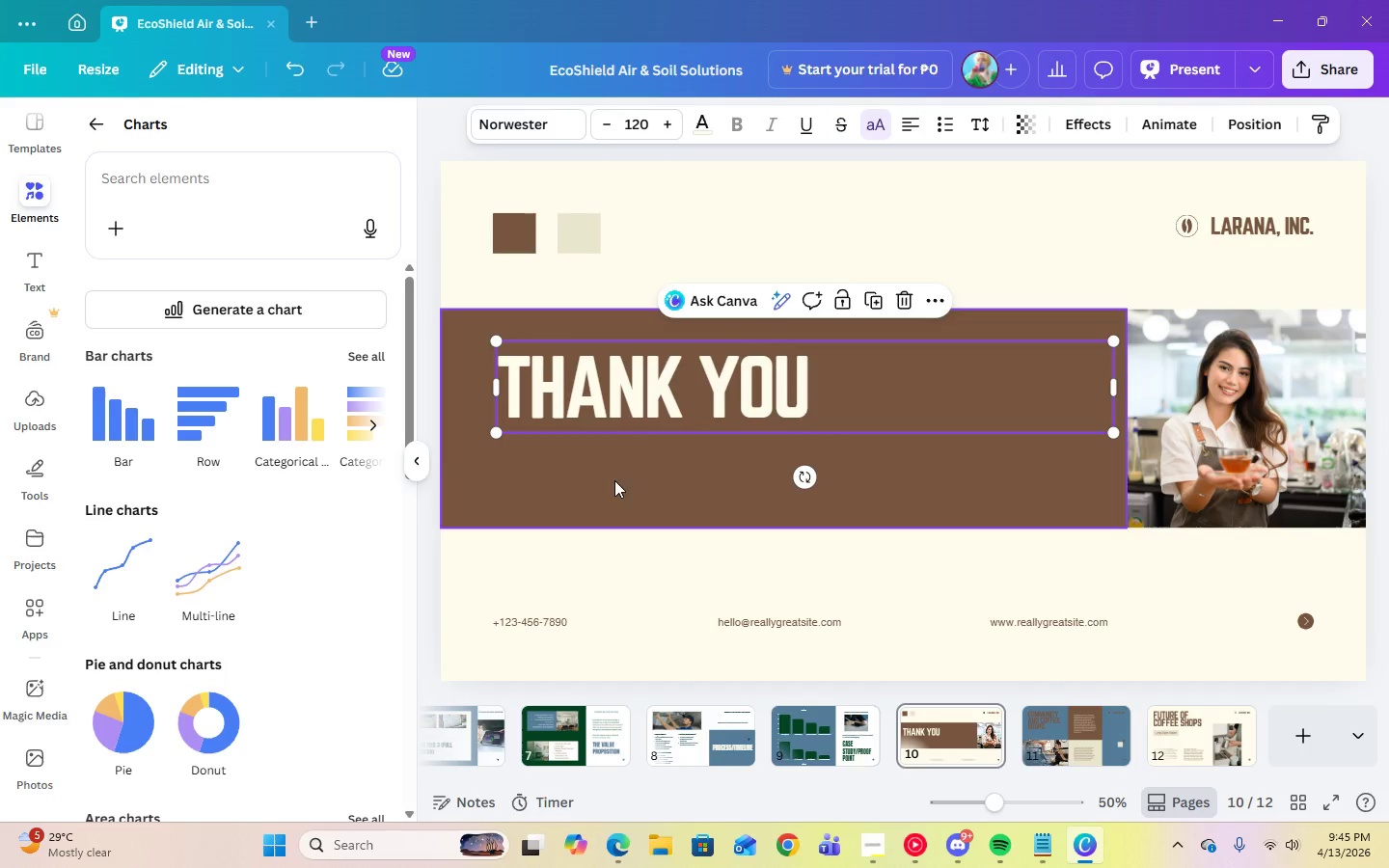 
left_click([649, 381])
 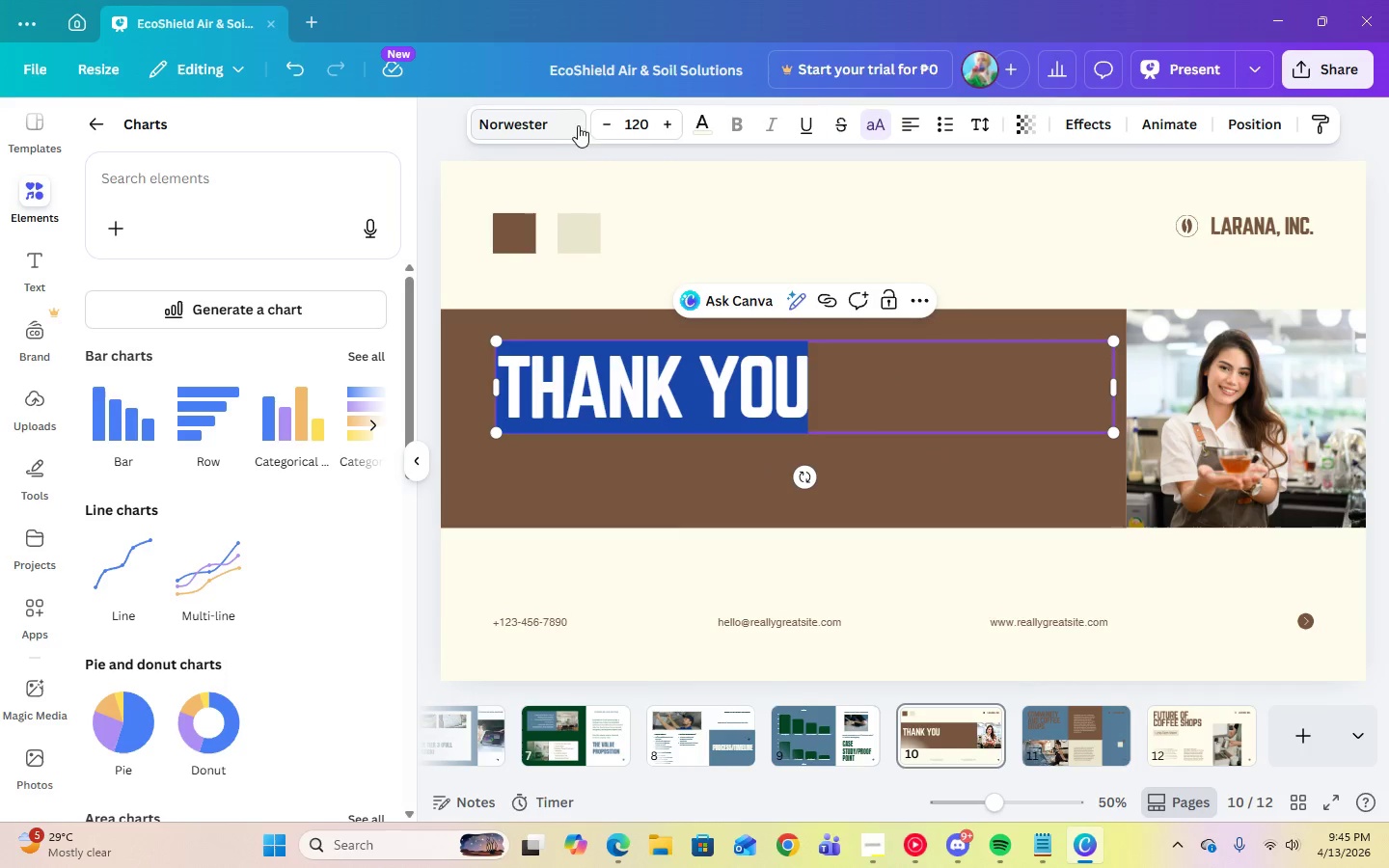 
left_click([563, 130])
 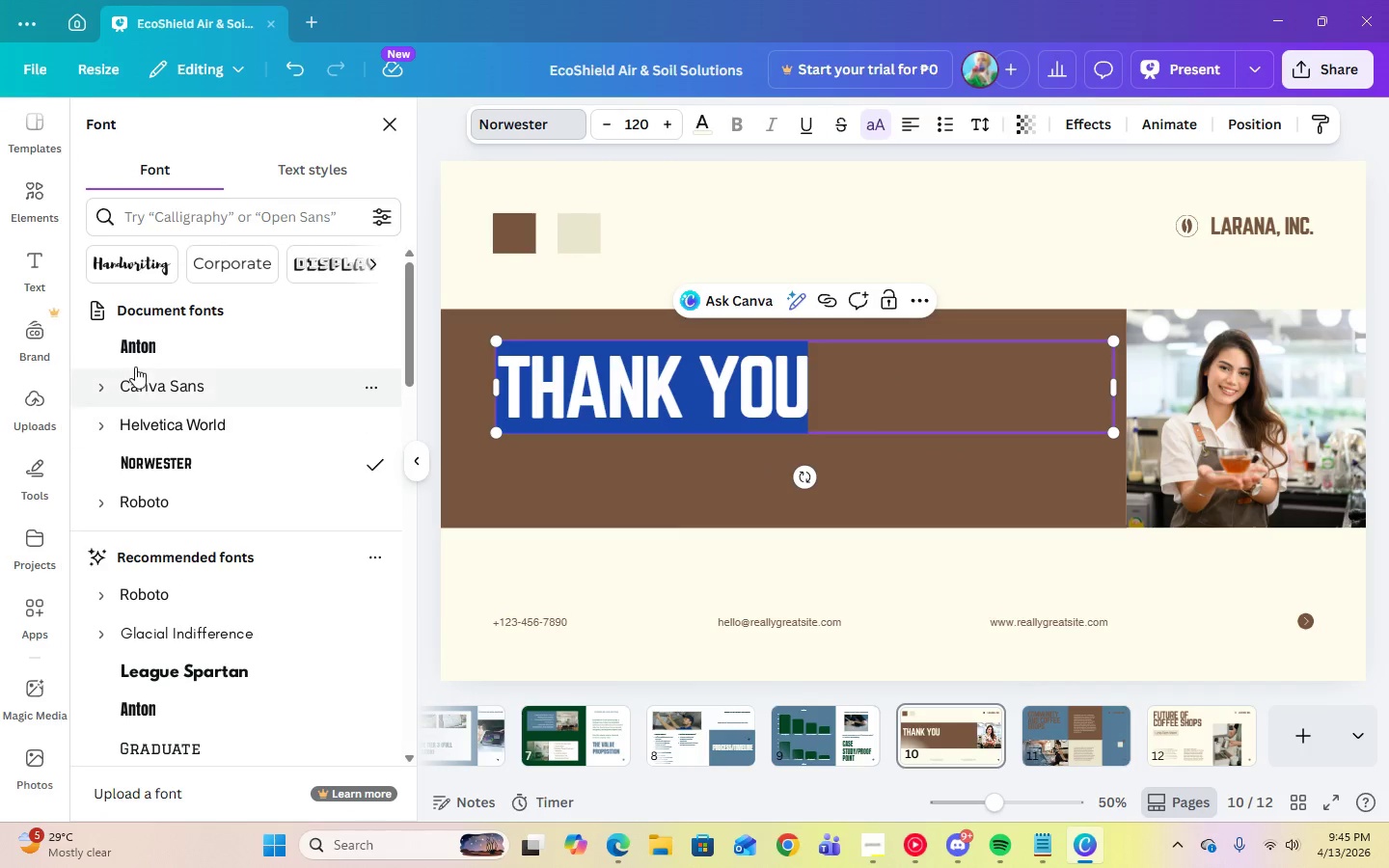 
left_click([135, 343])
 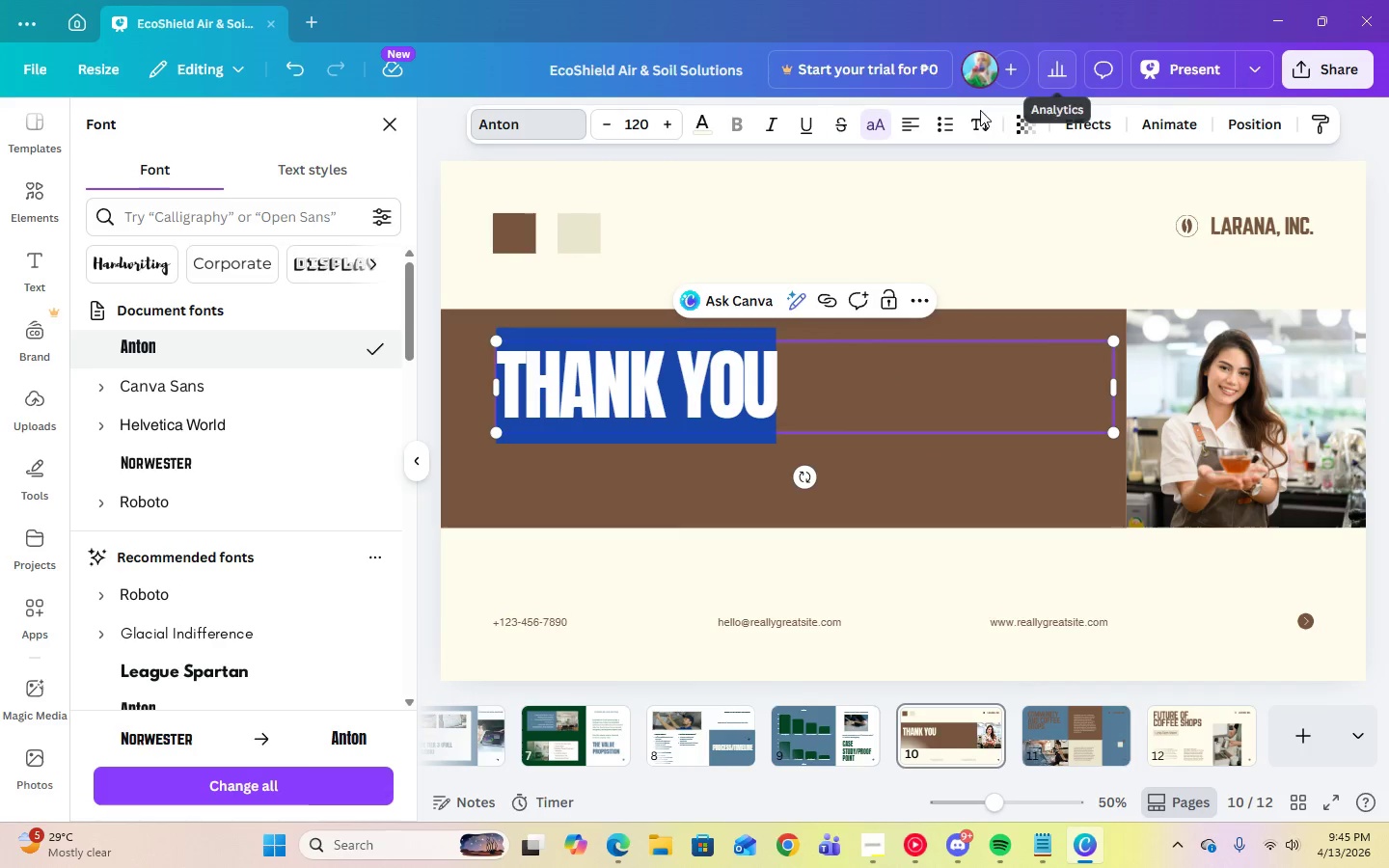 
left_click([980, 117])
 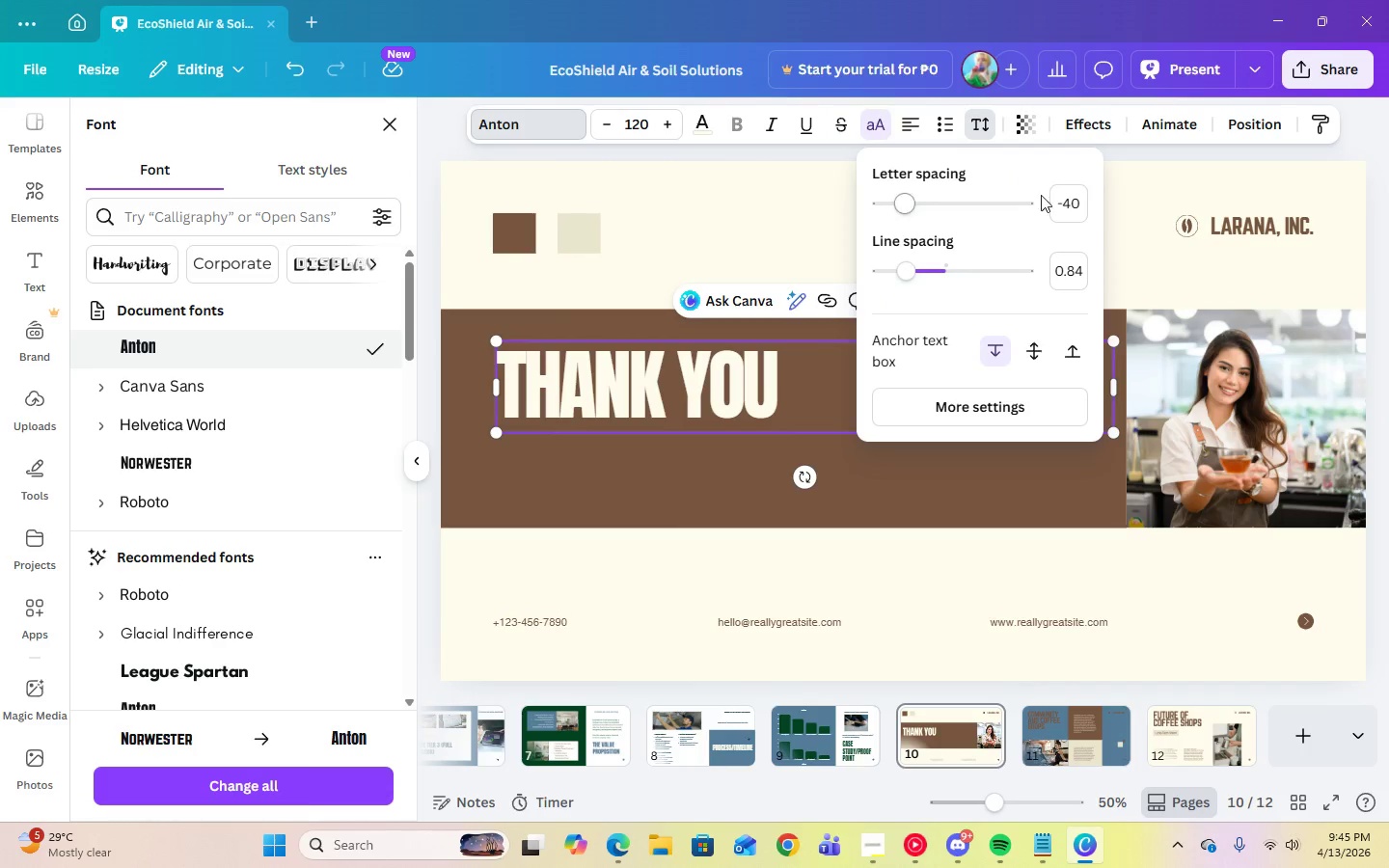 
left_click([1074, 206])
 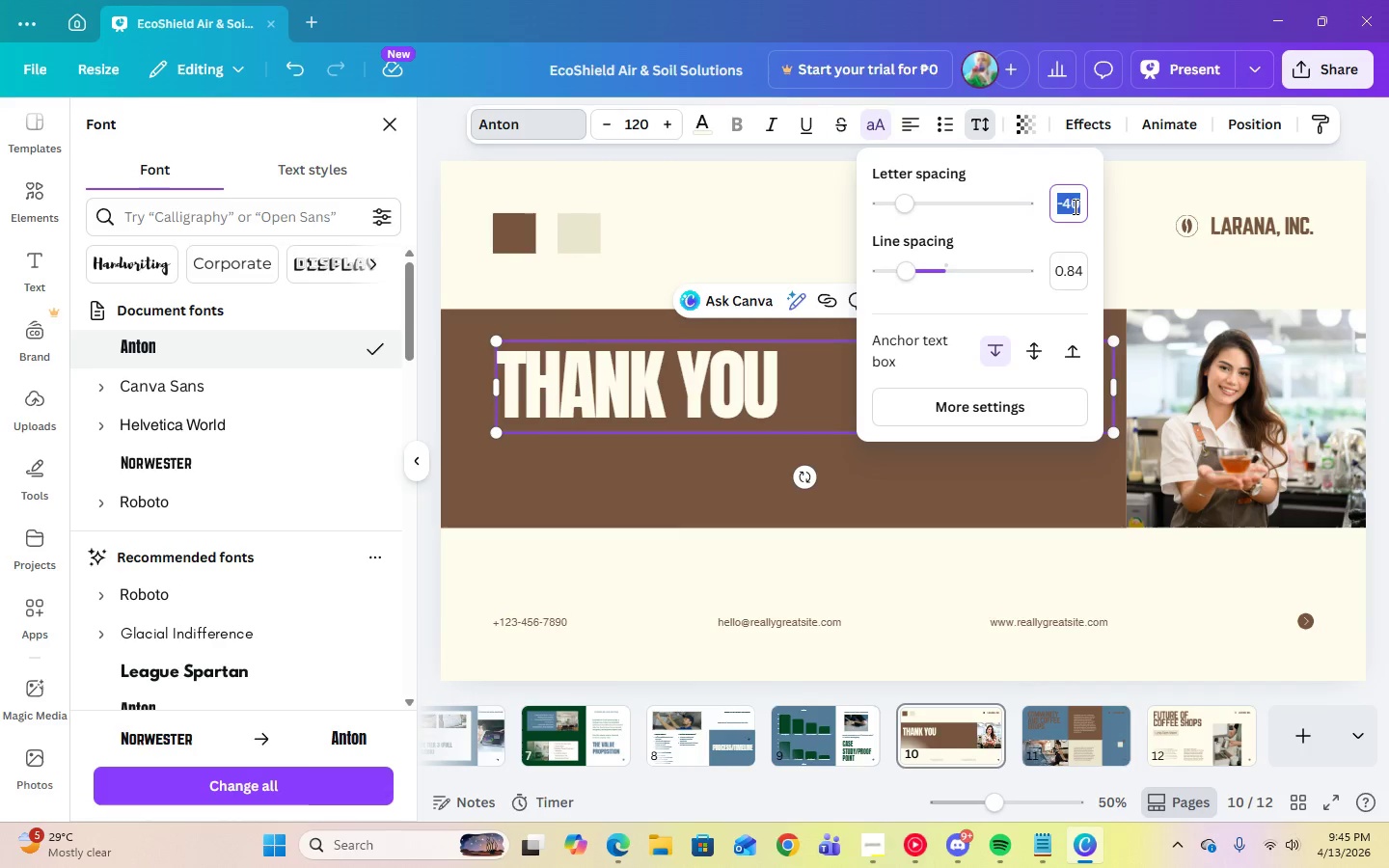 
key(Numpad0)
 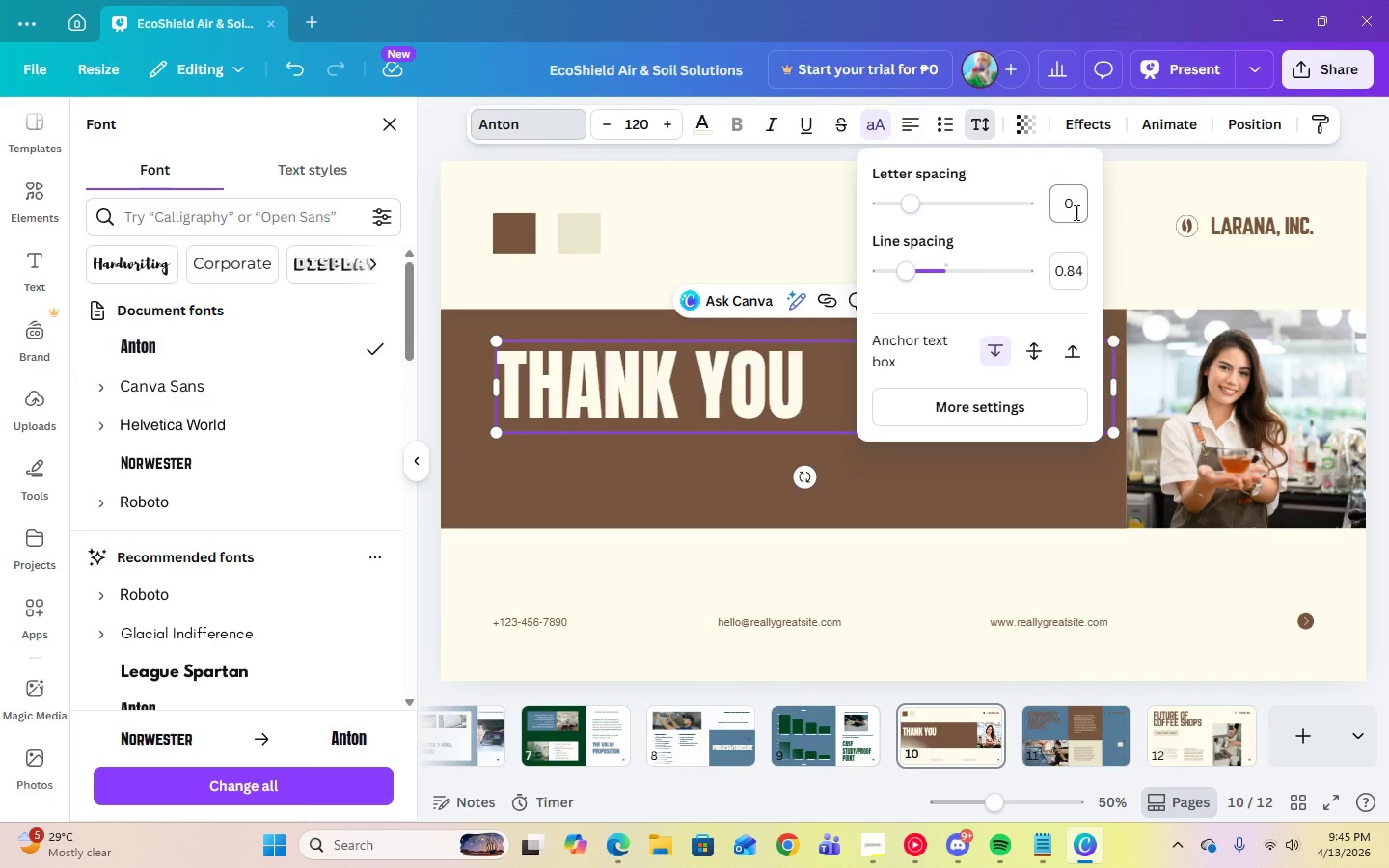 
key(Enter)
 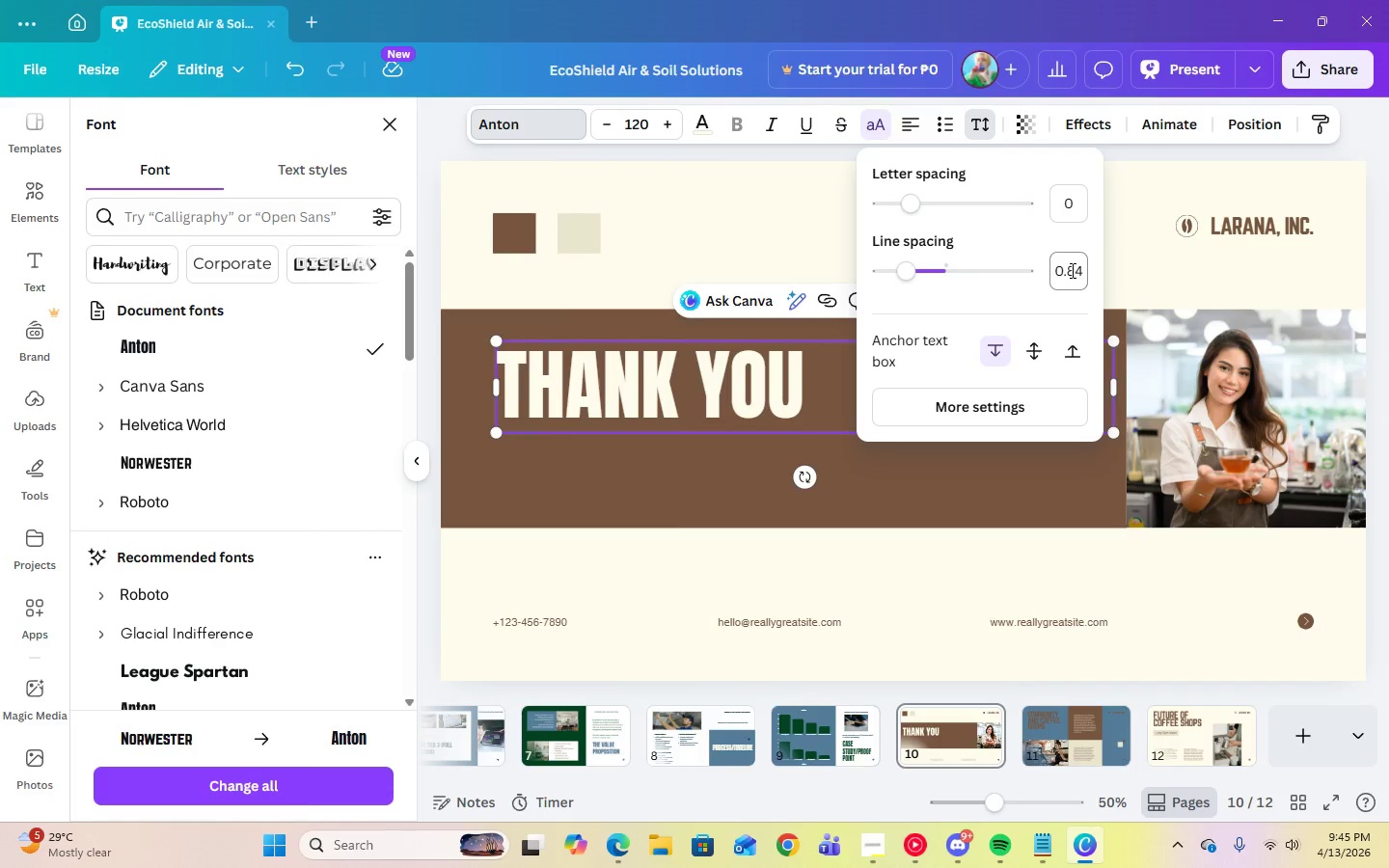 
left_click([1071, 270])
 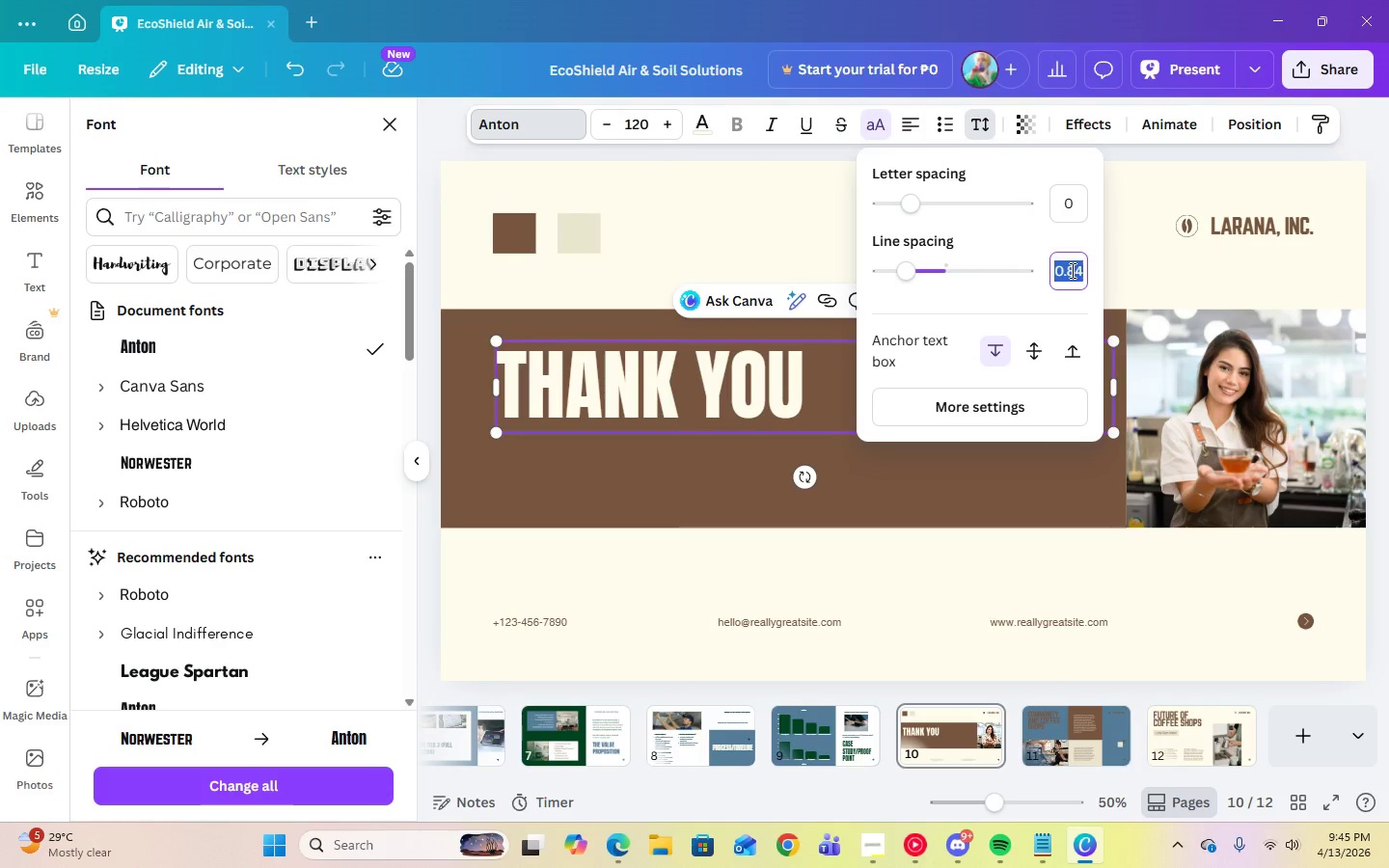 
key(Numpad1)
 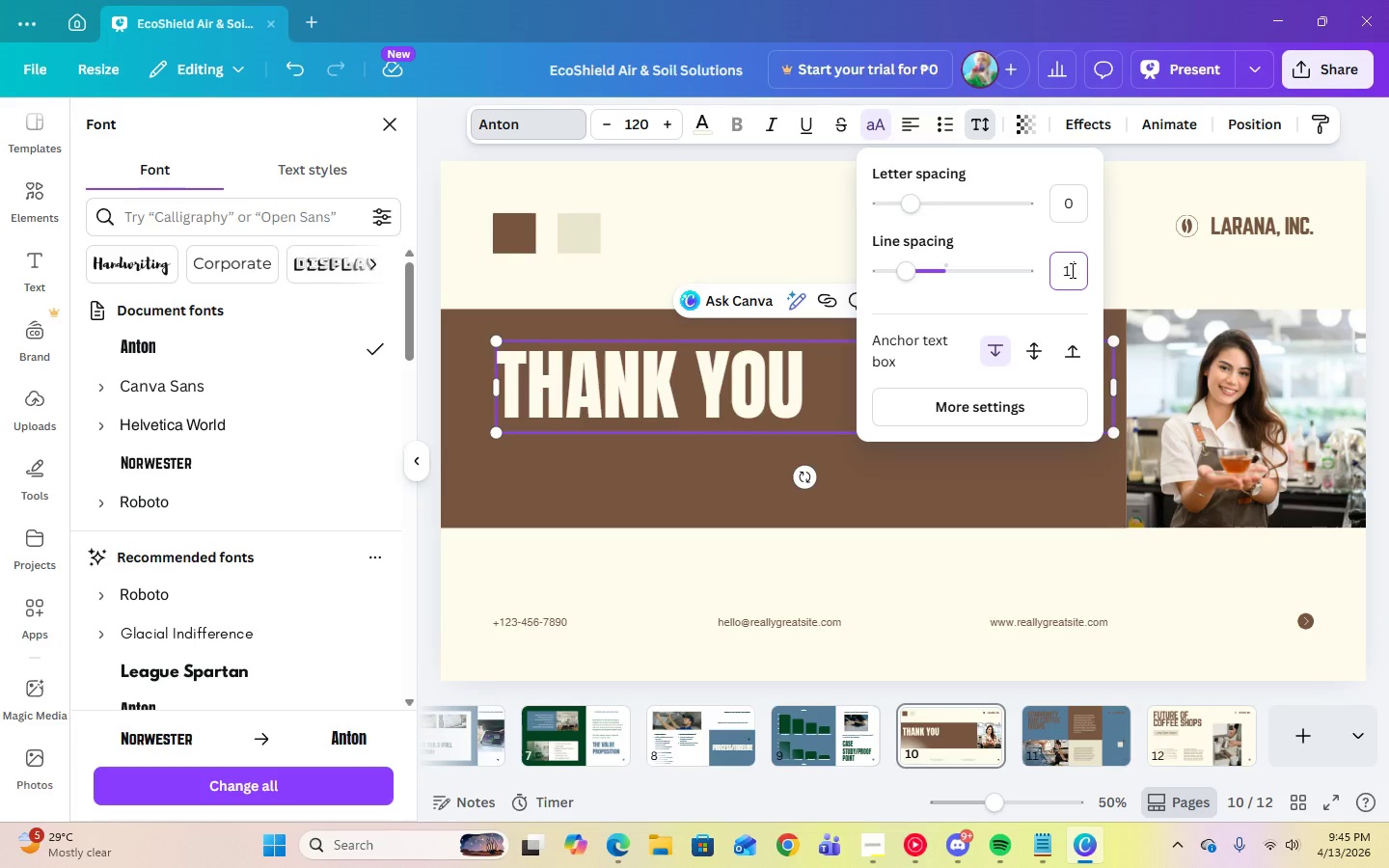 
key(Period)
 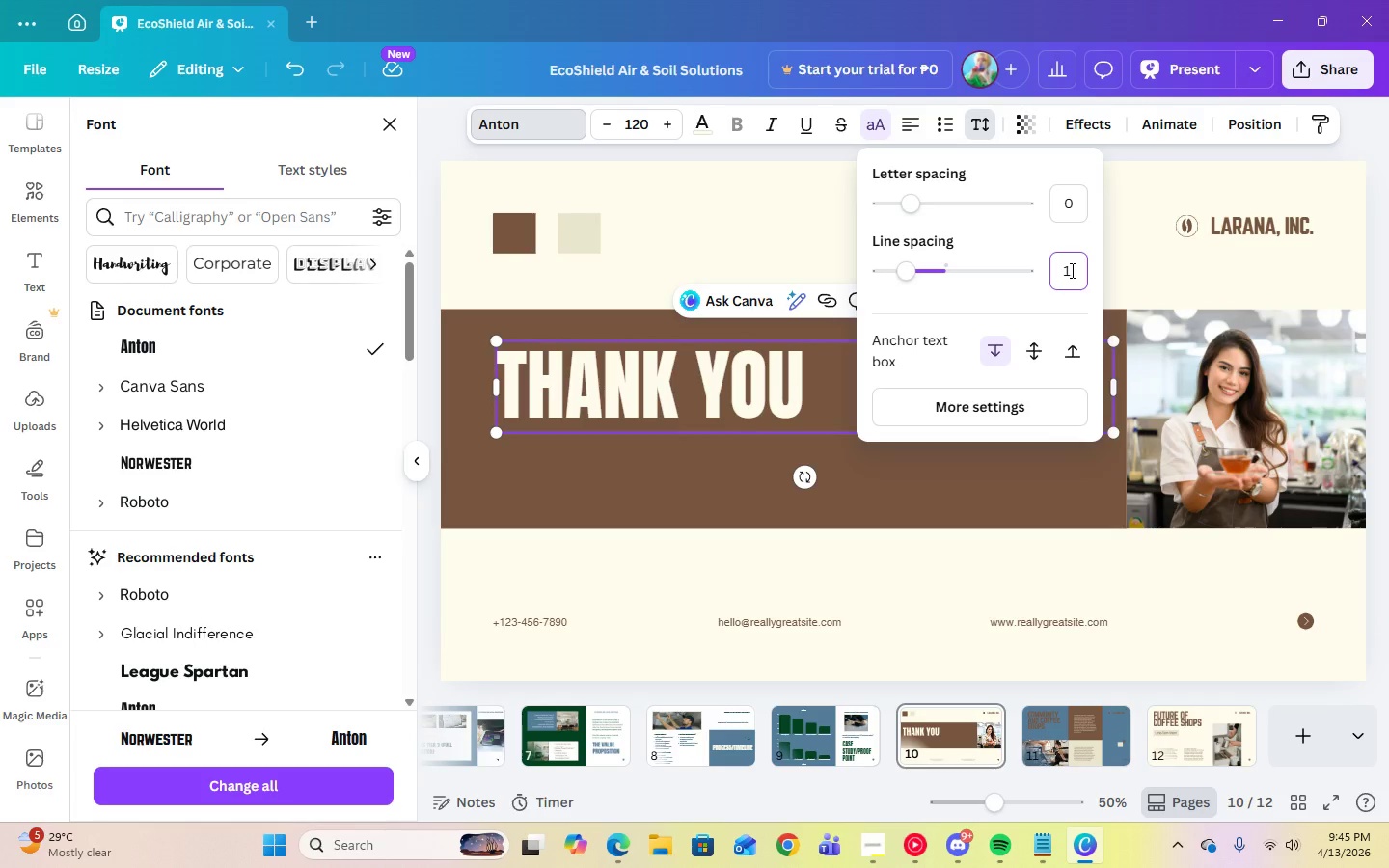 
key(Numpad2)
 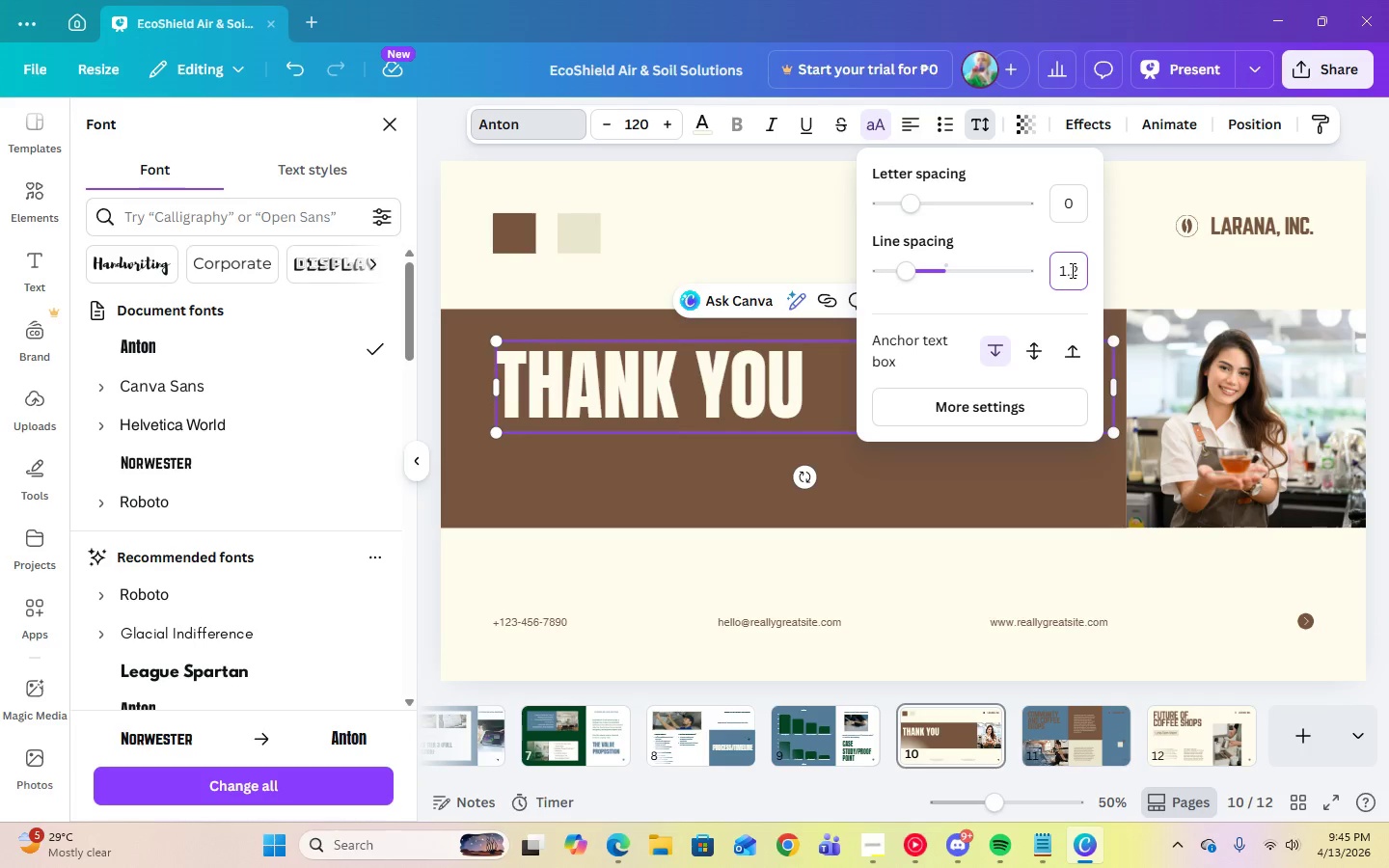 
key(Enter)
 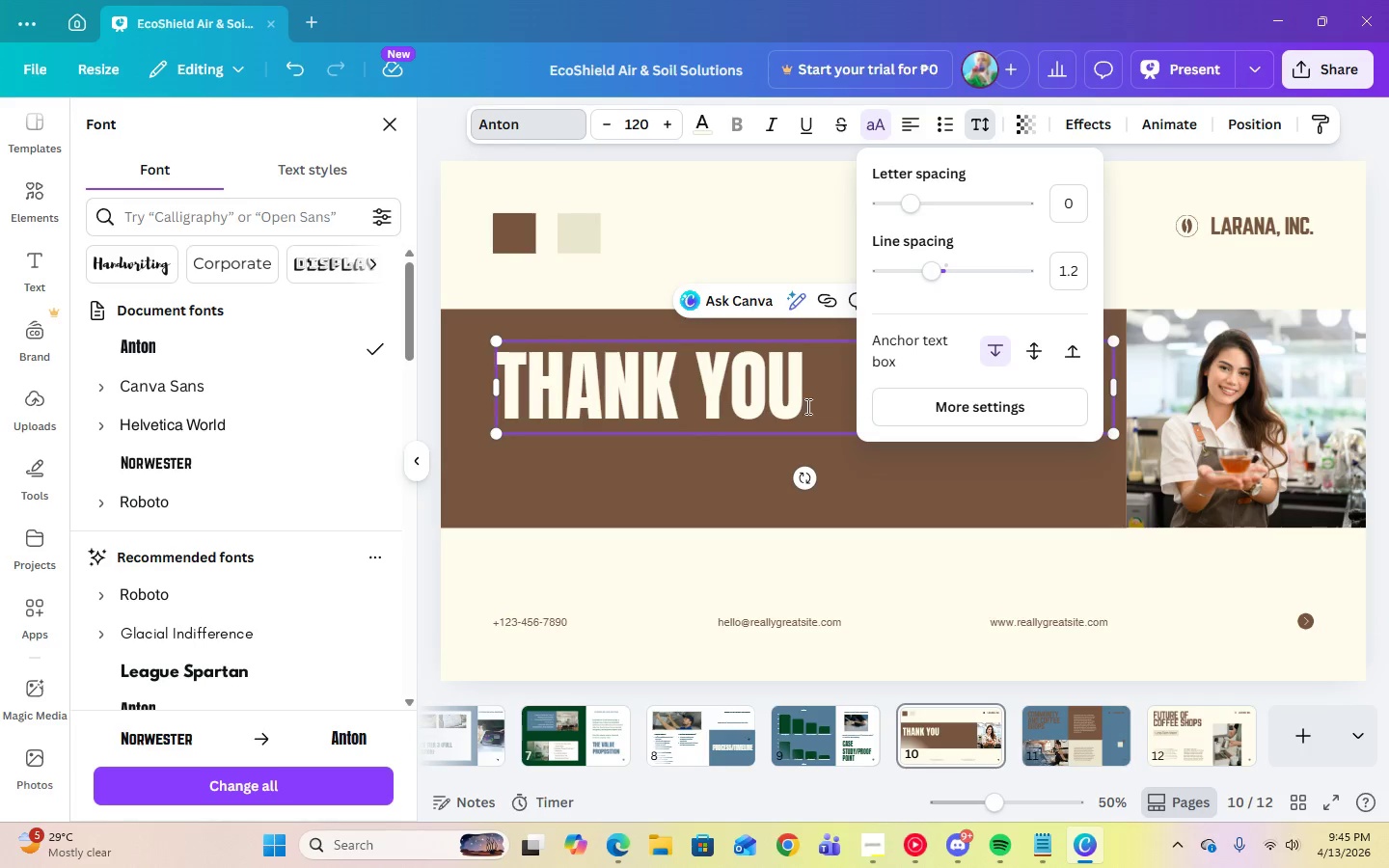 
left_click([740, 392])
 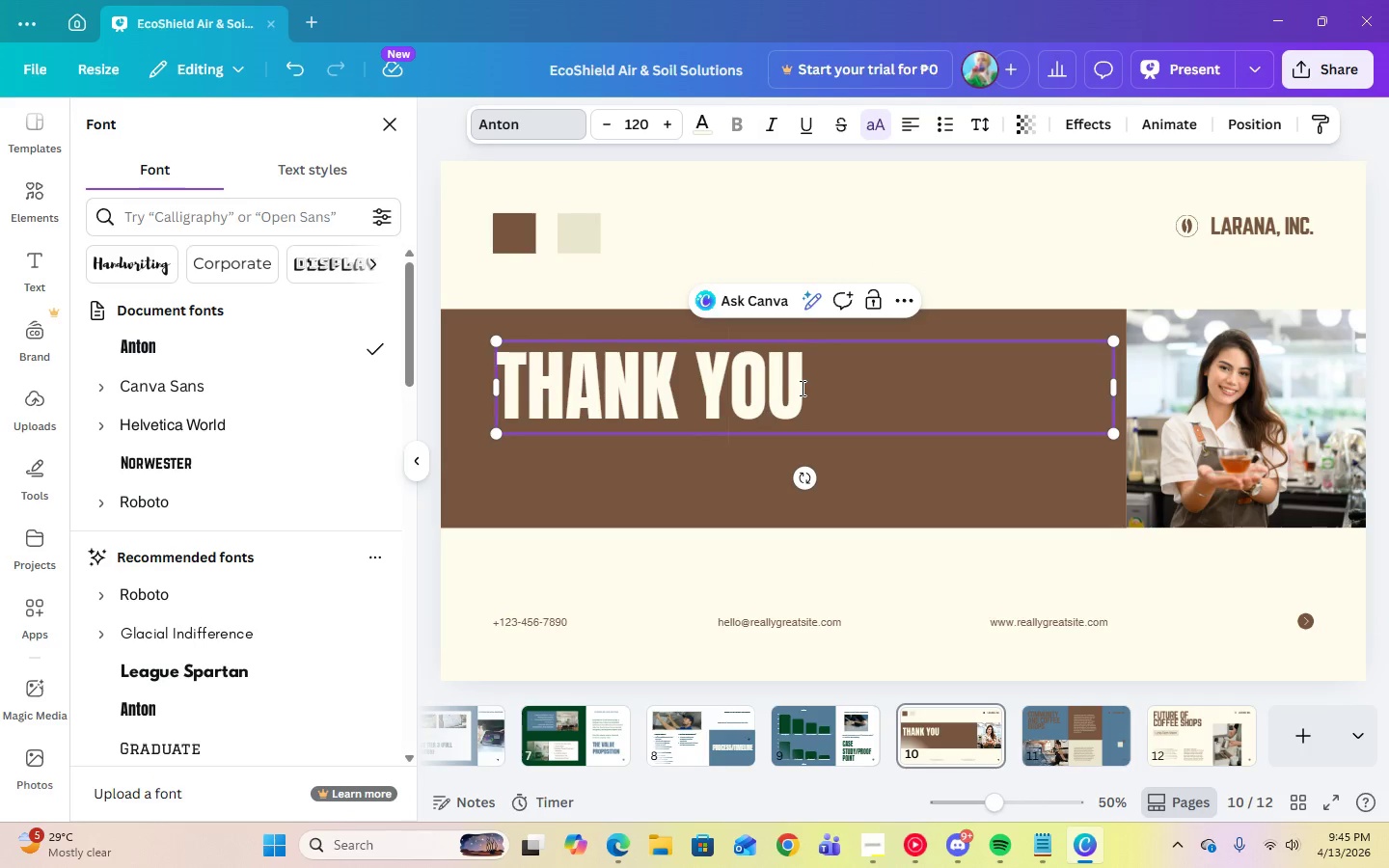 
left_click_drag(start_coordinate=[802, 388], to_coordinate=[518, 391])
 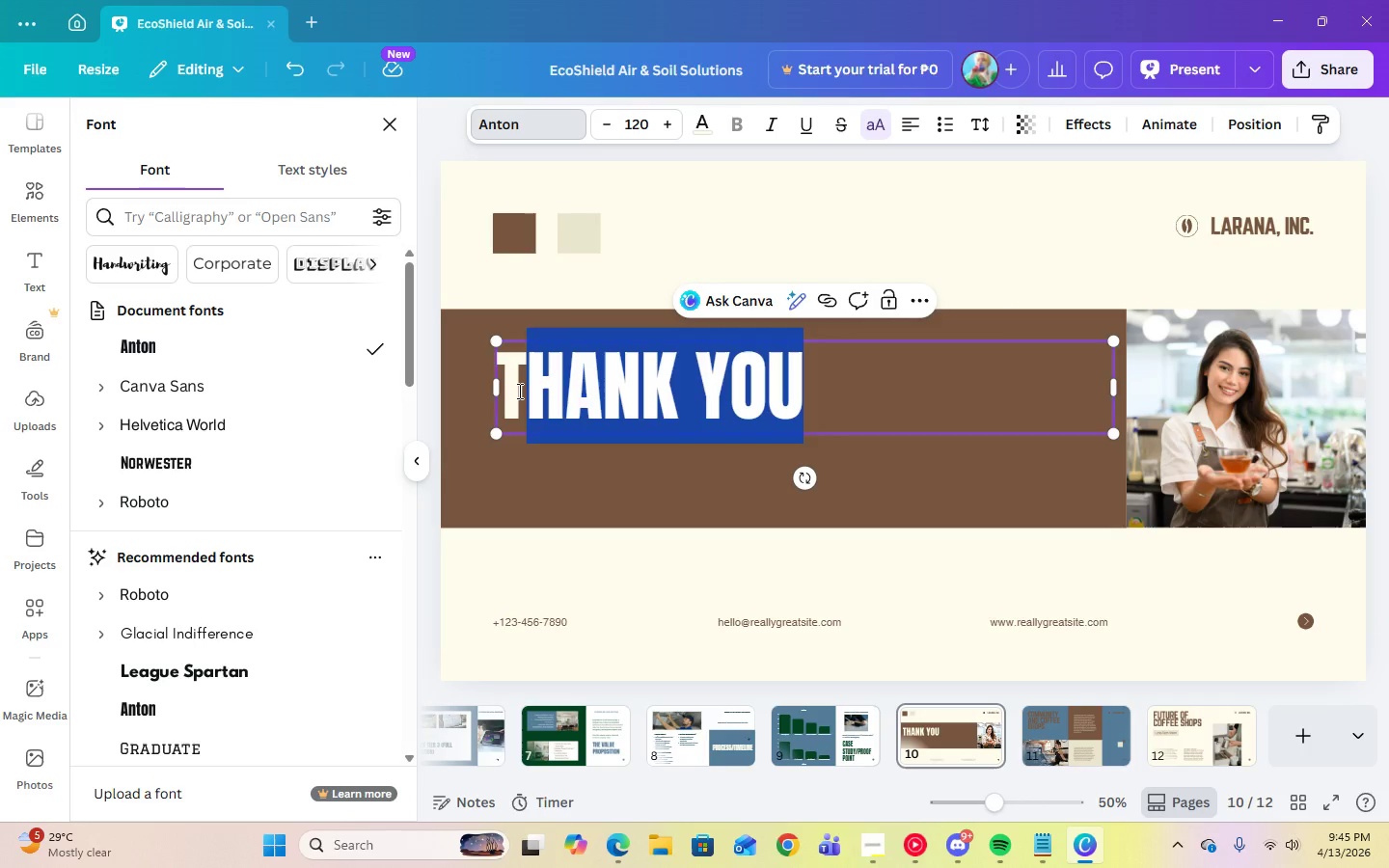 
left_click([518, 391])
 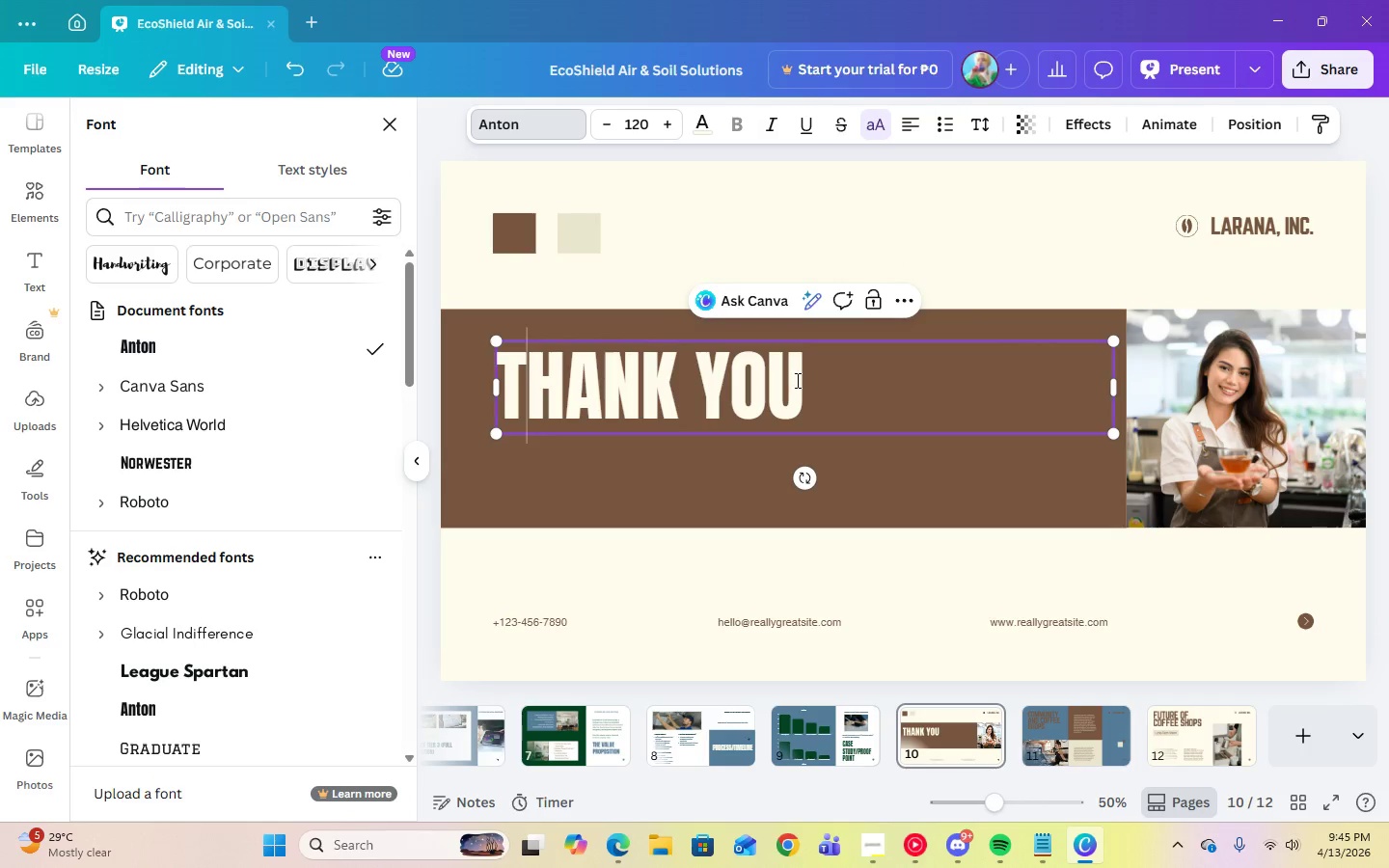 
double_click([796, 380])
 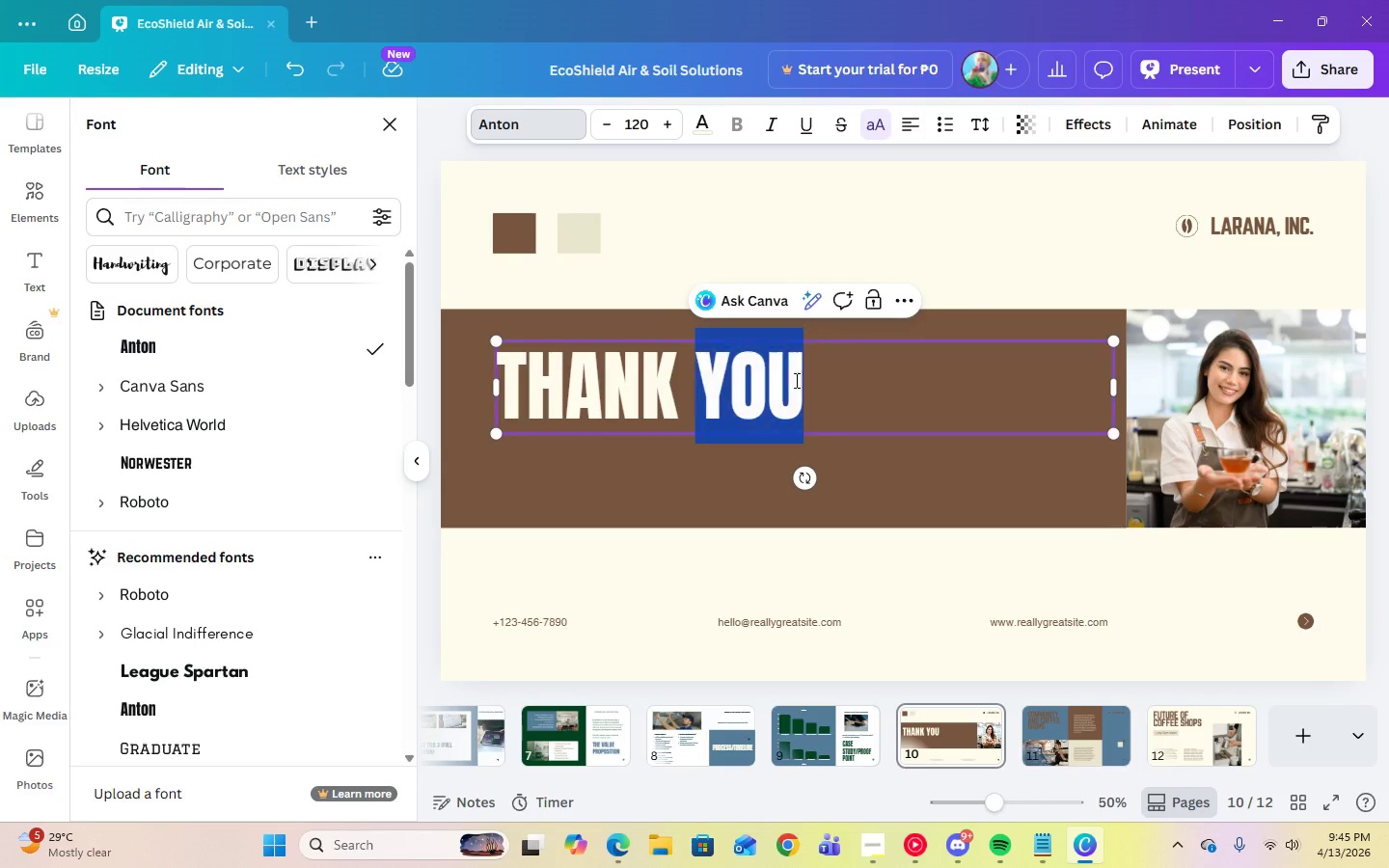 
left_click_drag(start_coordinate=[796, 380], to_coordinate=[487, 387])
 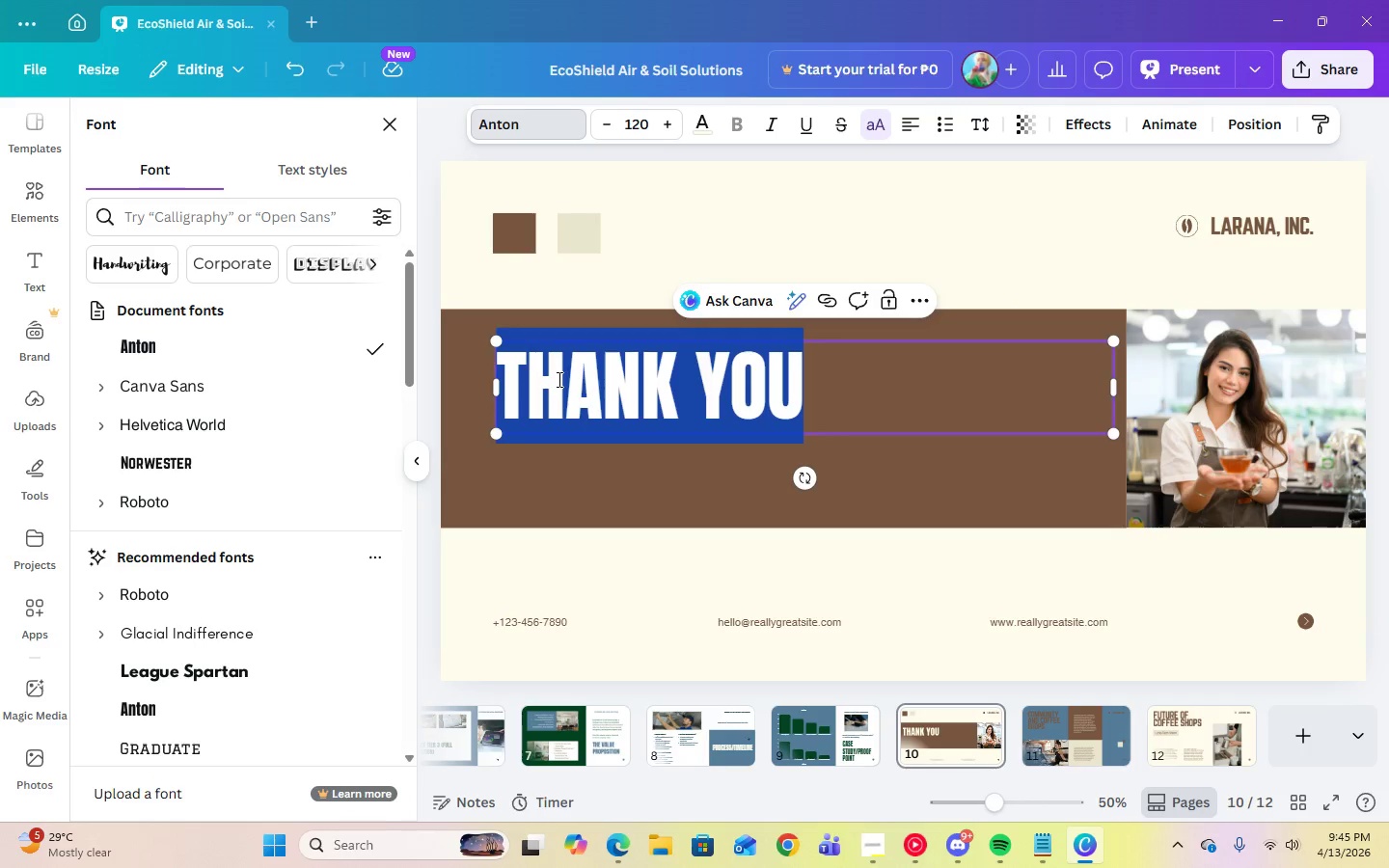 
right_click([558, 379])
 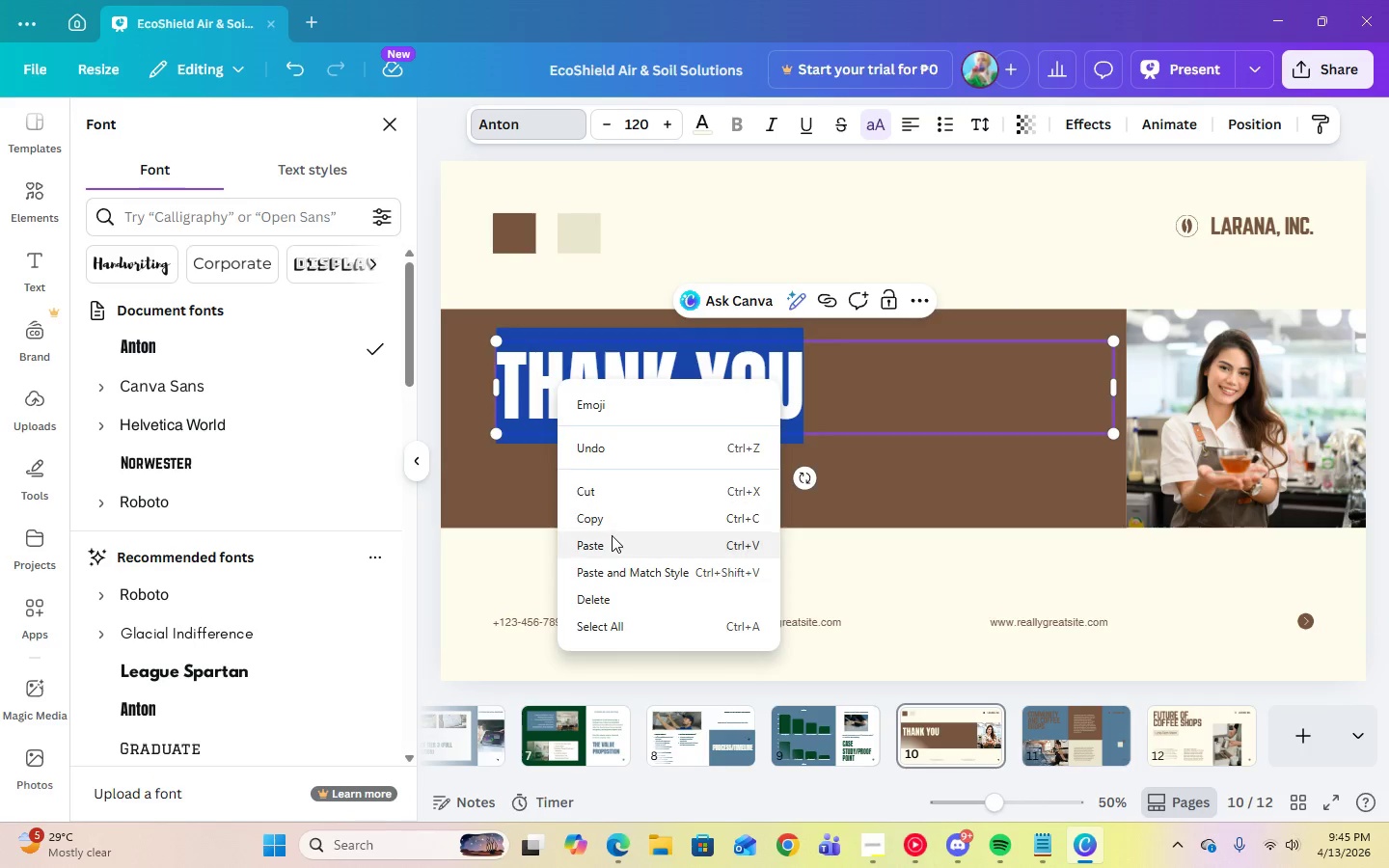 
left_click([611, 542])
 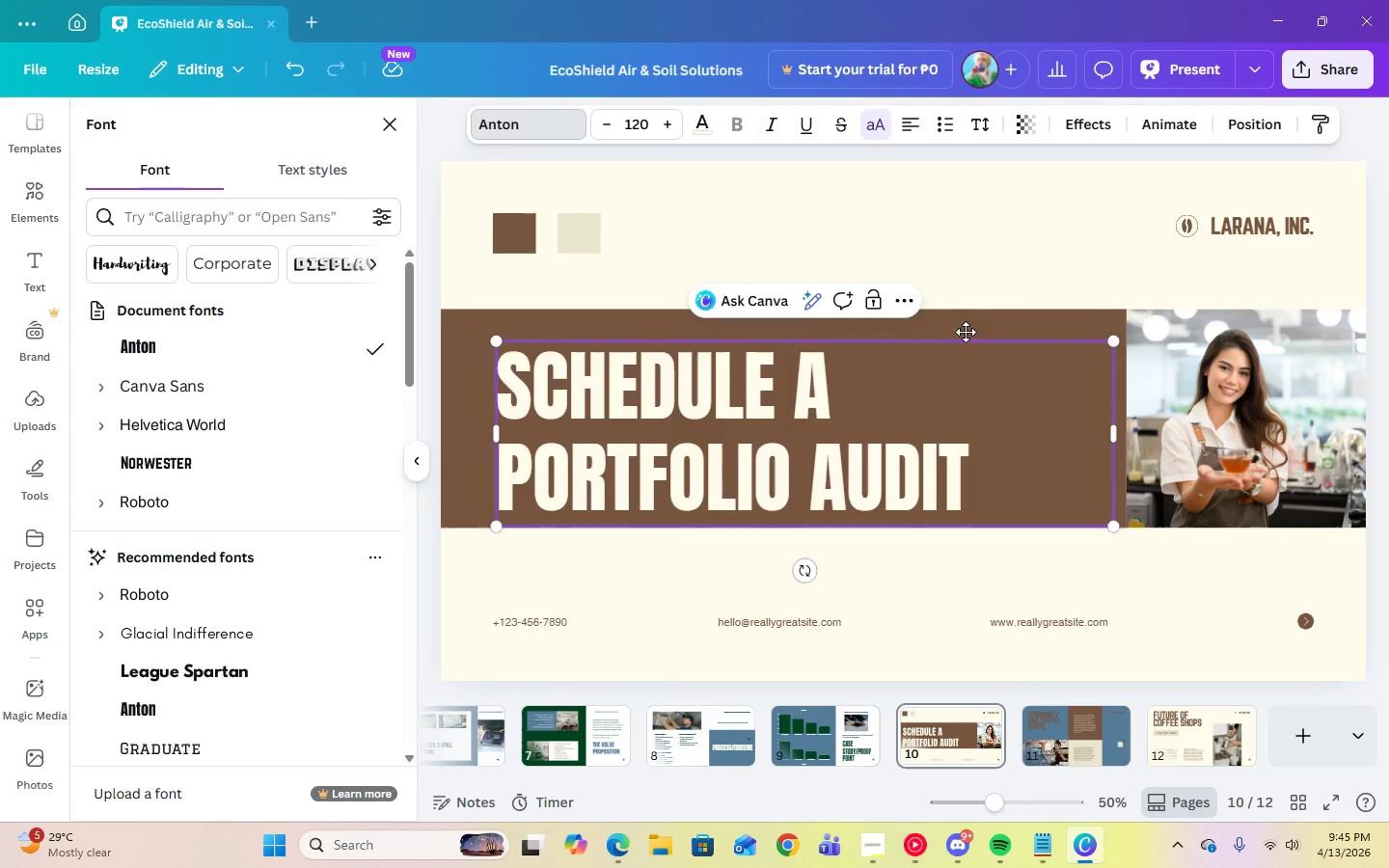 
left_click([1077, 231])
 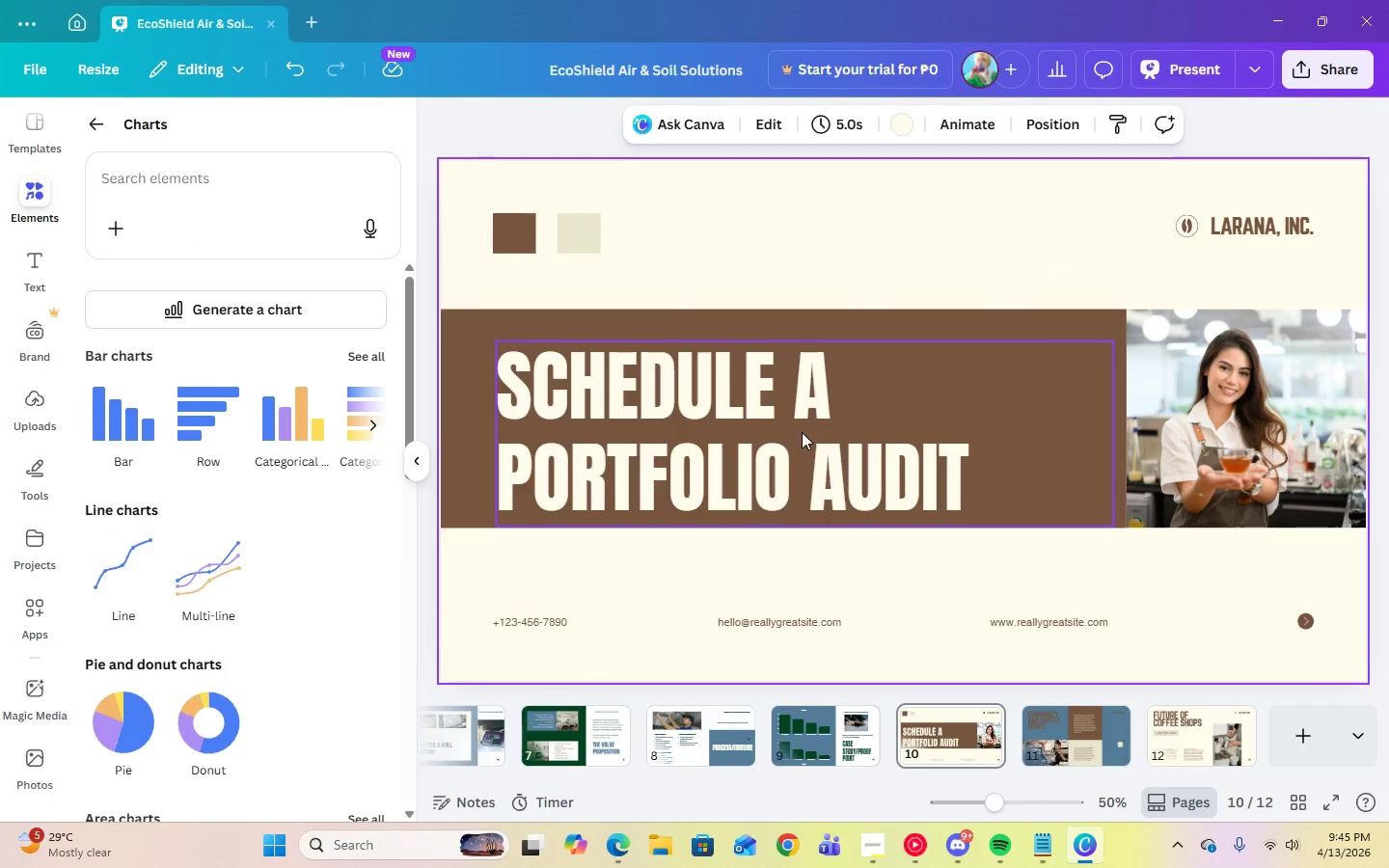 
left_click([802, 432])
 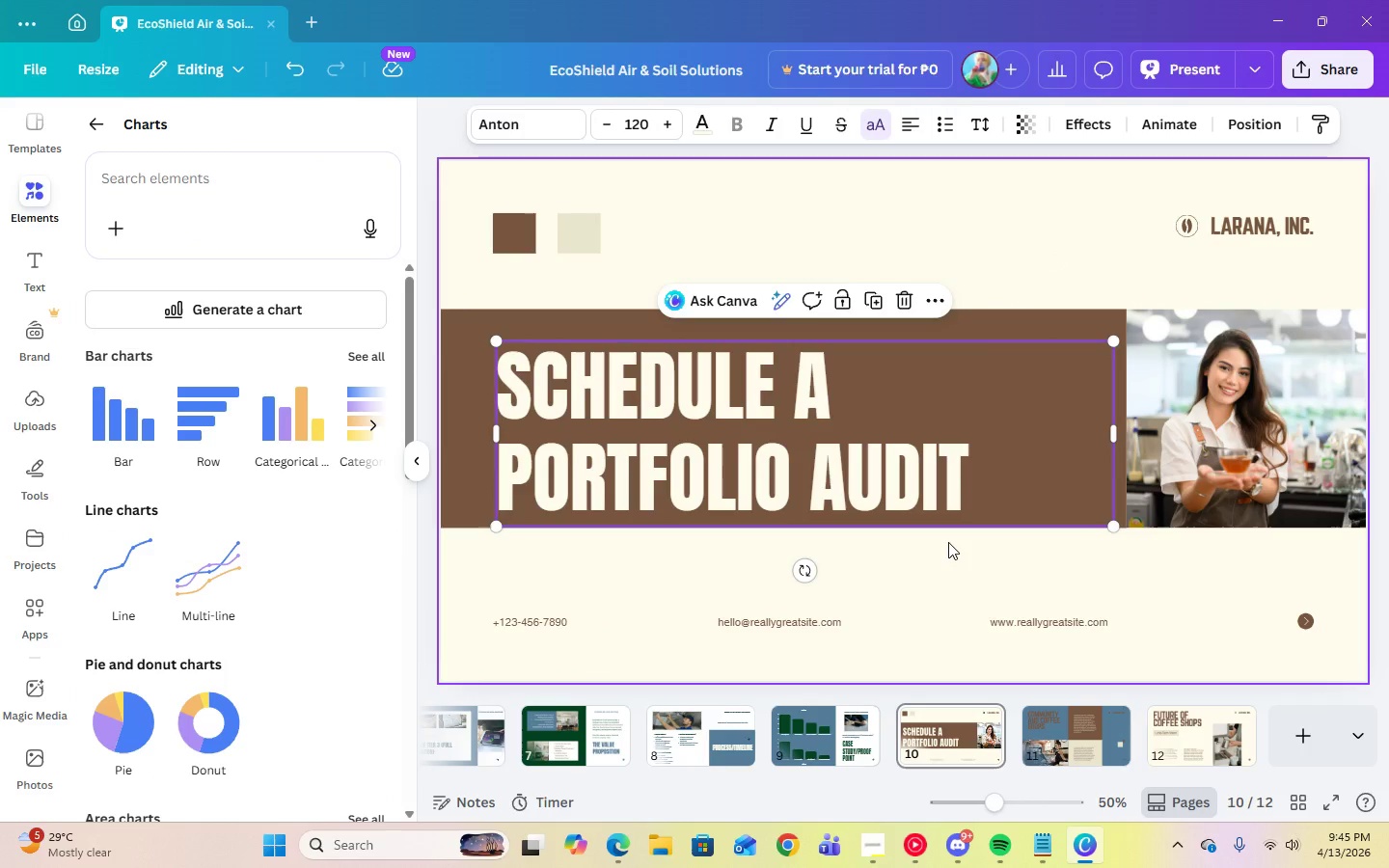 
left_click([948, 542])
 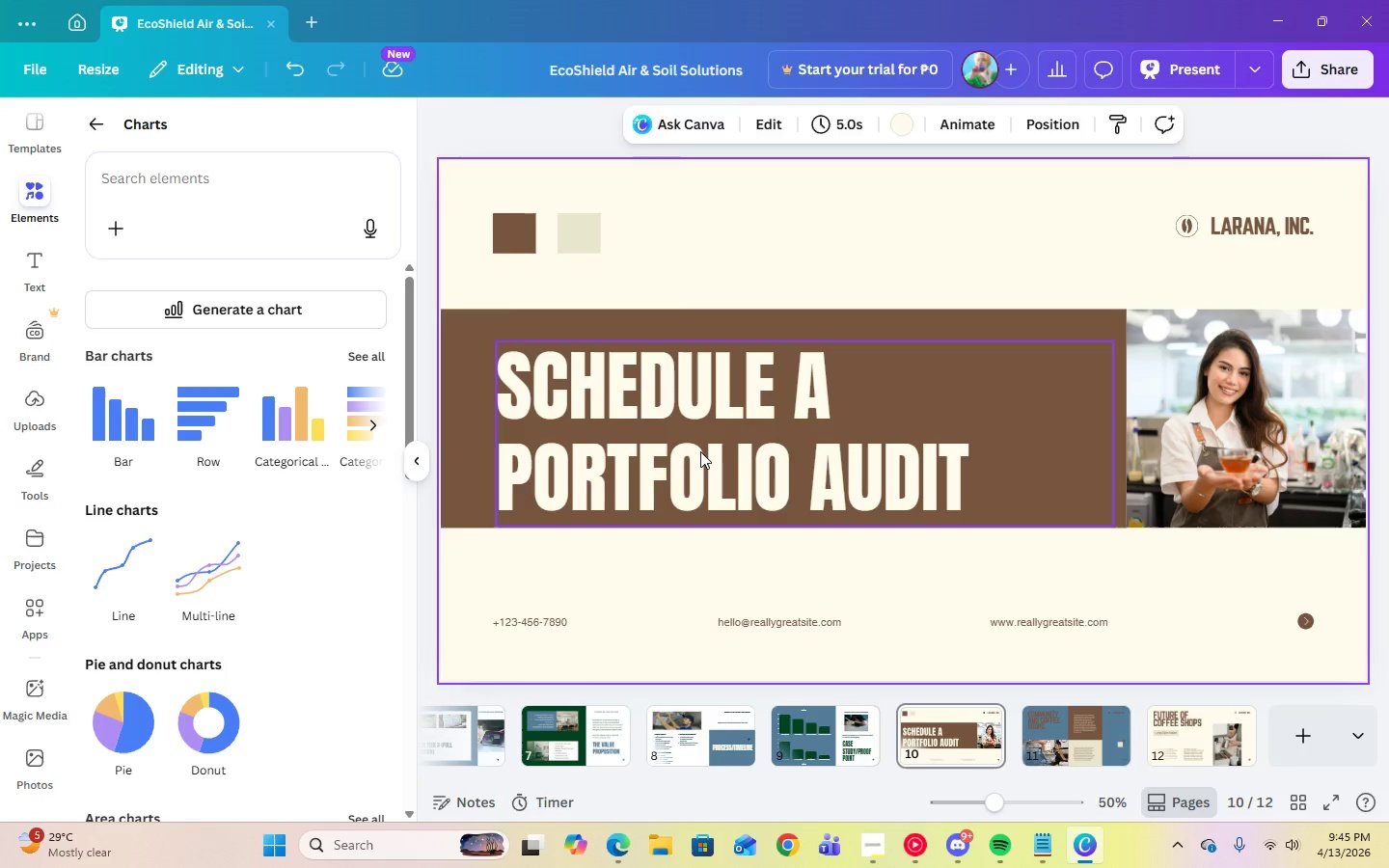 
left_click_drag(start_coordinate=[700, 451], to_coordinate=[698, 441])
 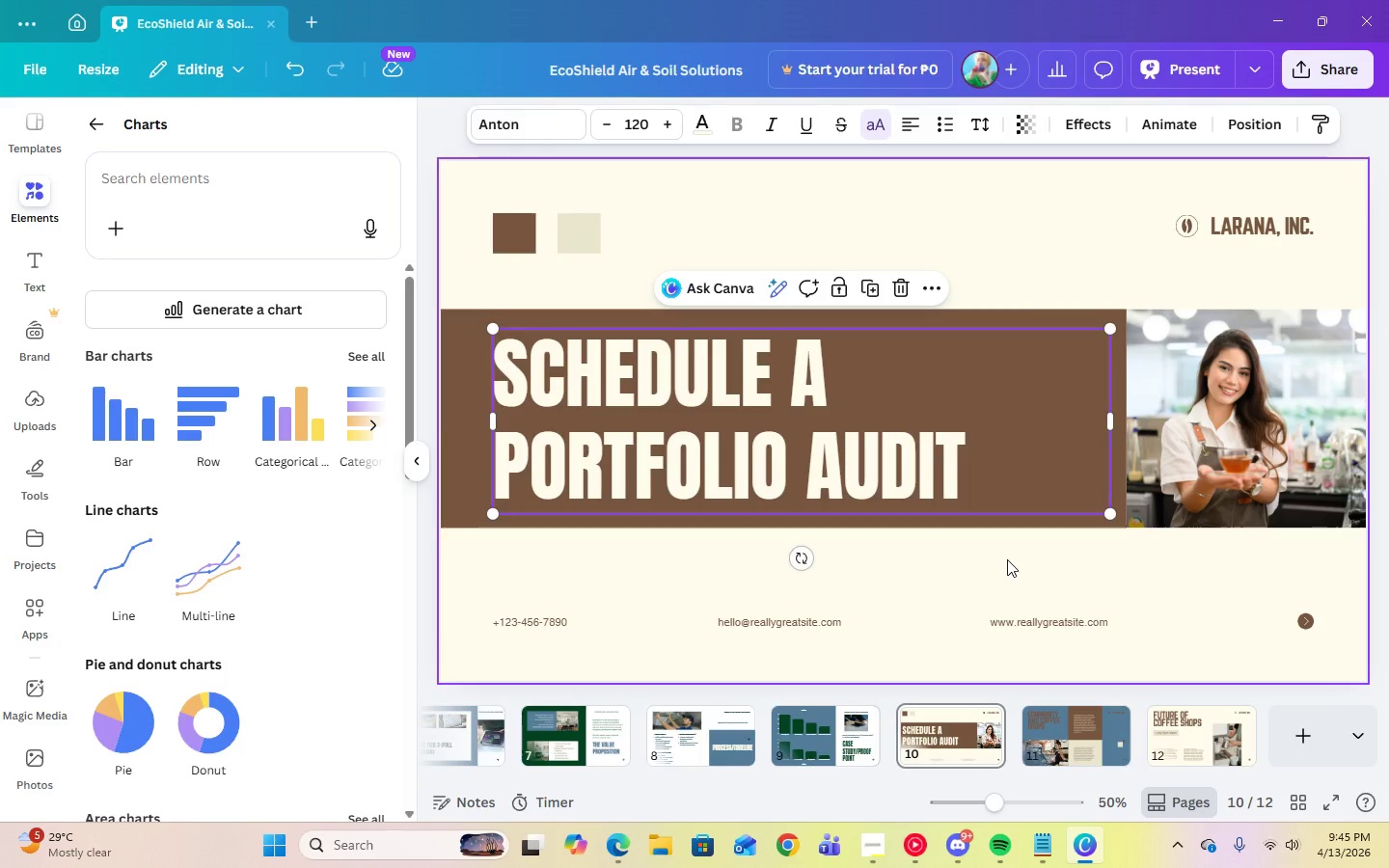 
left_click([1007, 559])
 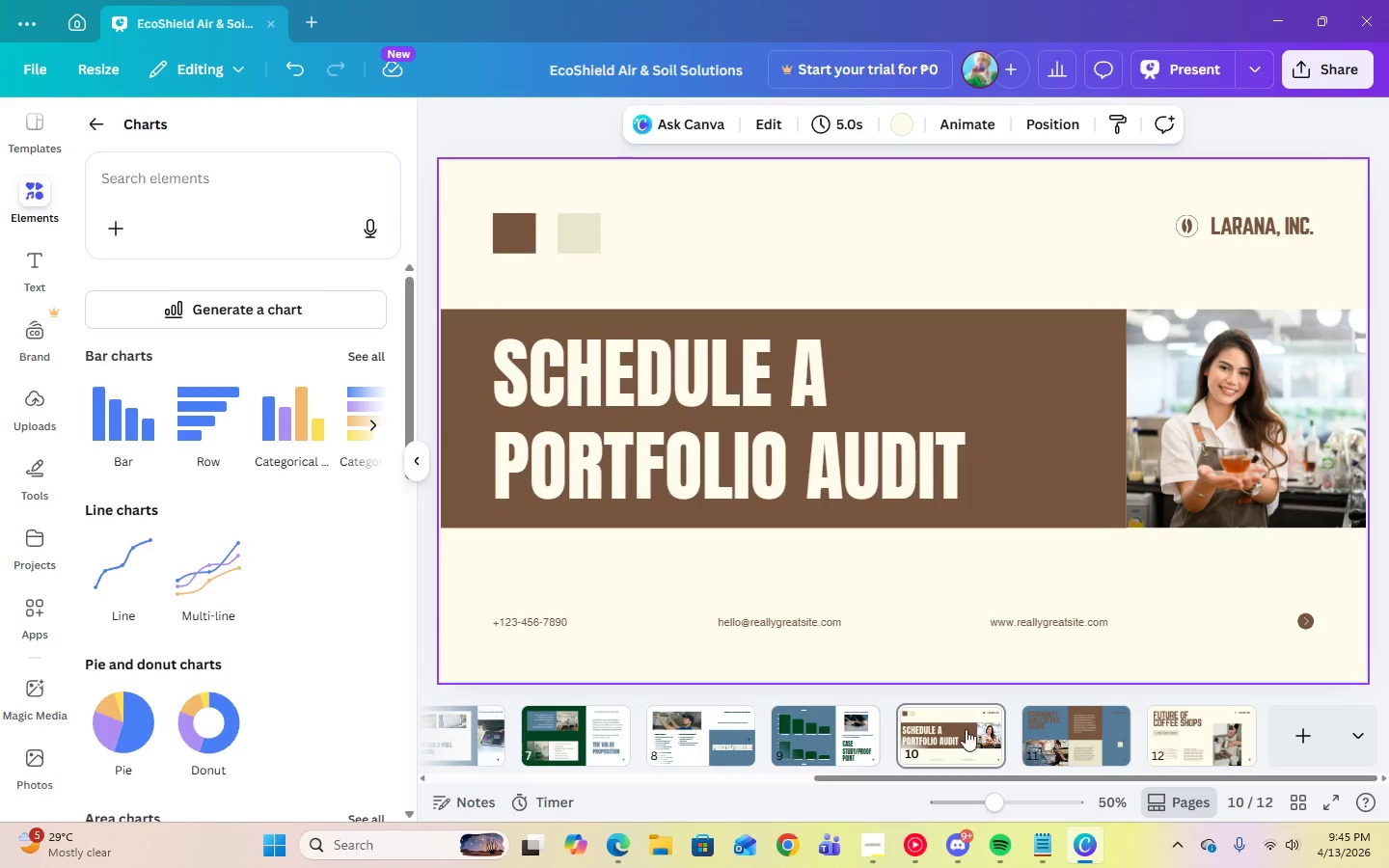 
left_click([848, 727])
 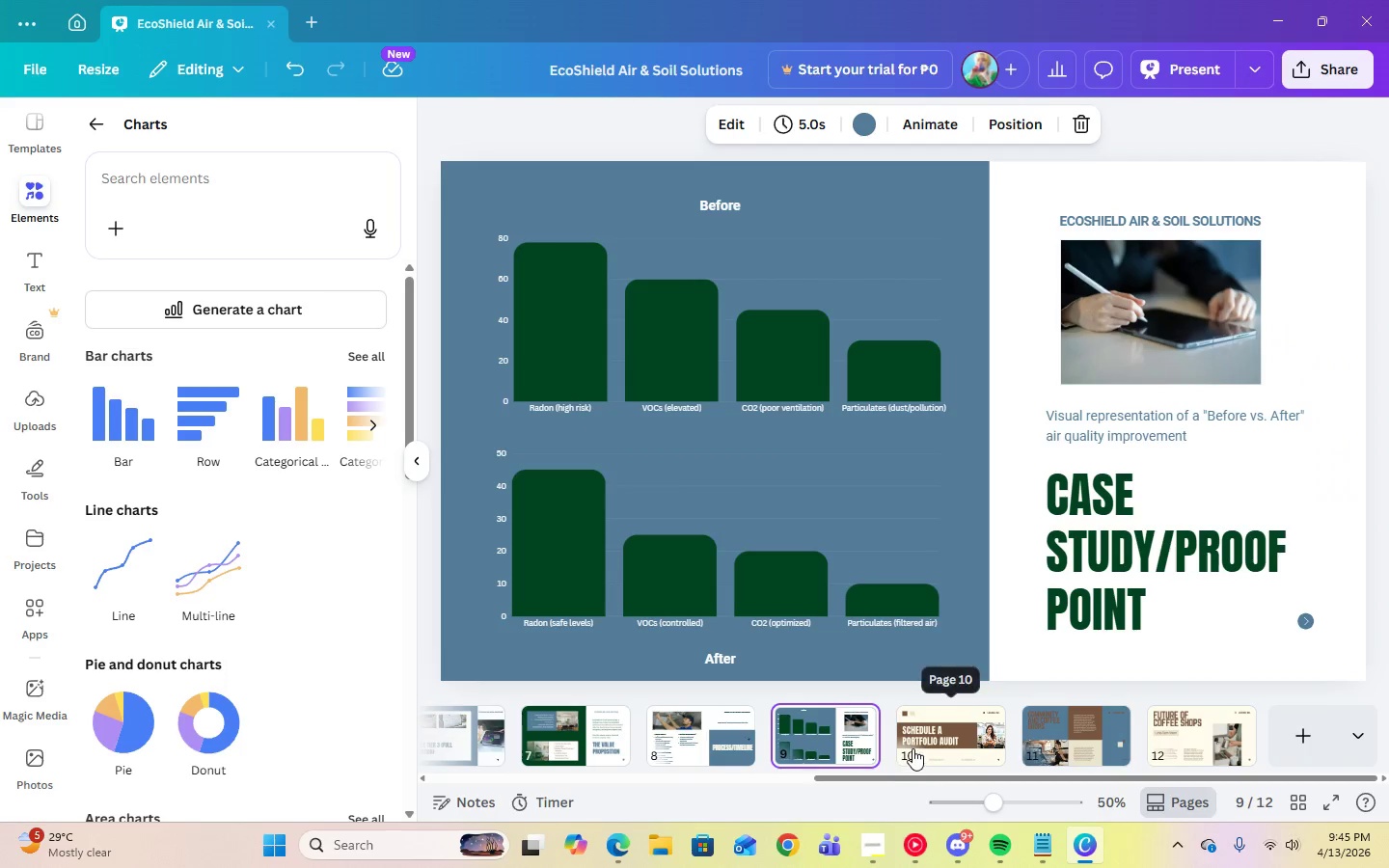 
left_click([912, 748])
 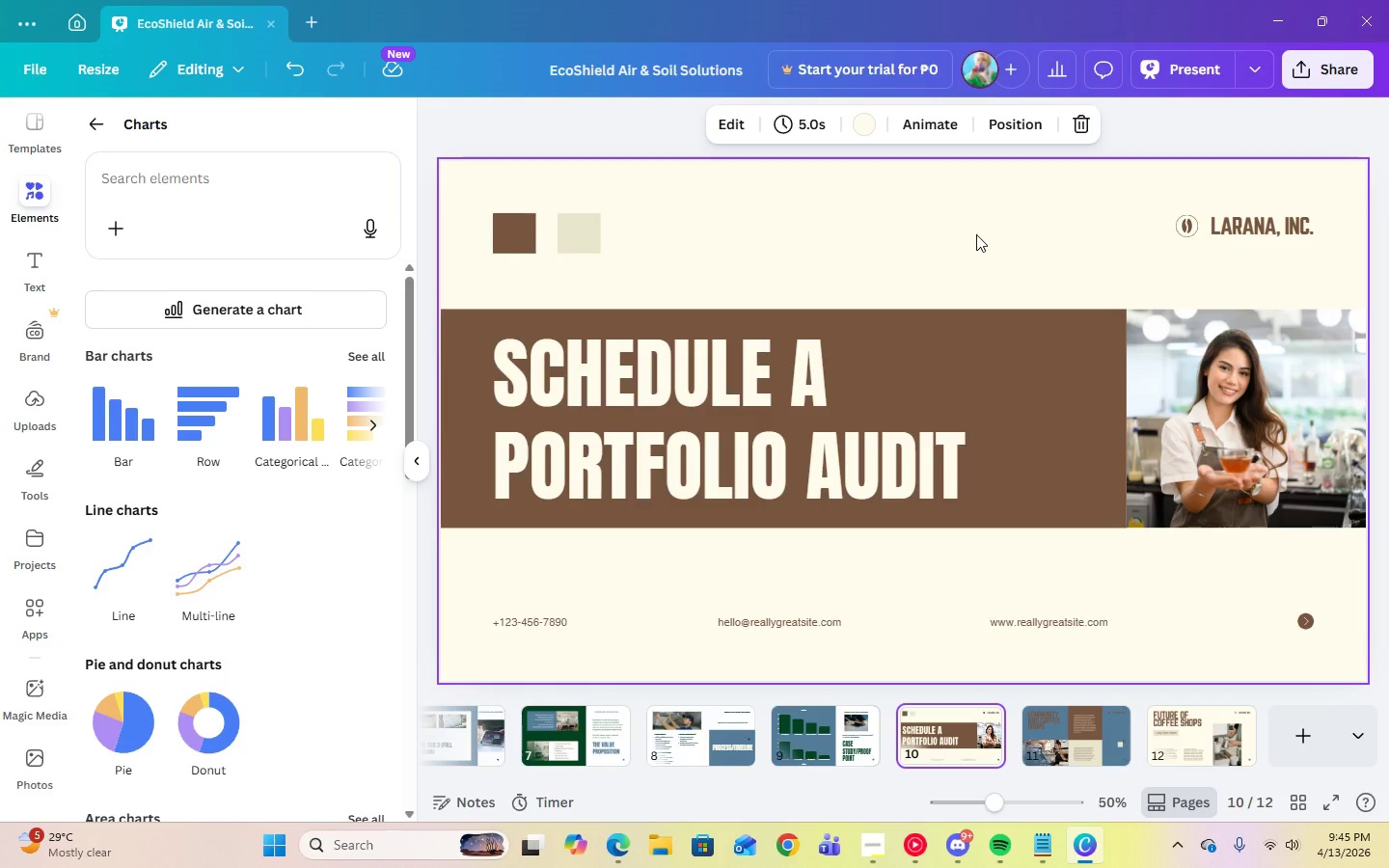 
left_click([1001, 231])
 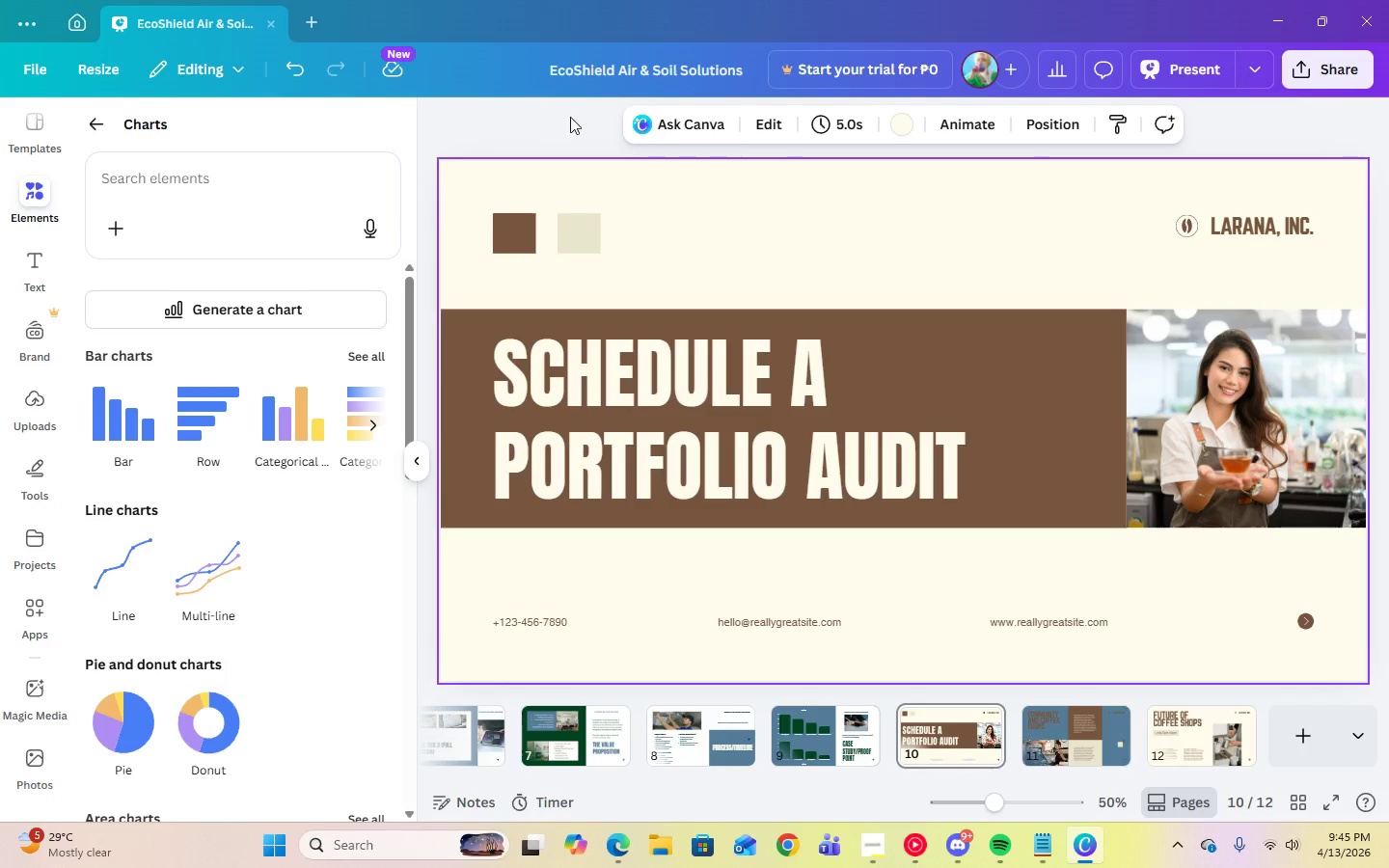 
left_click([895, 125])
 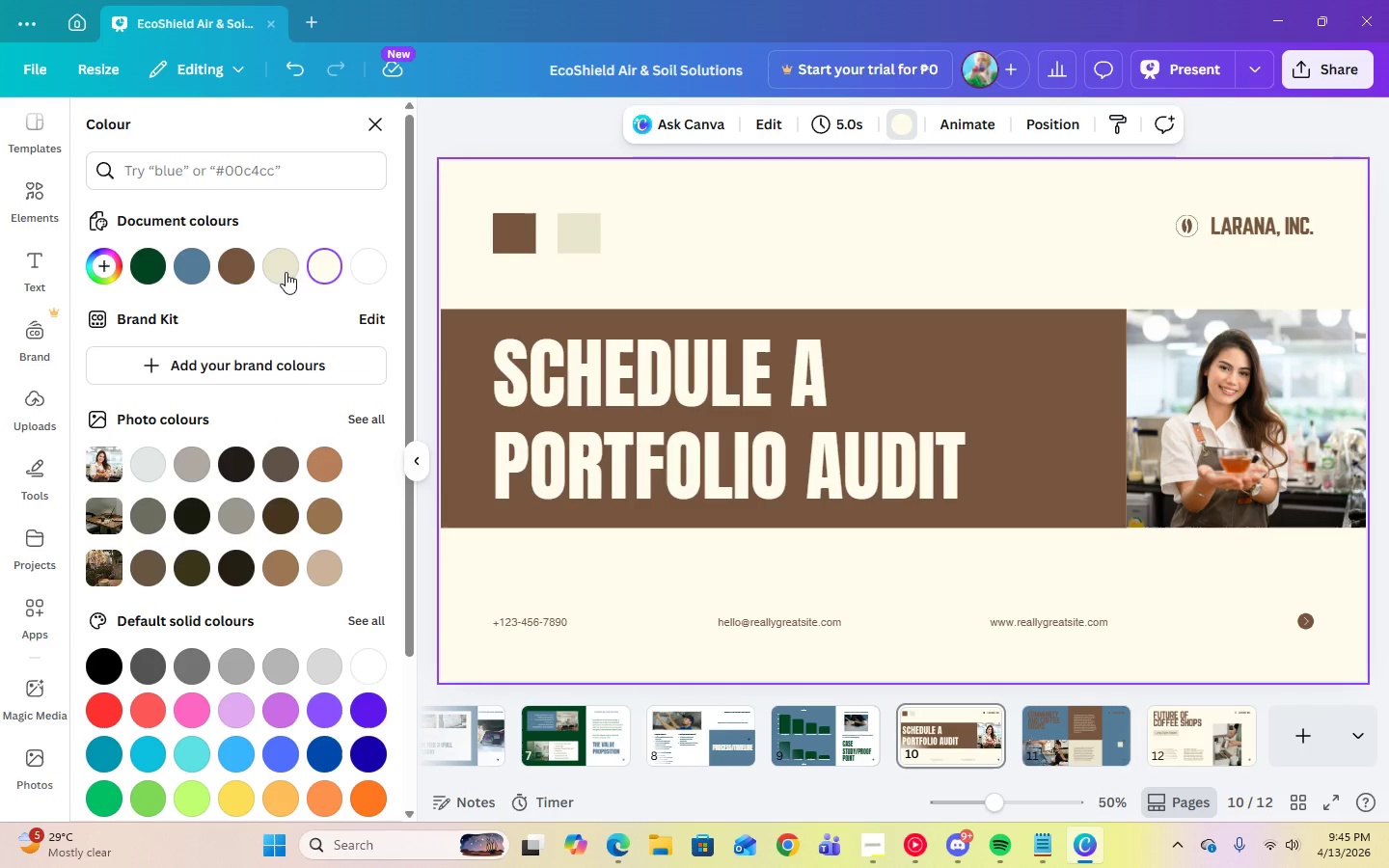 
mouse_move([165, 277])
 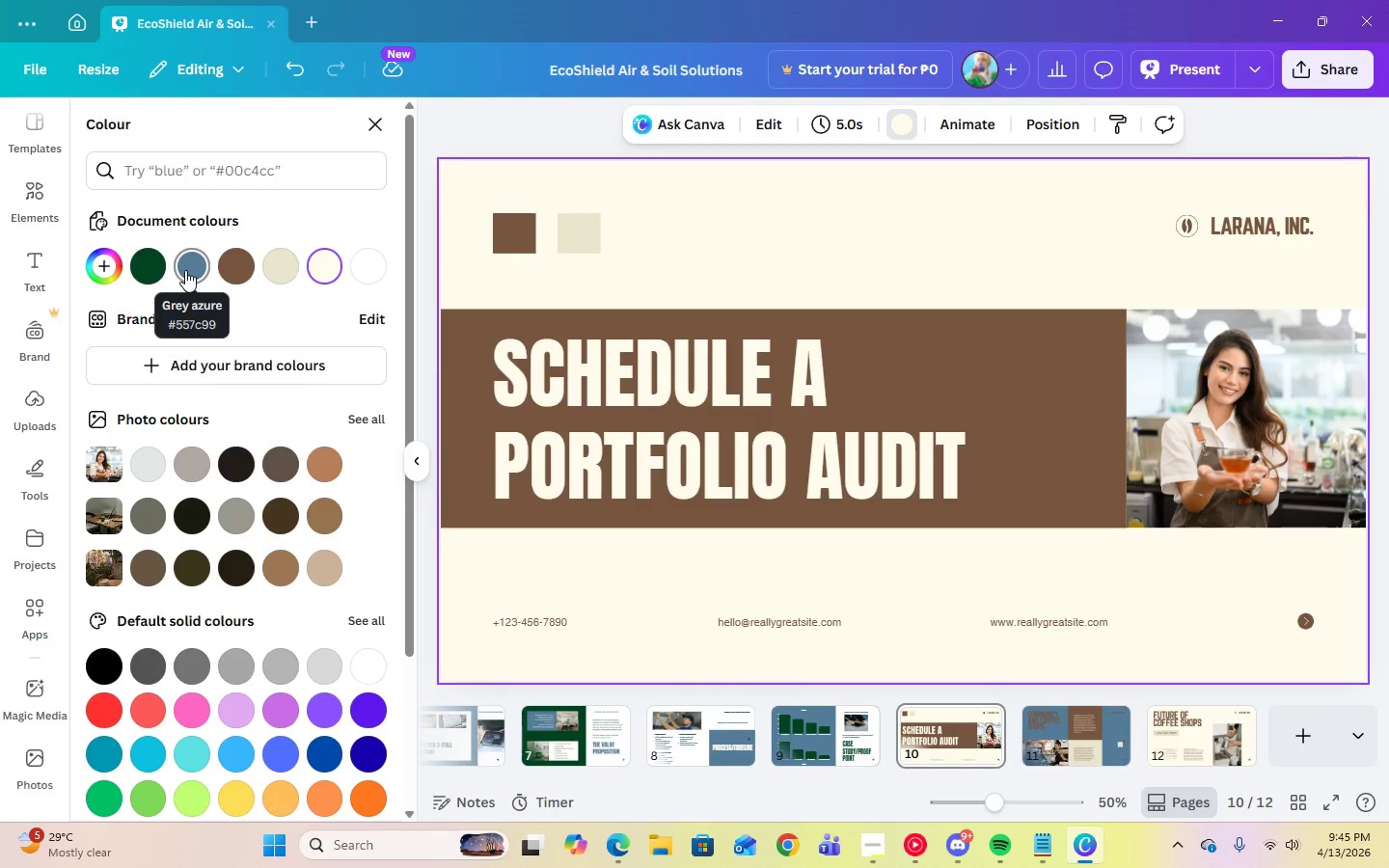 
left_click([158, 272])
 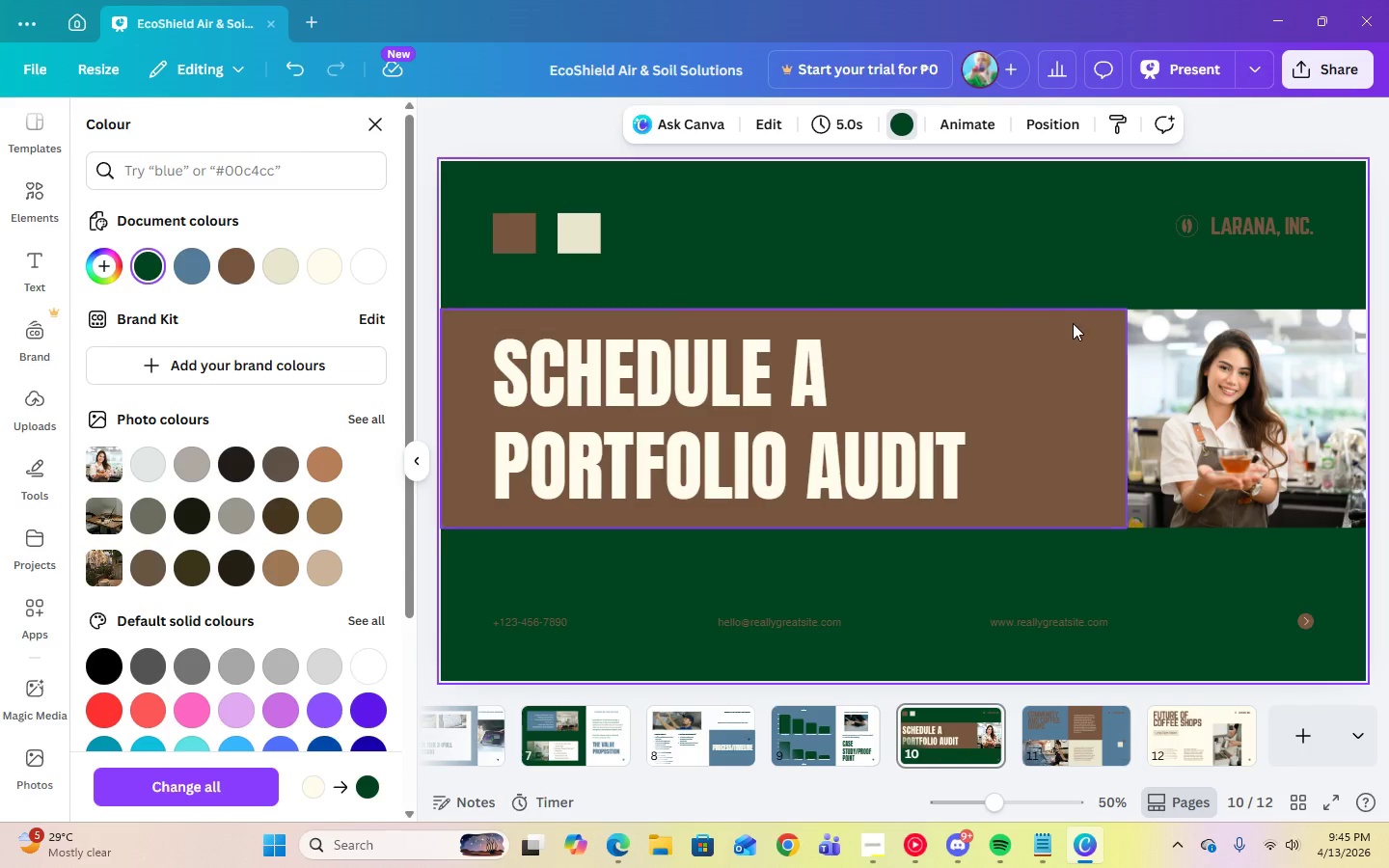 
left_click([1080, 319])
 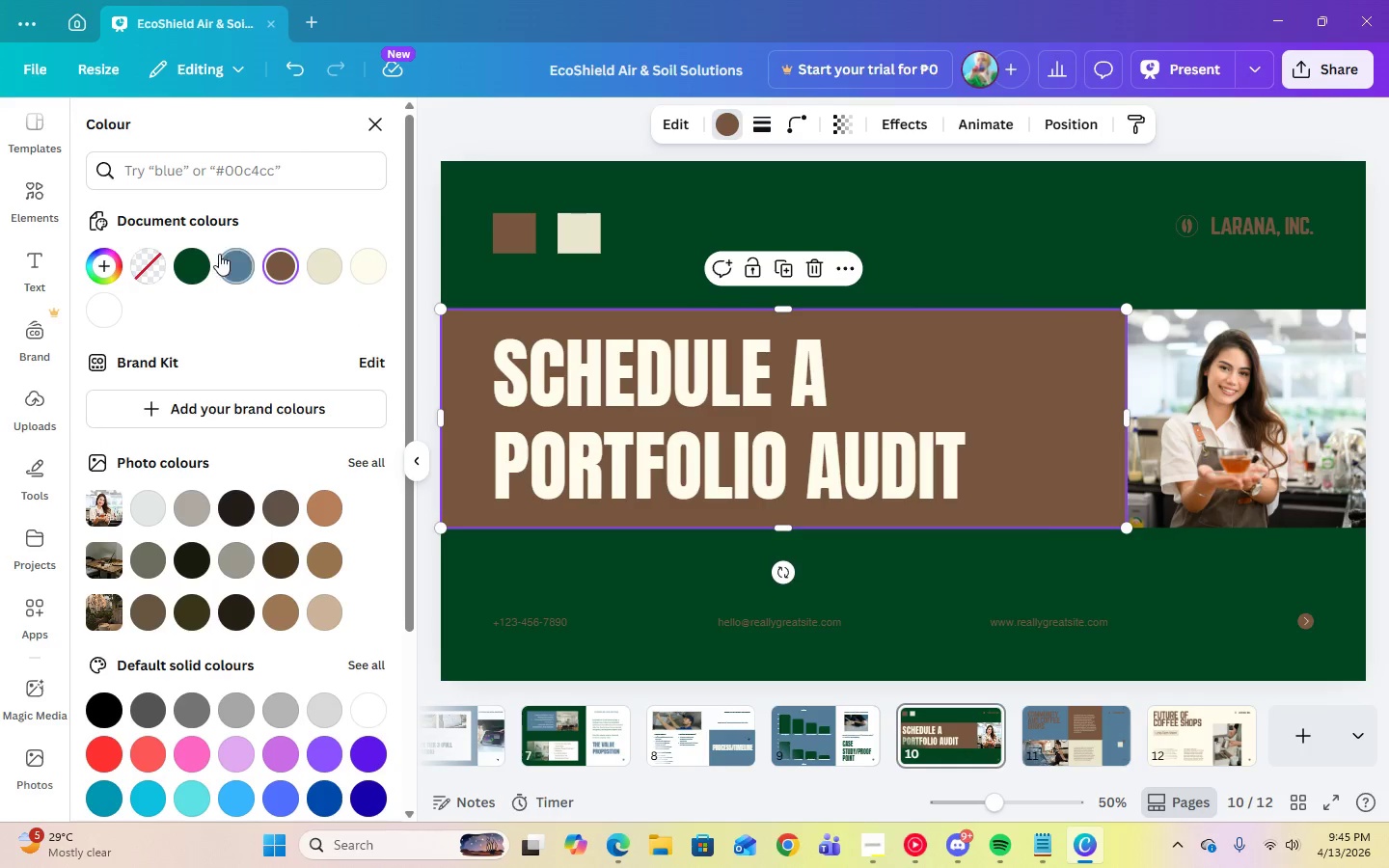 
mouse_move([339, 275])
 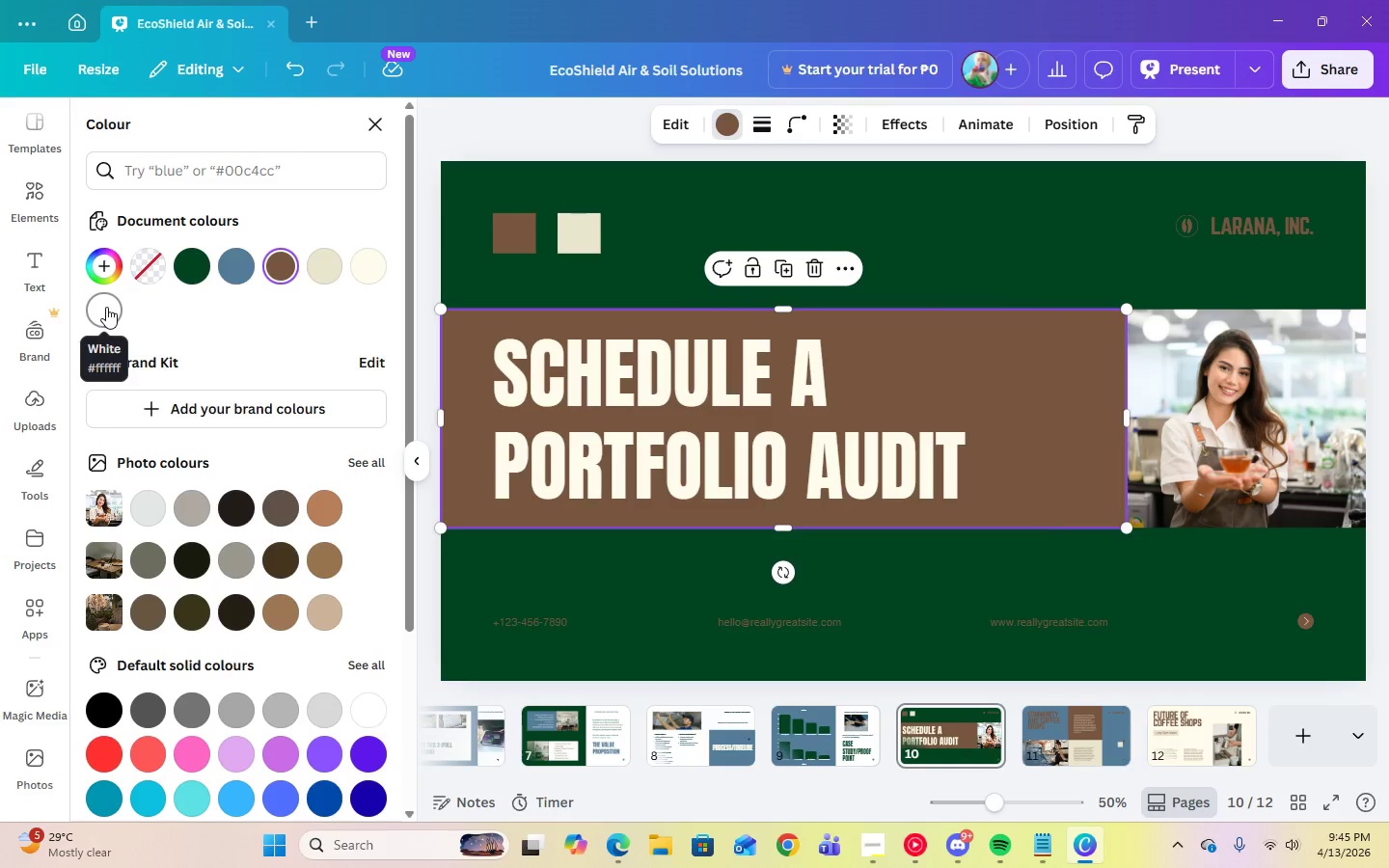 
left_click([106, 307])
 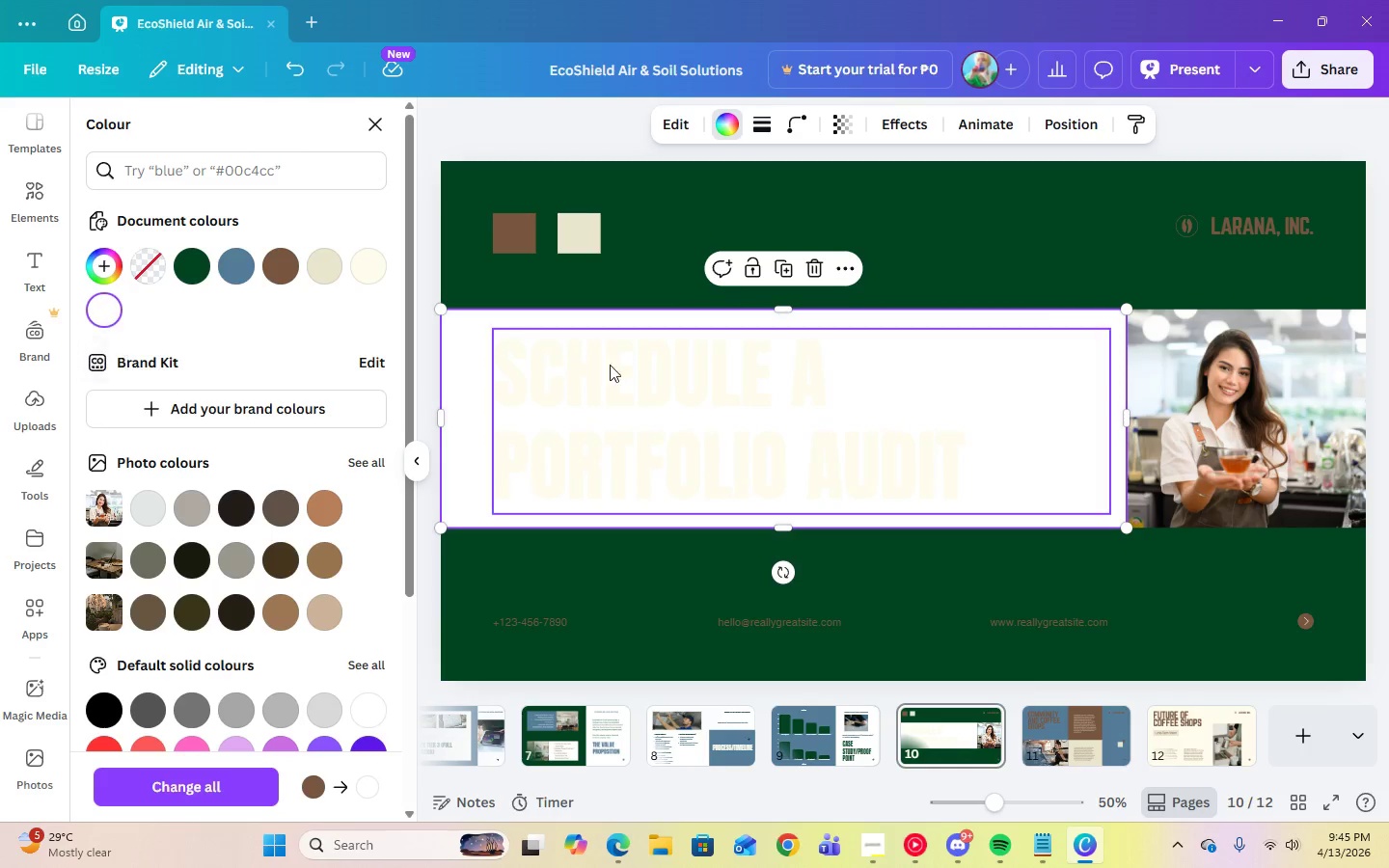 
left_click([623, 373])
 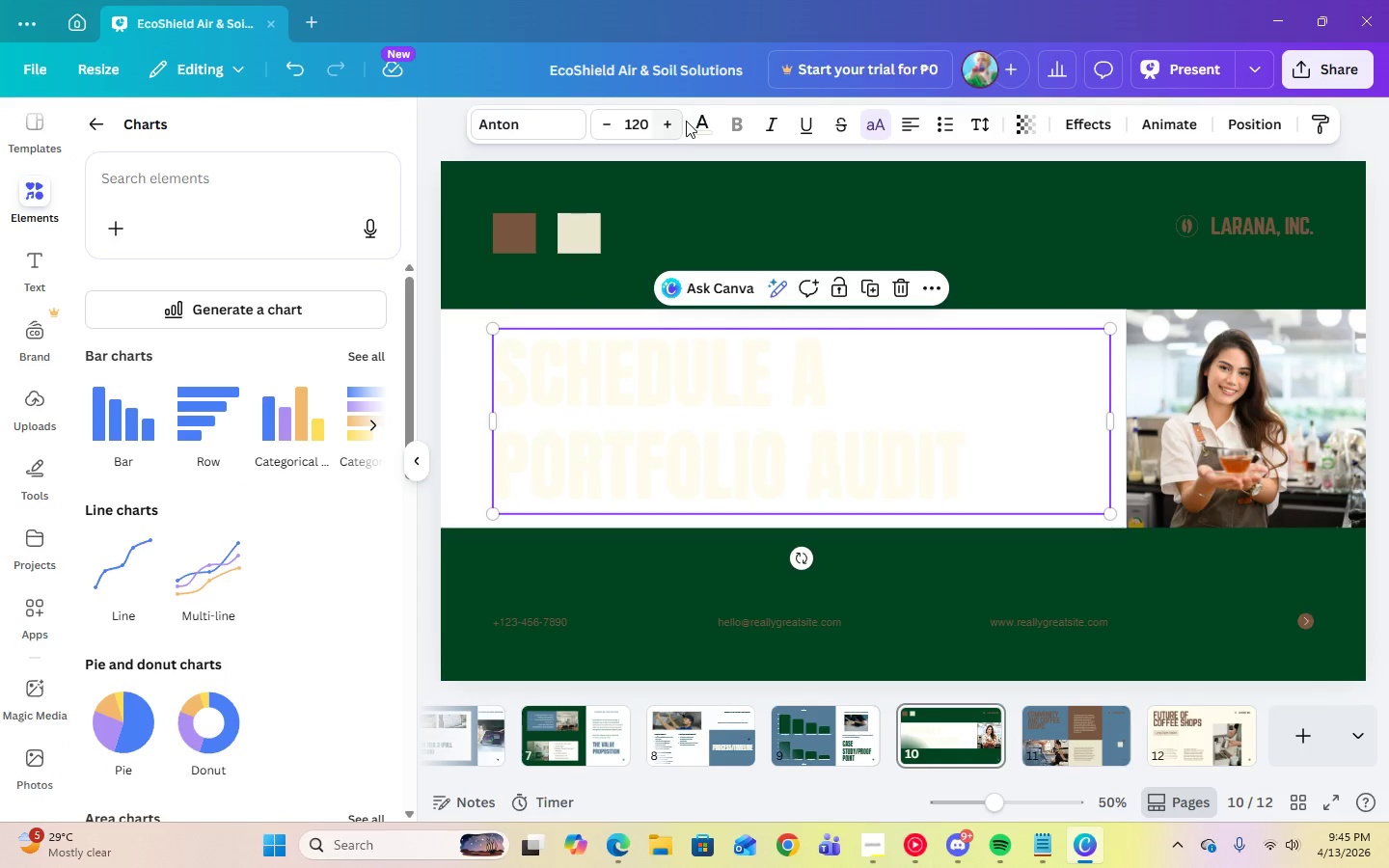 
left_click([692, 121])
 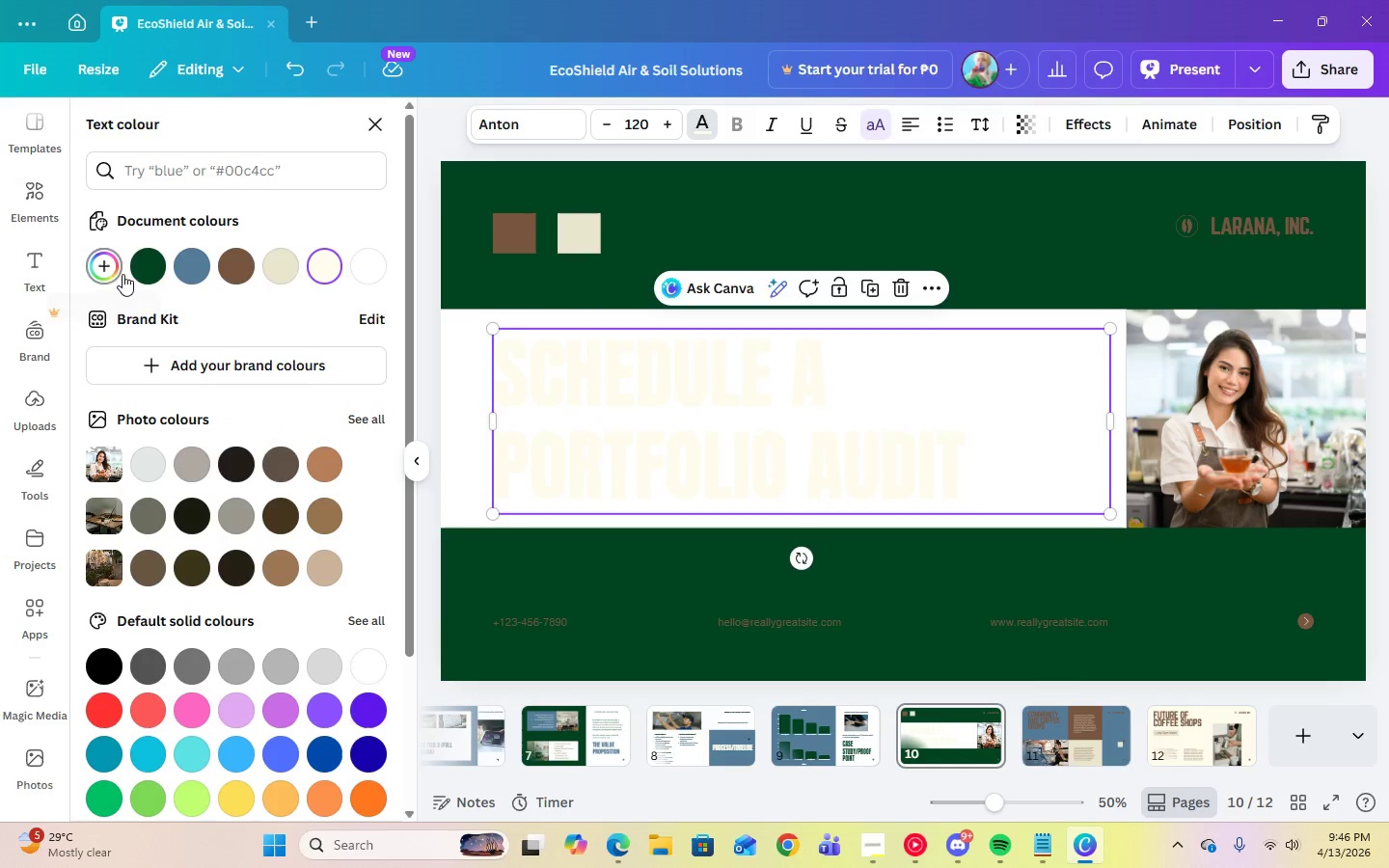 
left_click([137, 271])
 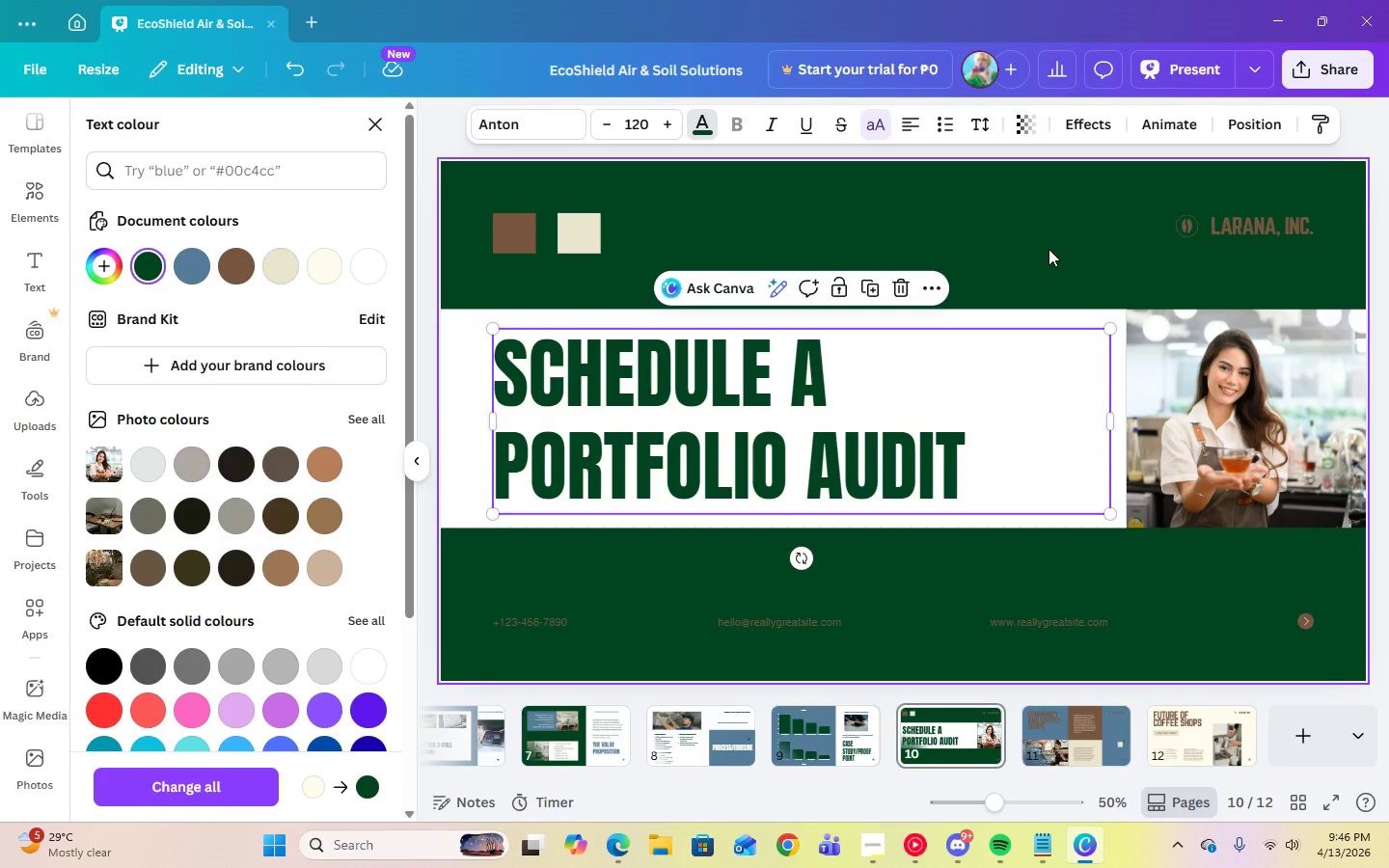 
left_click([1049, 249])
 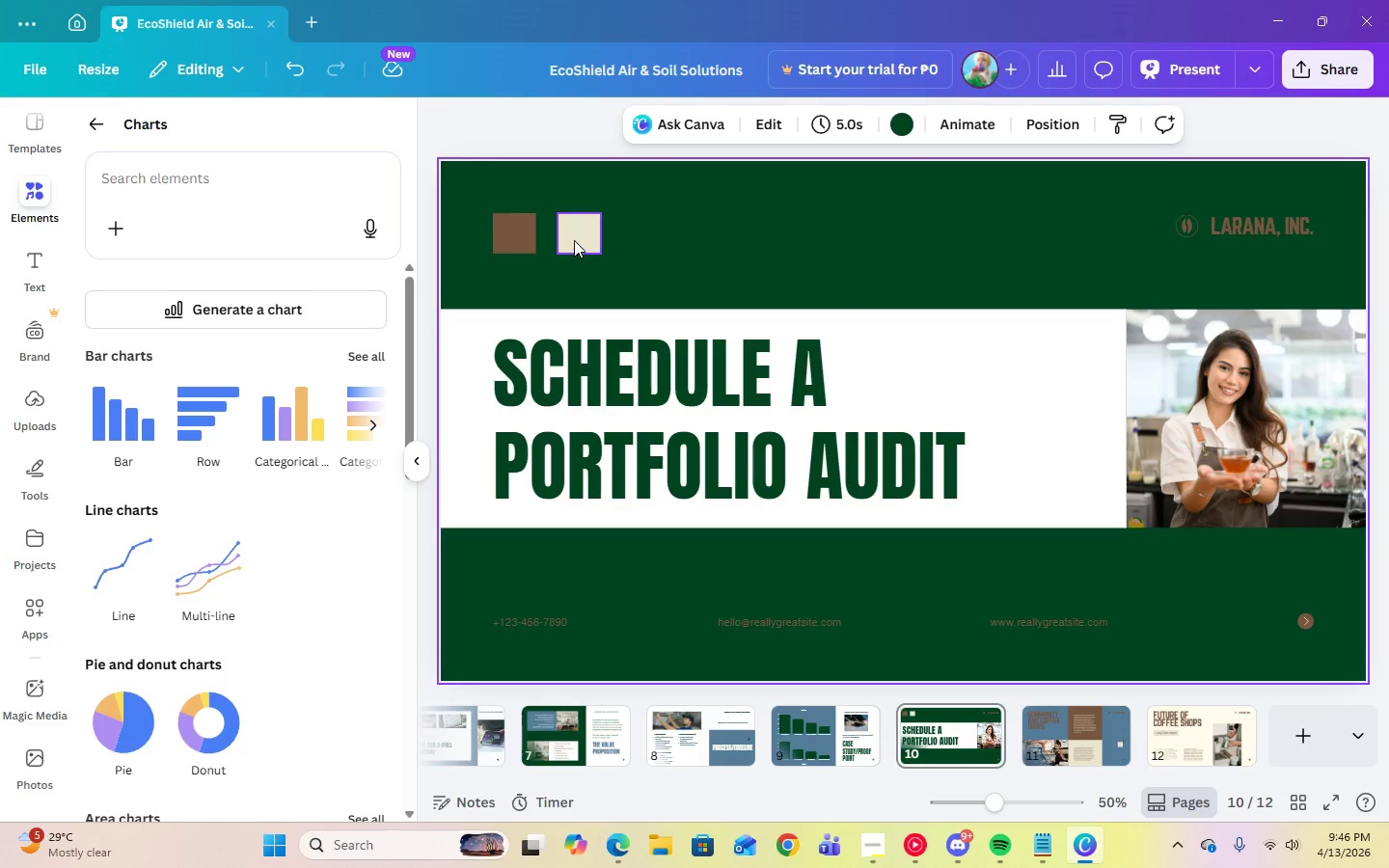 
left_click([566, 233])
 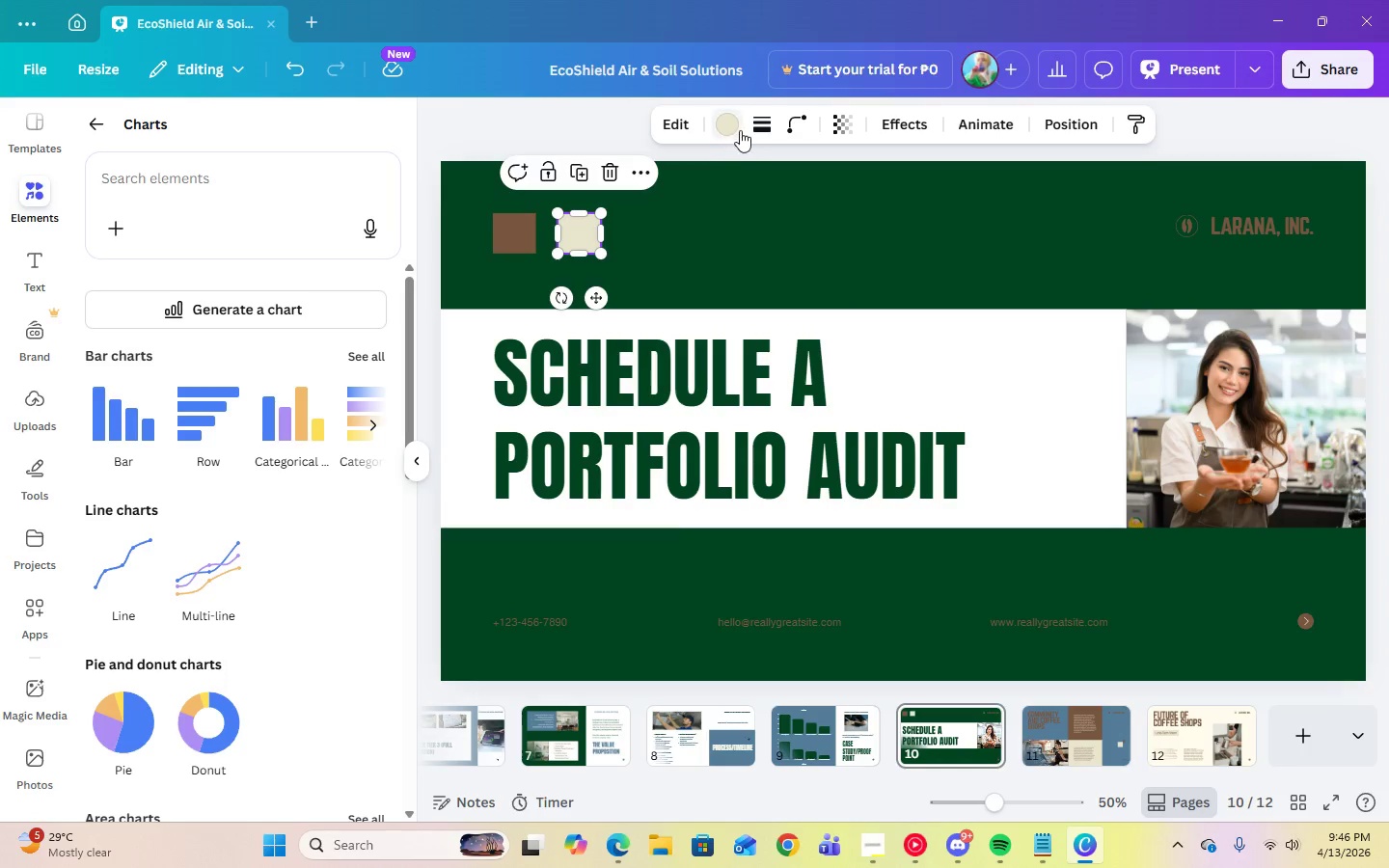 
left_click([739, 128])
 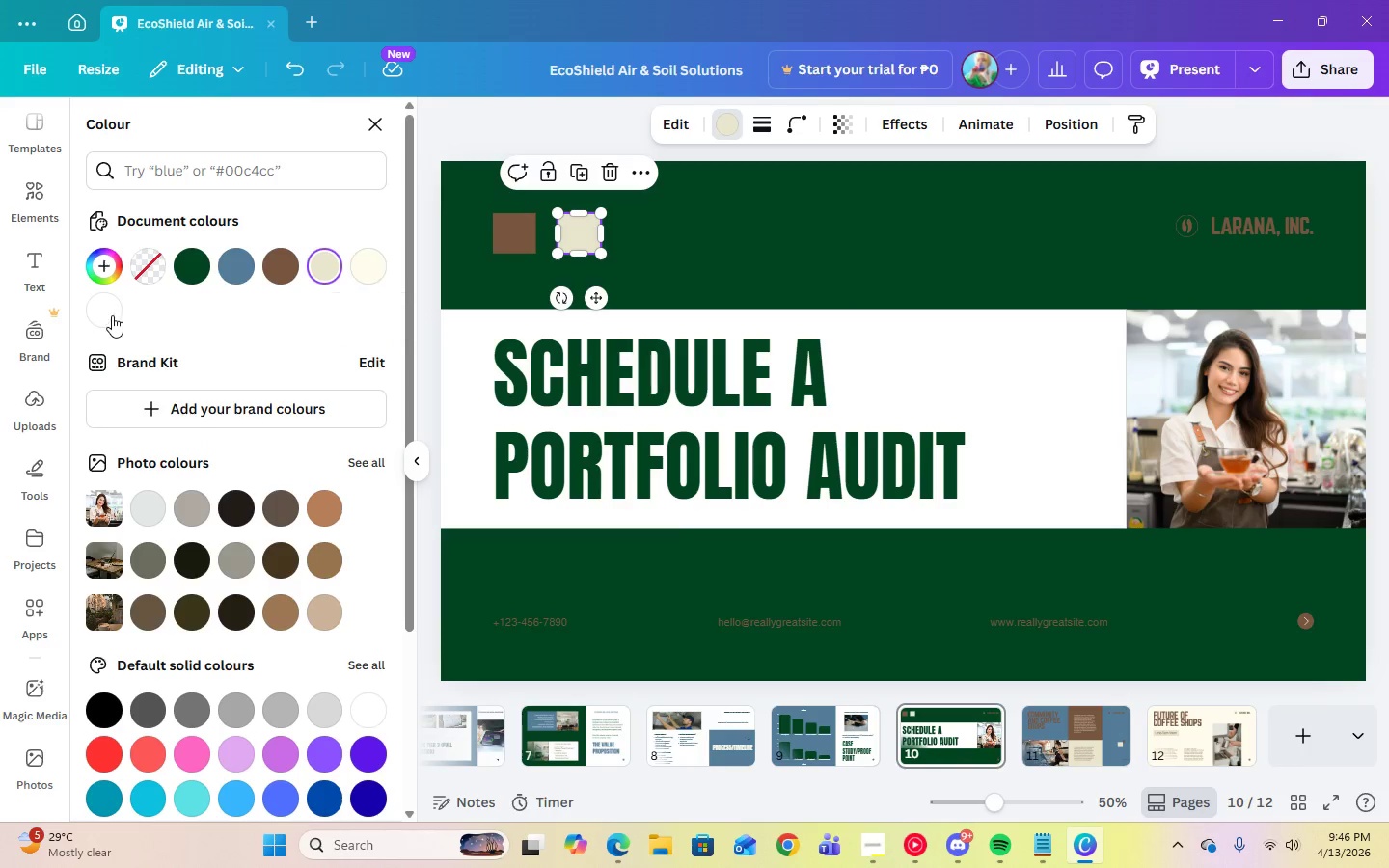 
left_click([103, 316])
 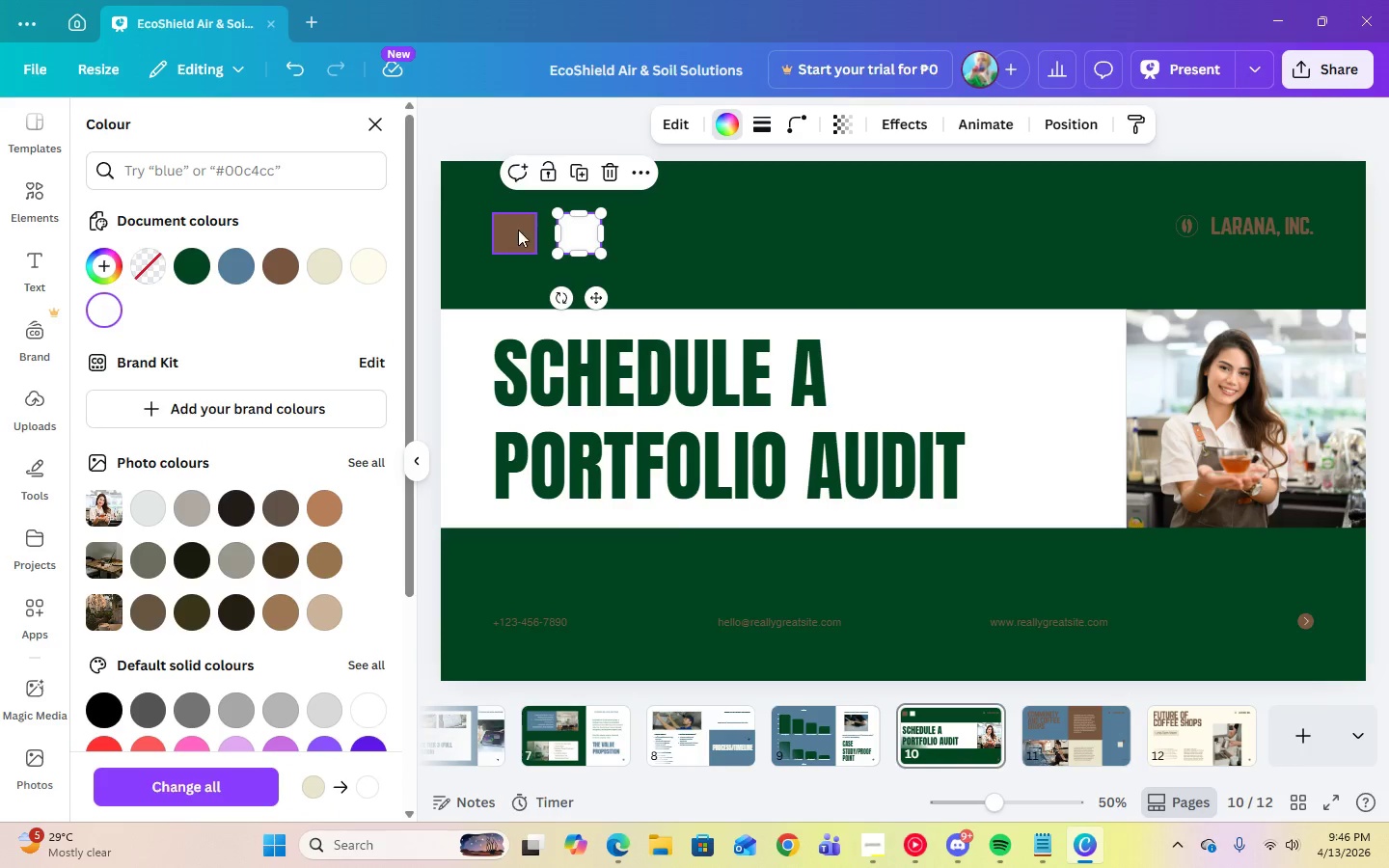 
left_click([521, 231])
 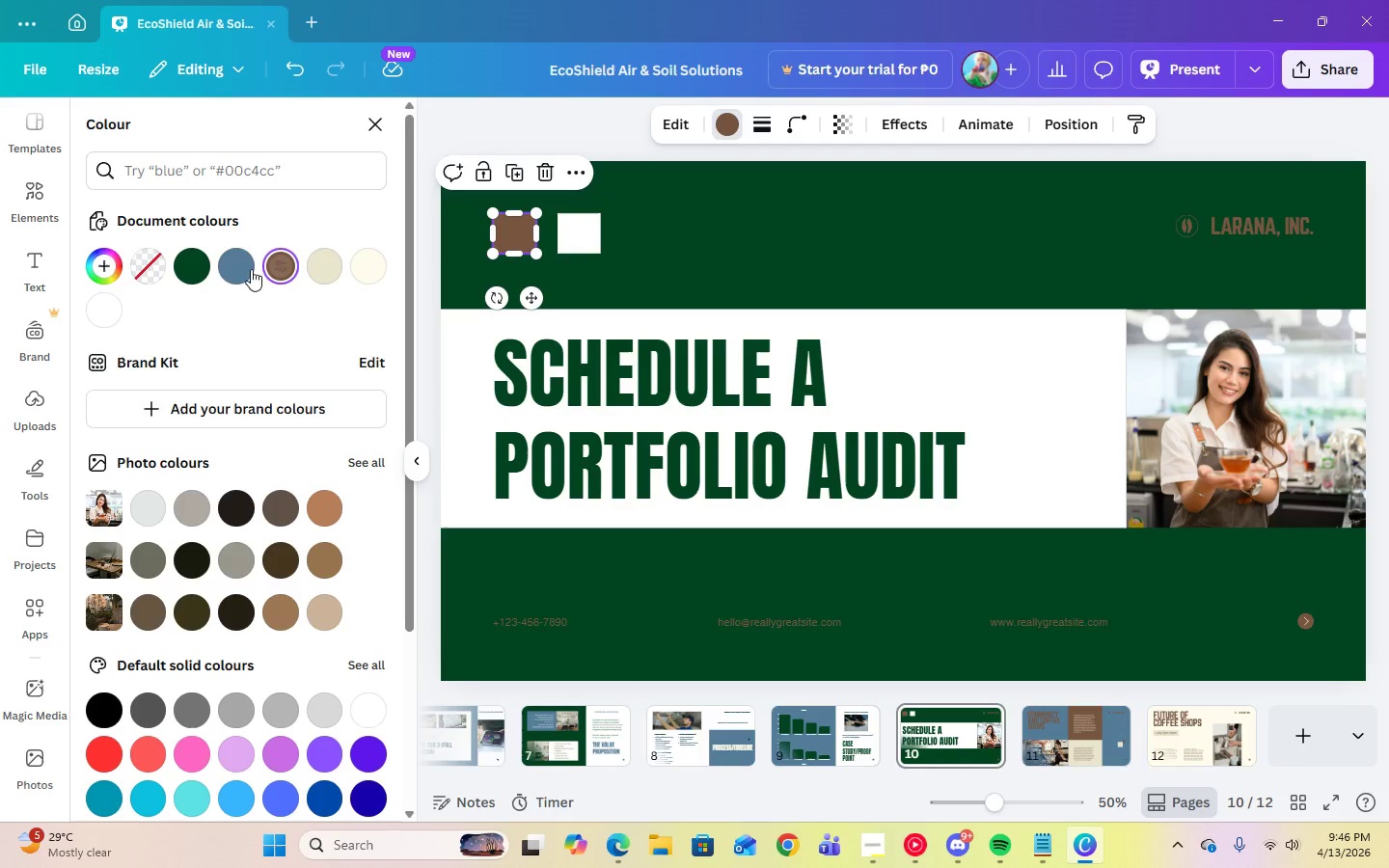 
left_click([247, 269])
 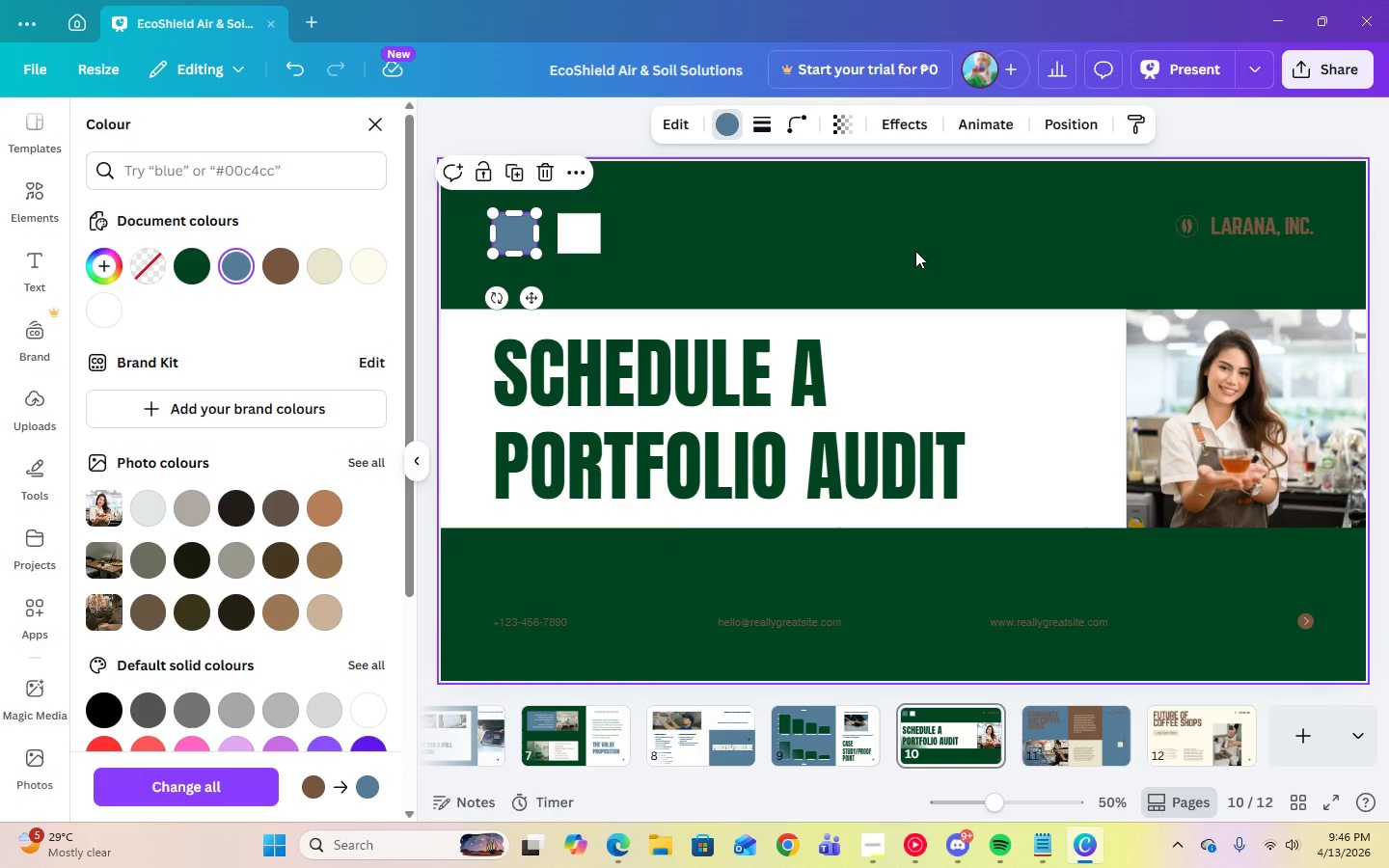 
left_click([915, 251])
 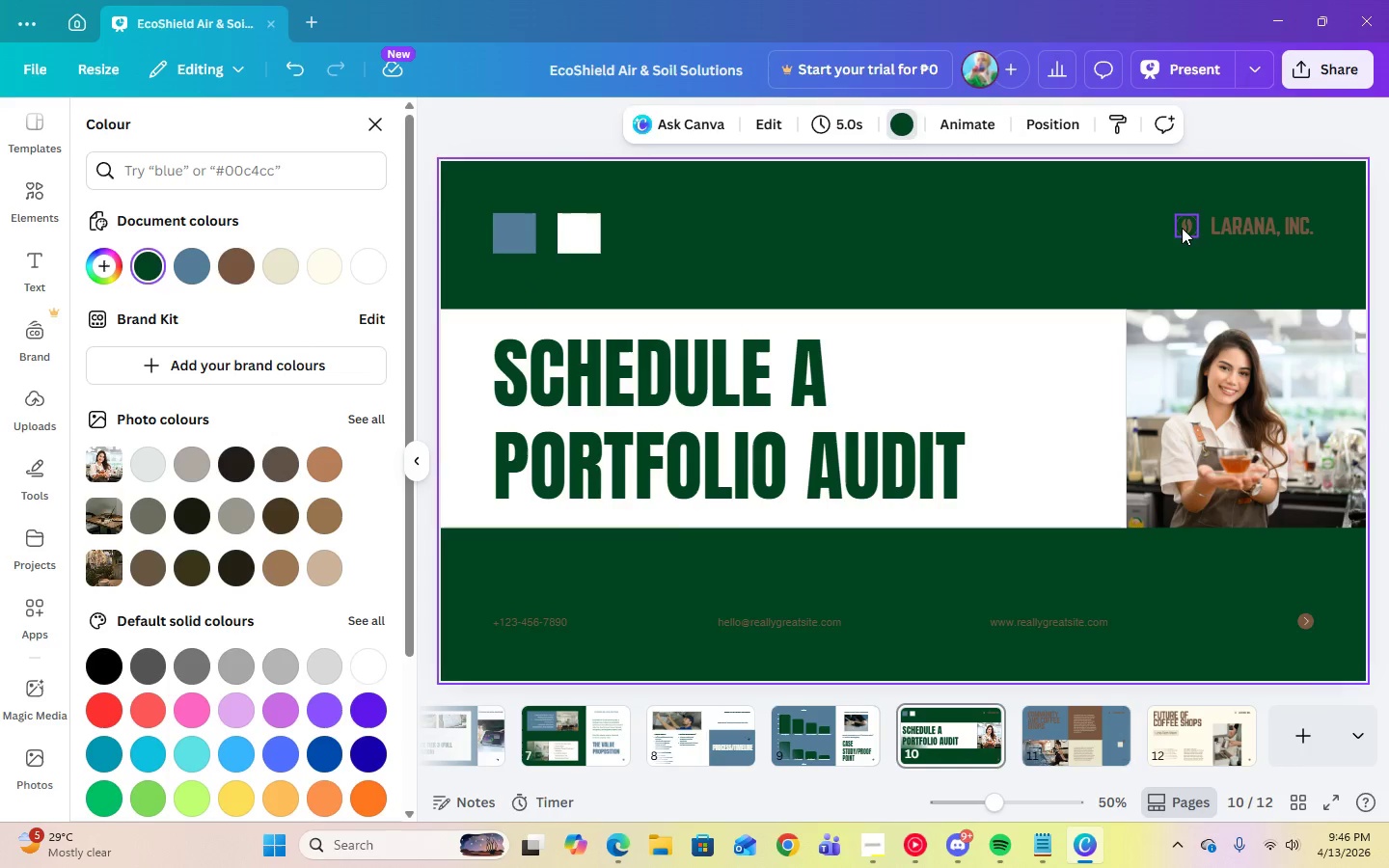 
left_click([1182, 228])
 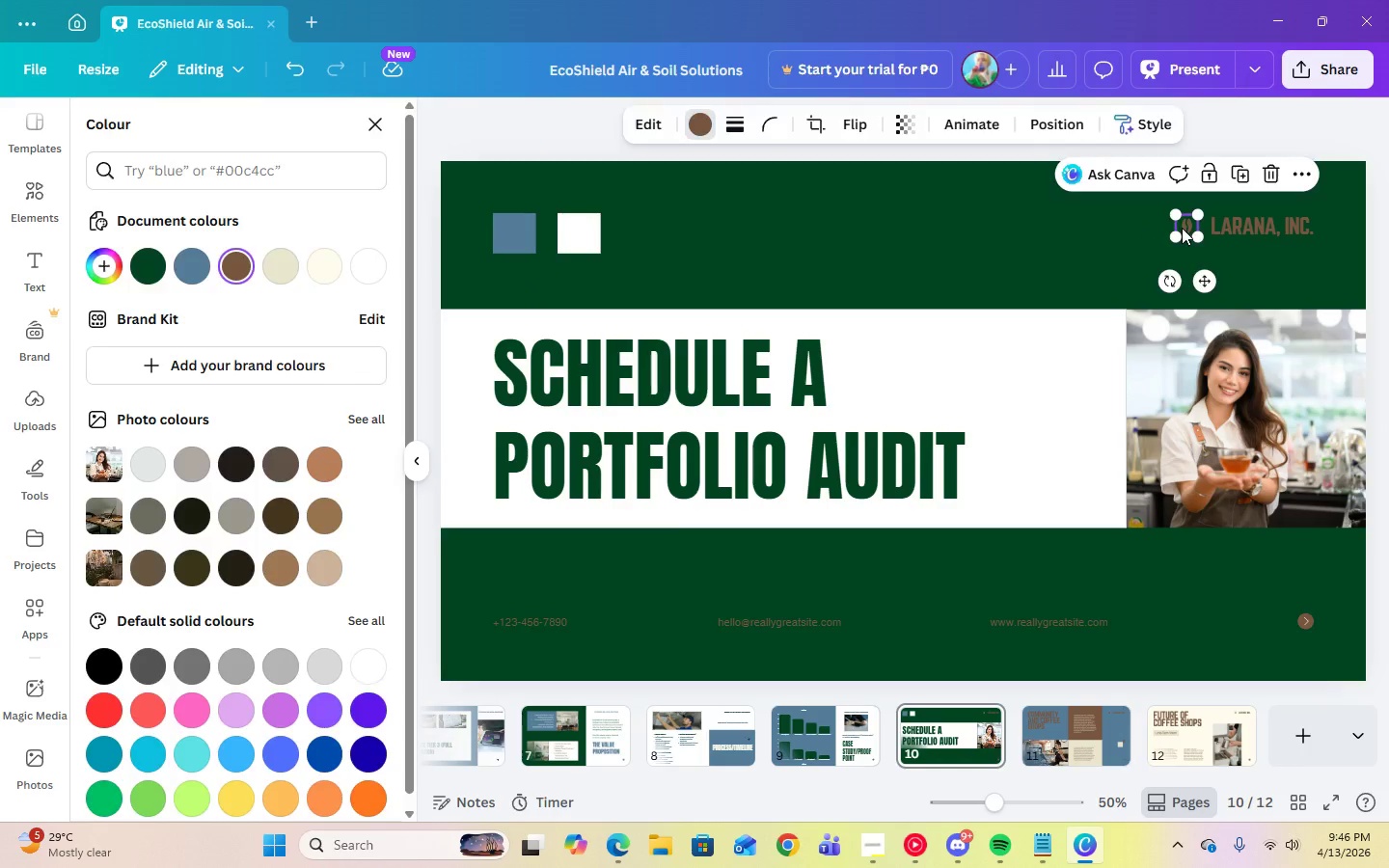 
key(Delete)
 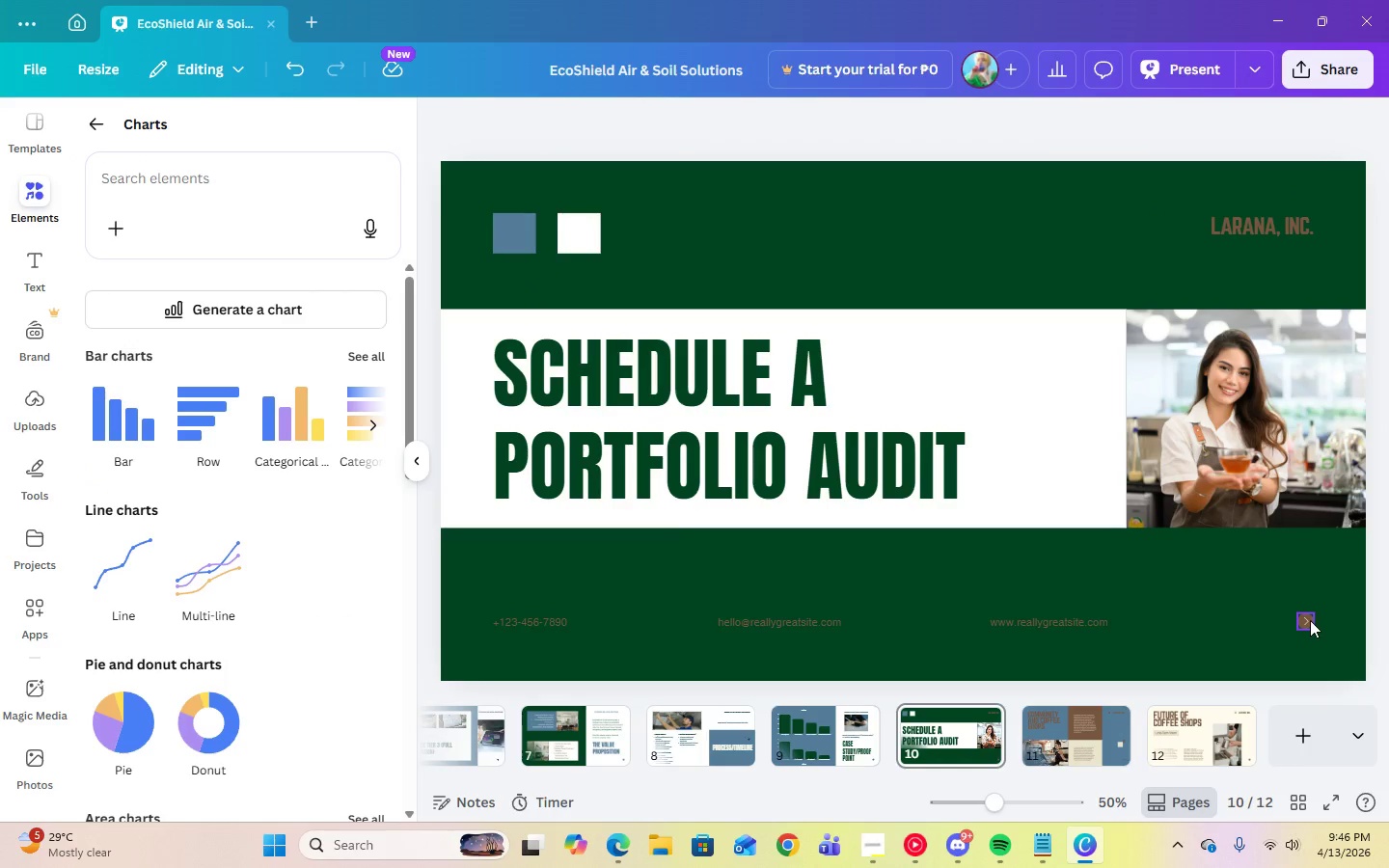 
left_click([1310, 620])
 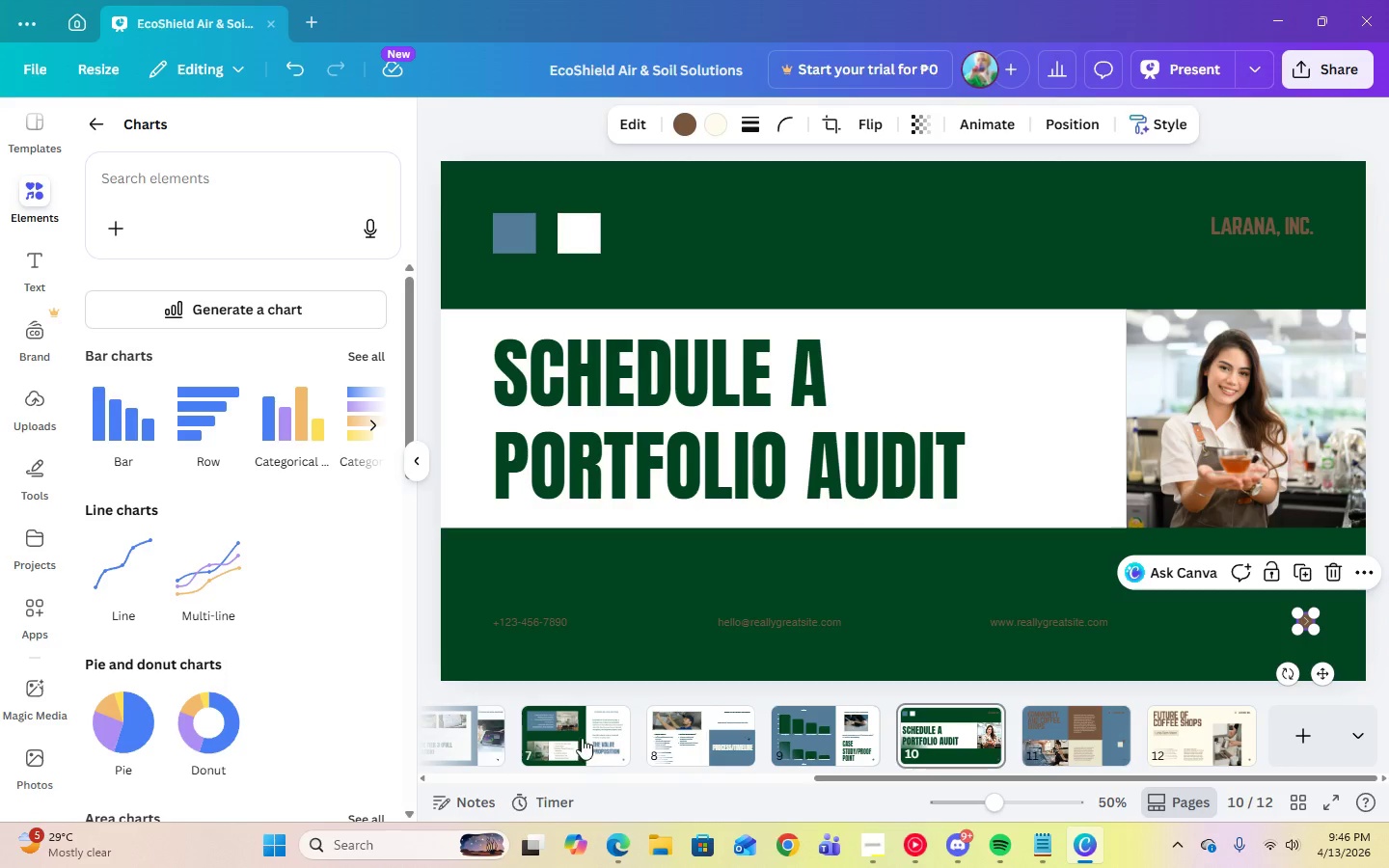 
left_click_drag(start_coordinate=[884, 776], to_coordinate=[689, 778])
 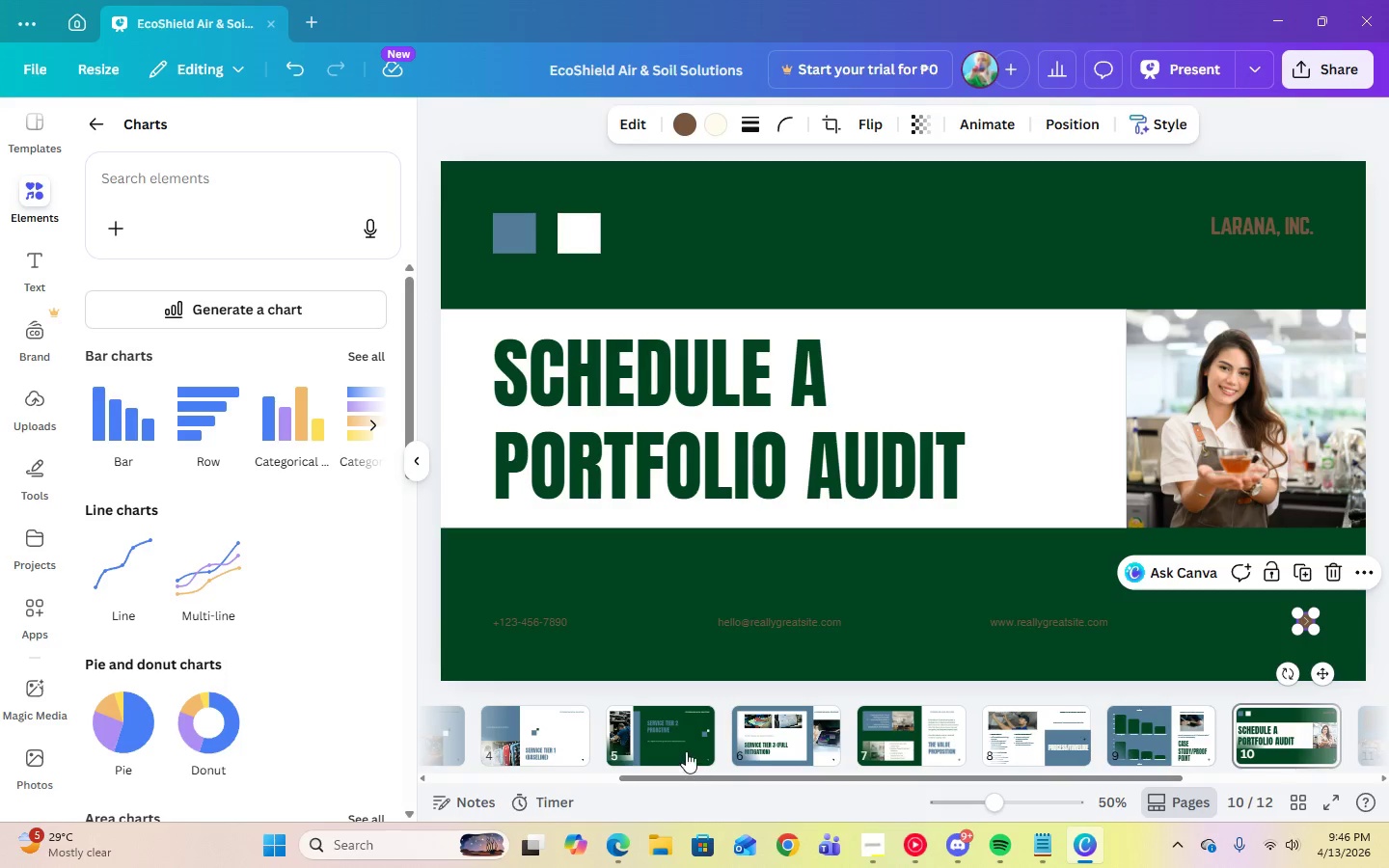 
left_click([686, 751])
 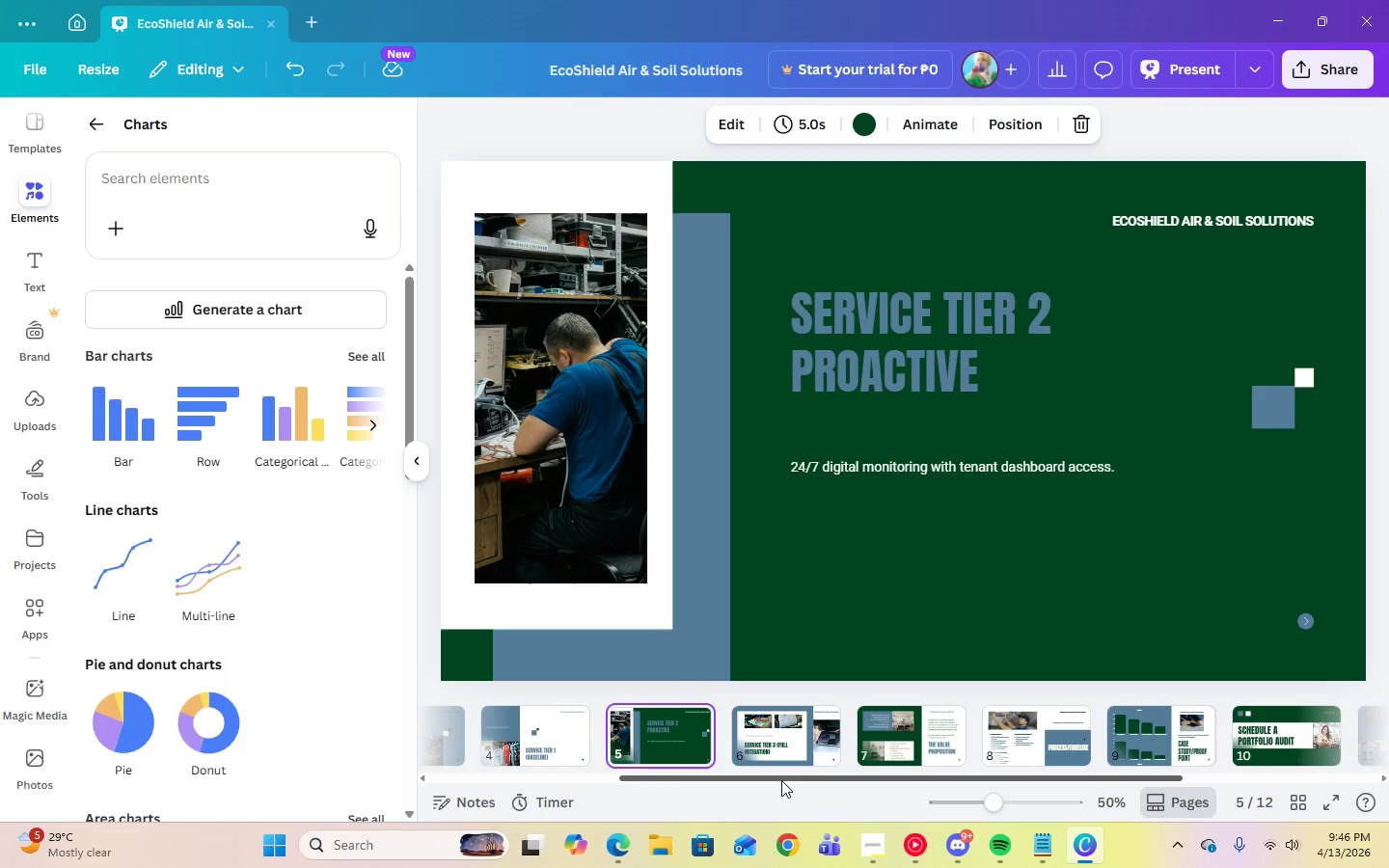 
left_click_drag(start_coordinate=[780, 780], to_coordinate=[1134, 759])
 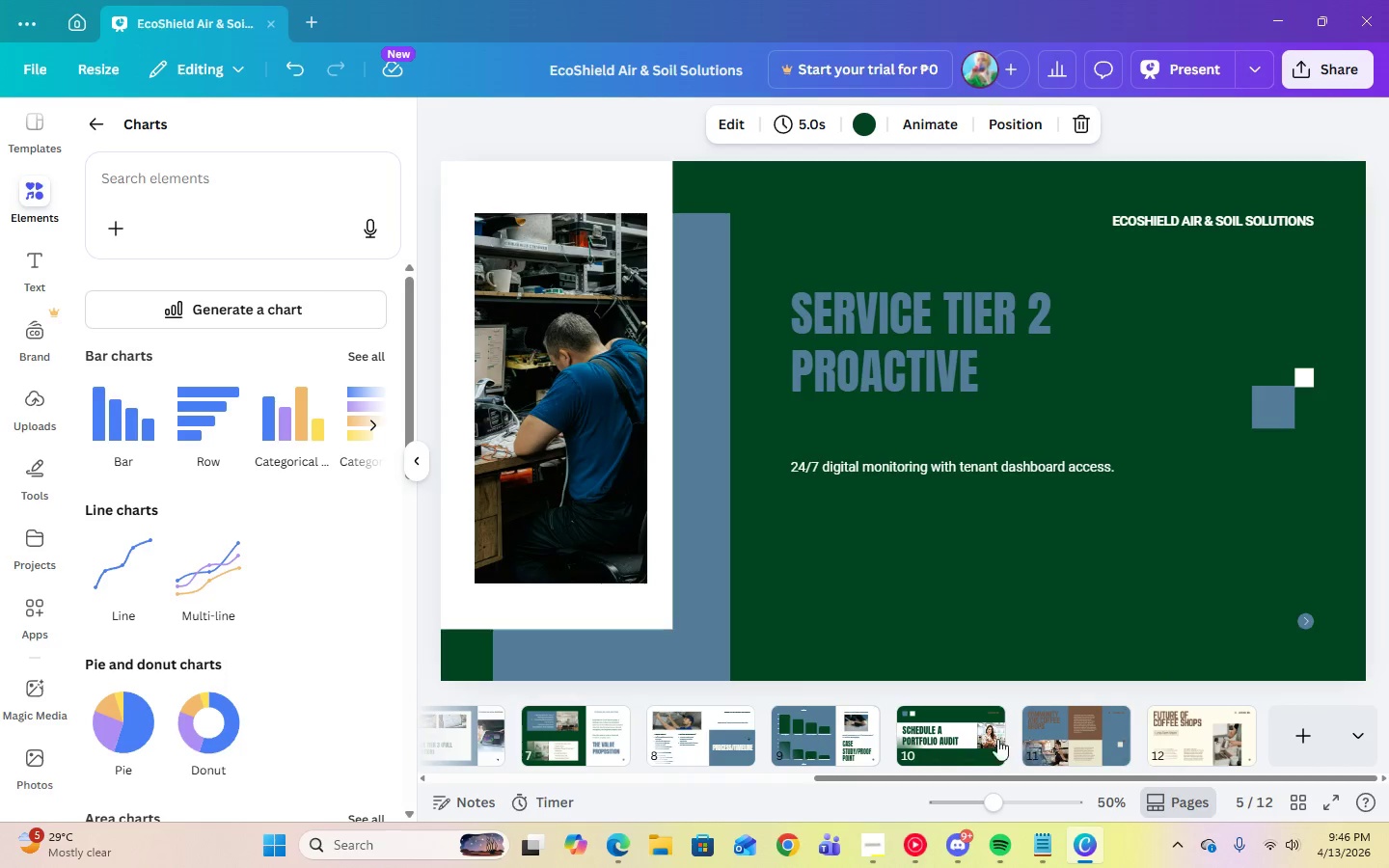 
left_click([950, 739])
 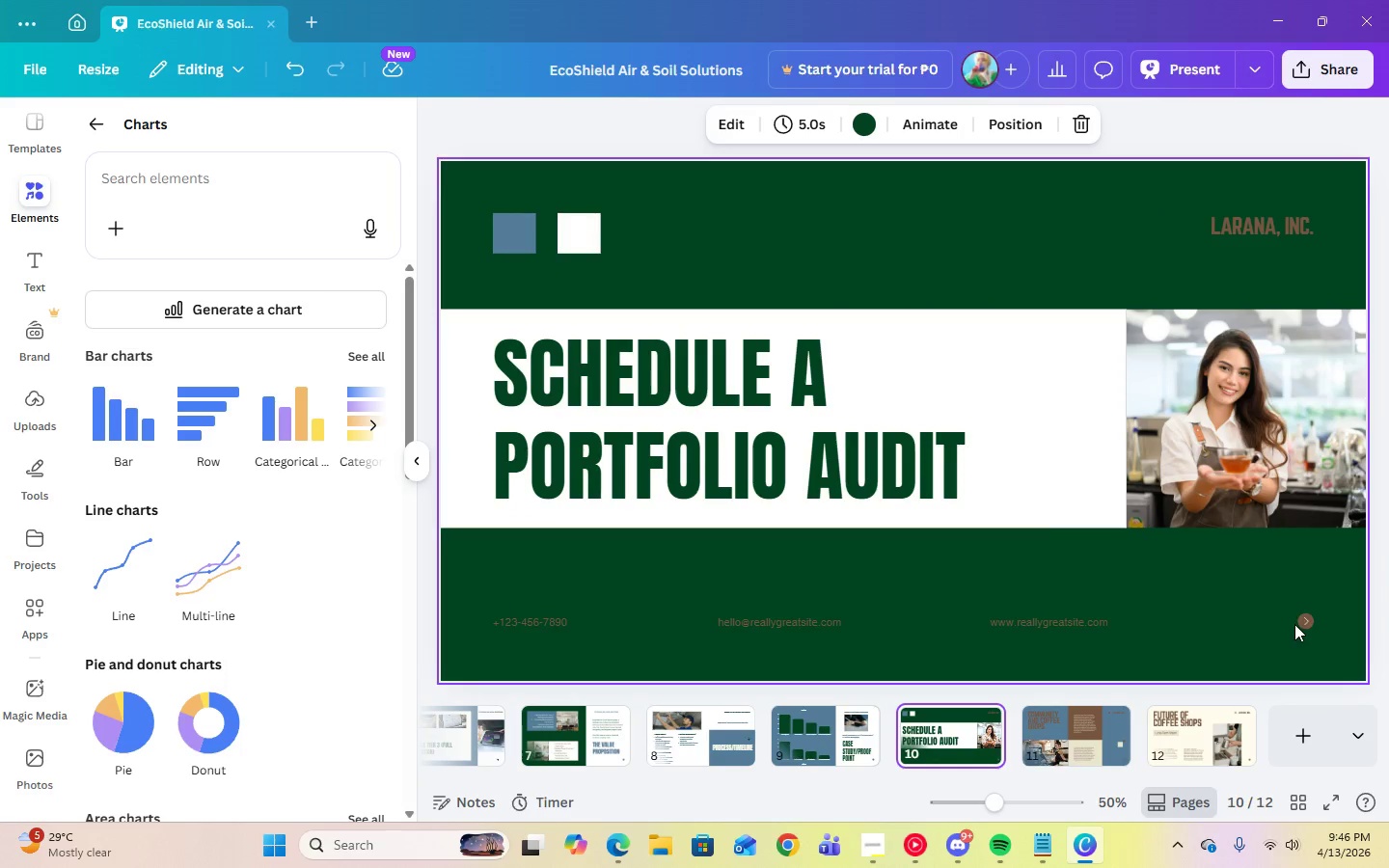 
left_click([1301, 622])
 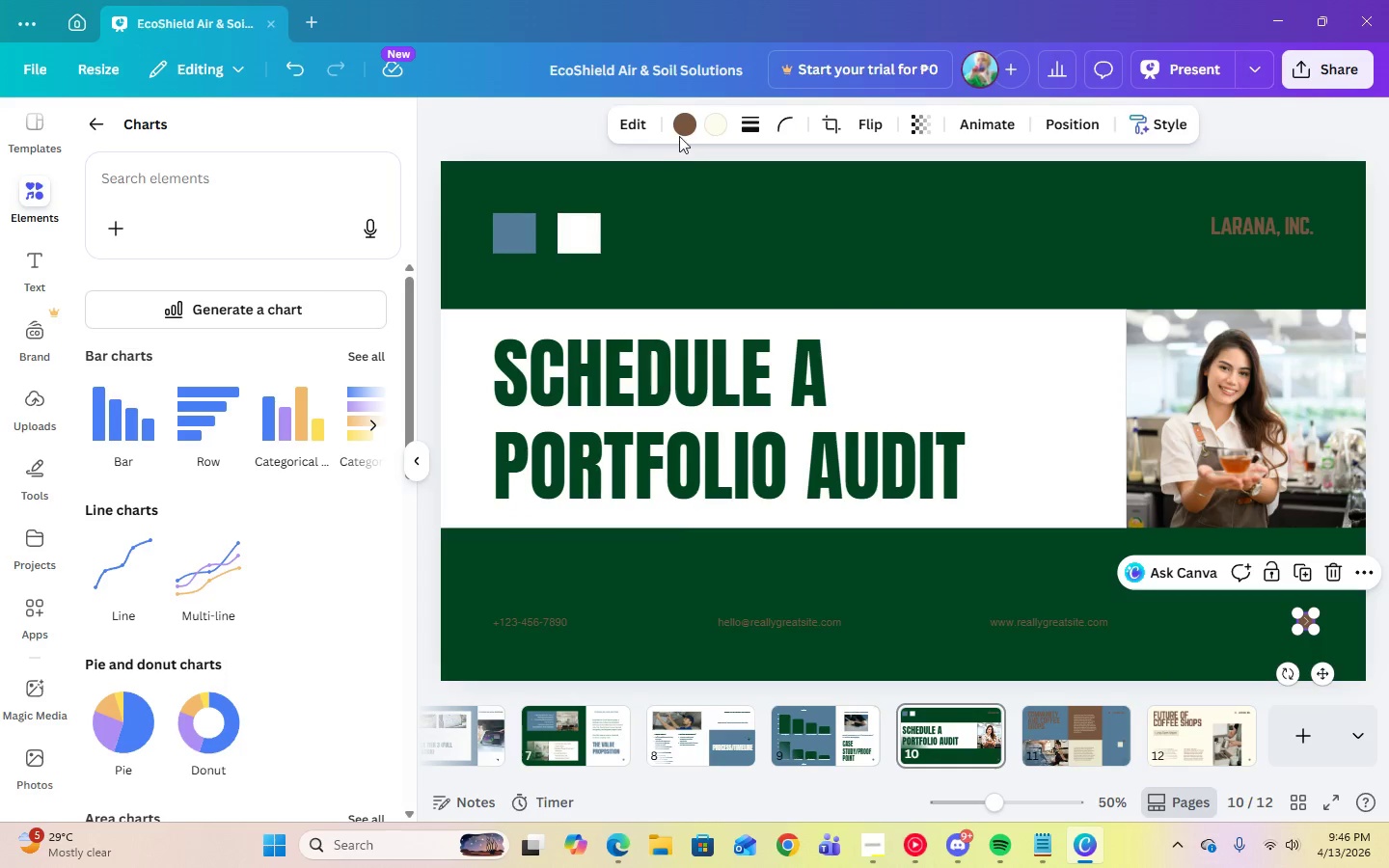 
left_click([686, 123])
 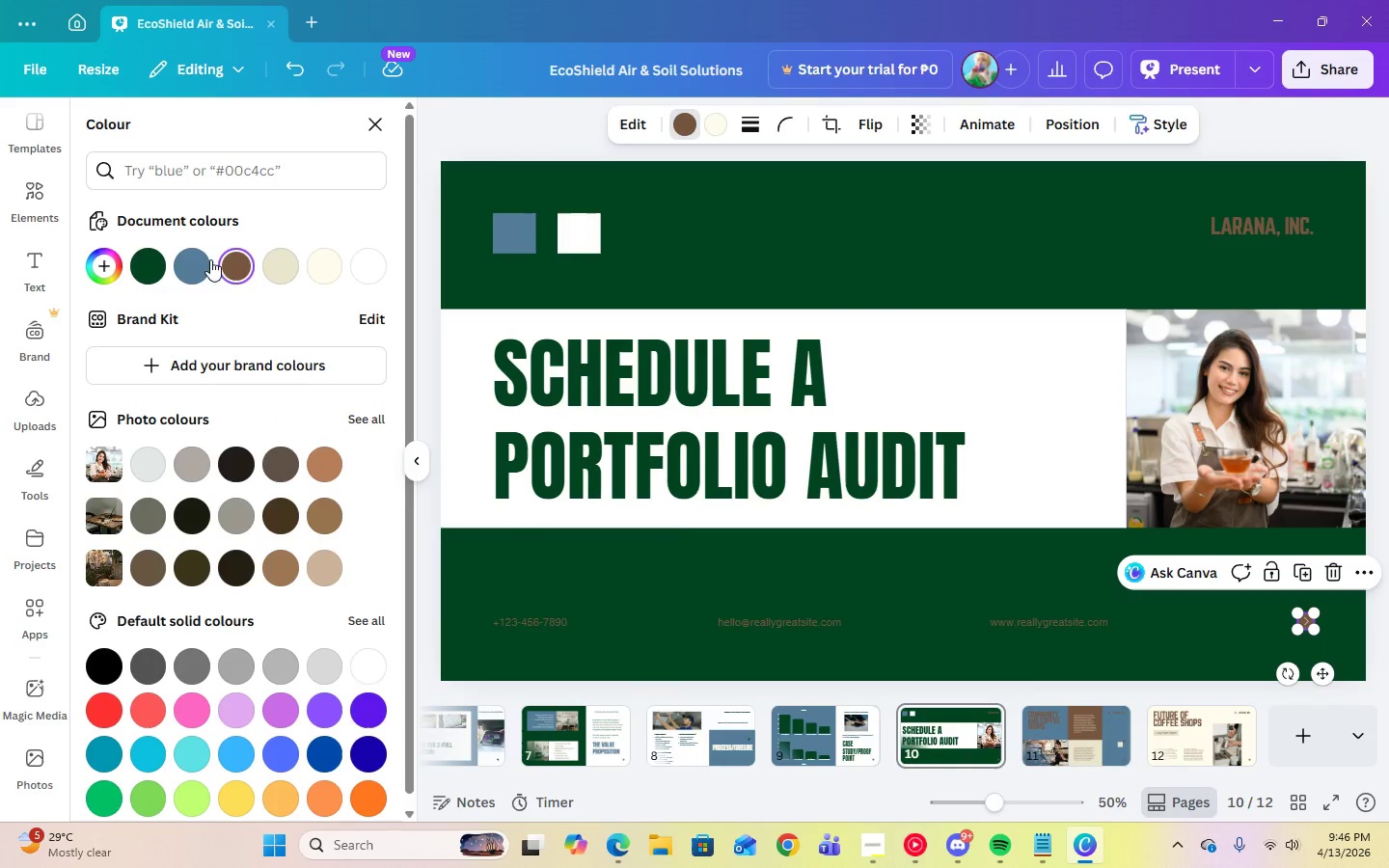 
left_click([202, 261])
 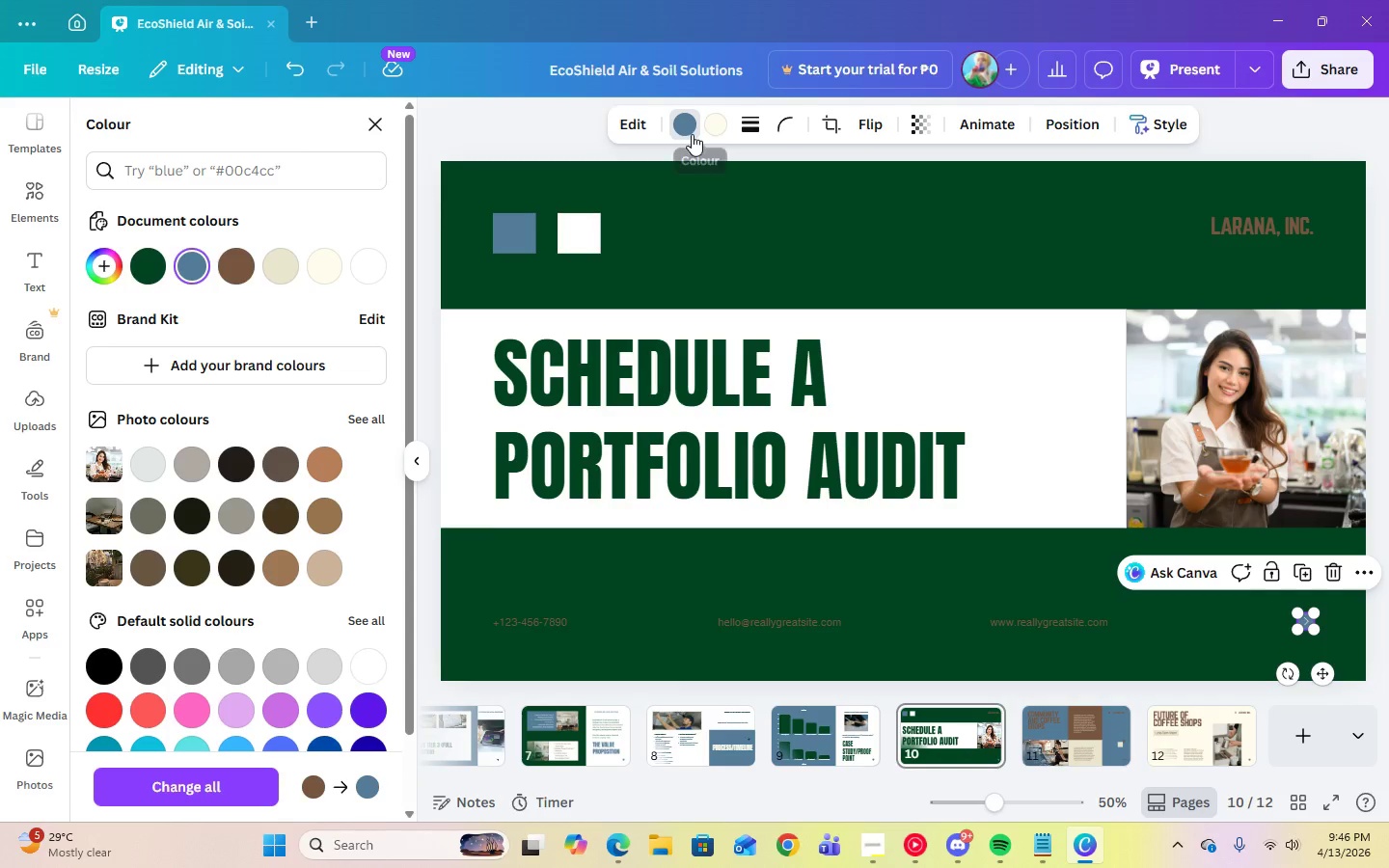 
left_click([714, 125])
 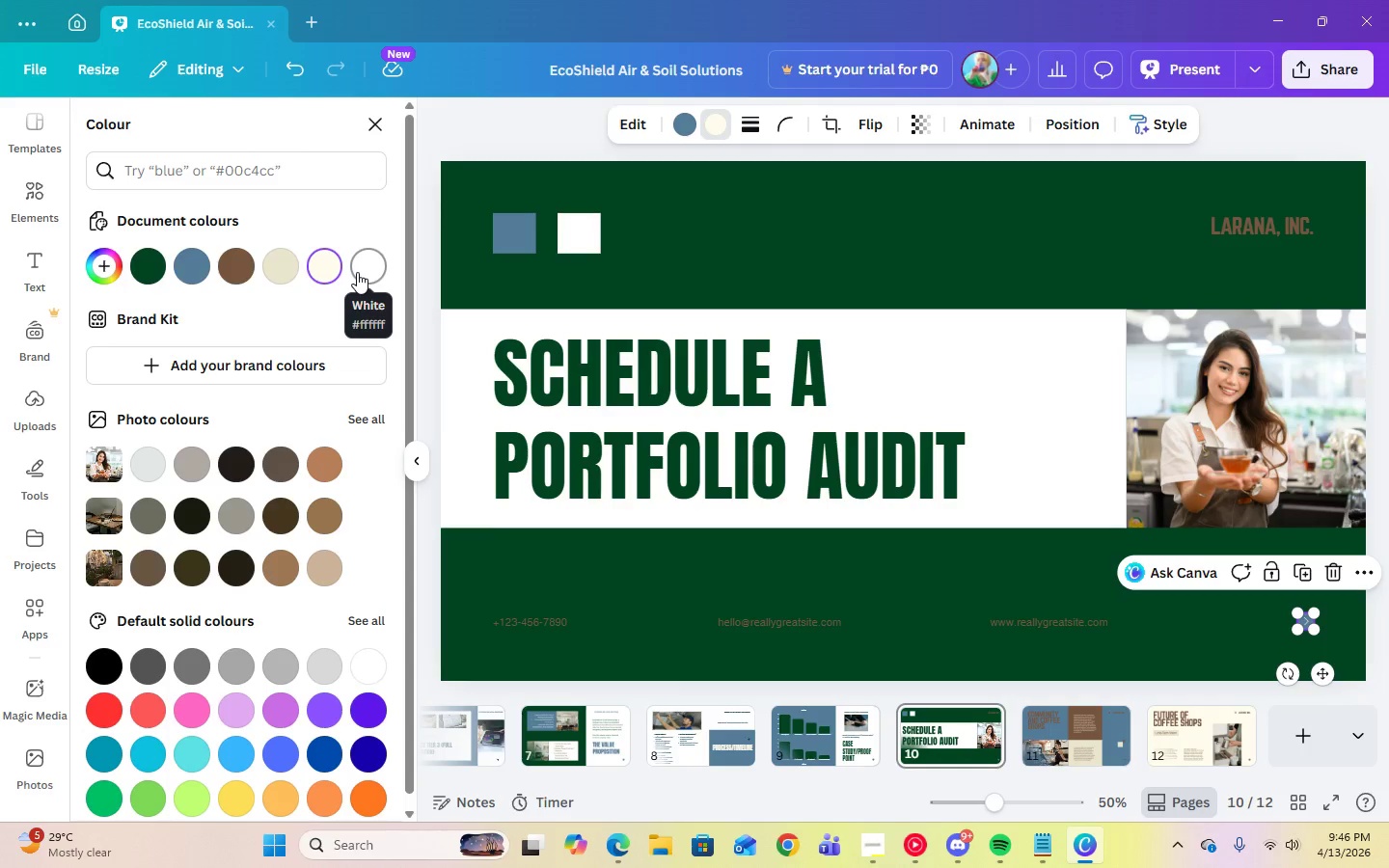 
left_click([357, 272])
 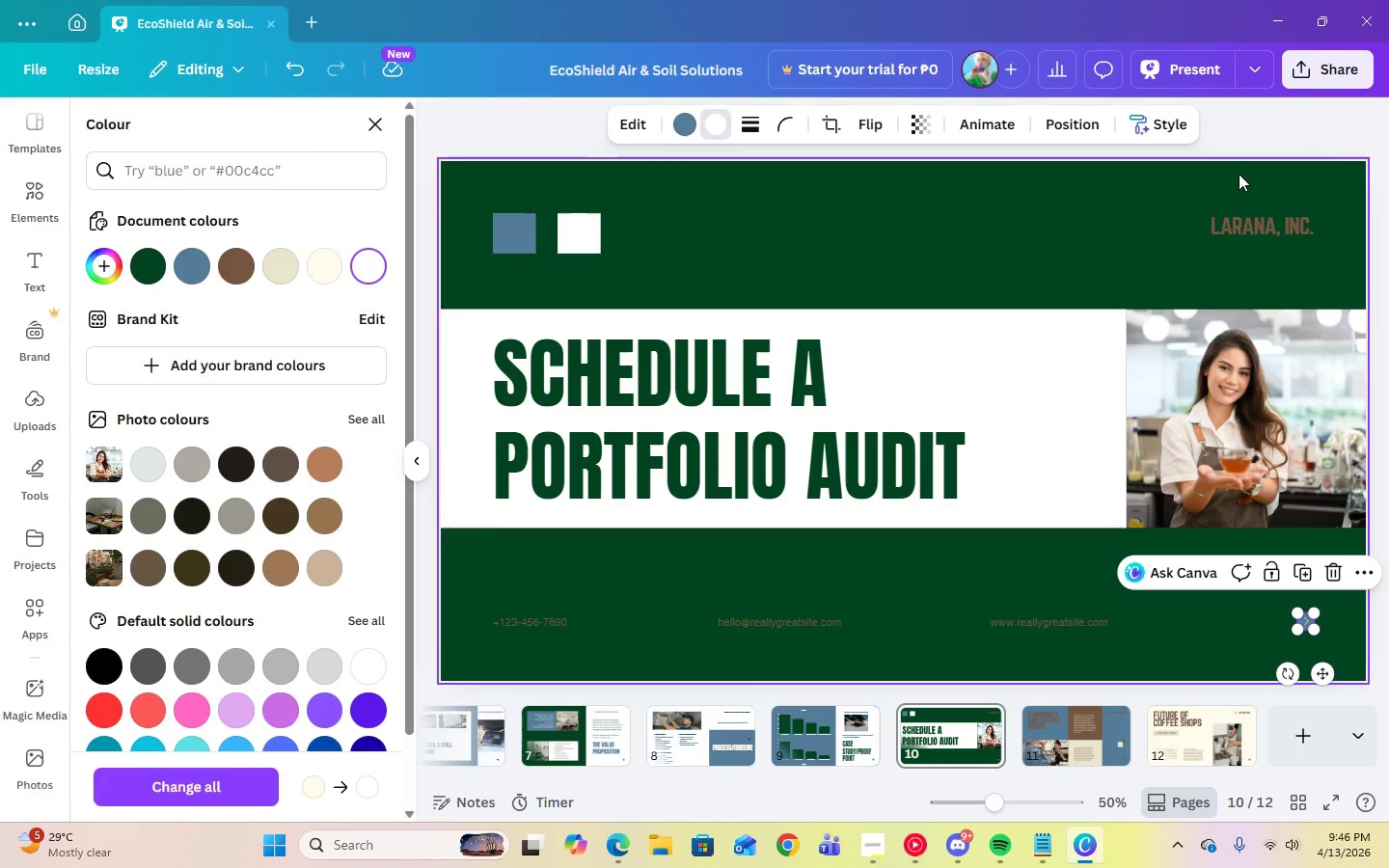 
left_click([1242, 221])
 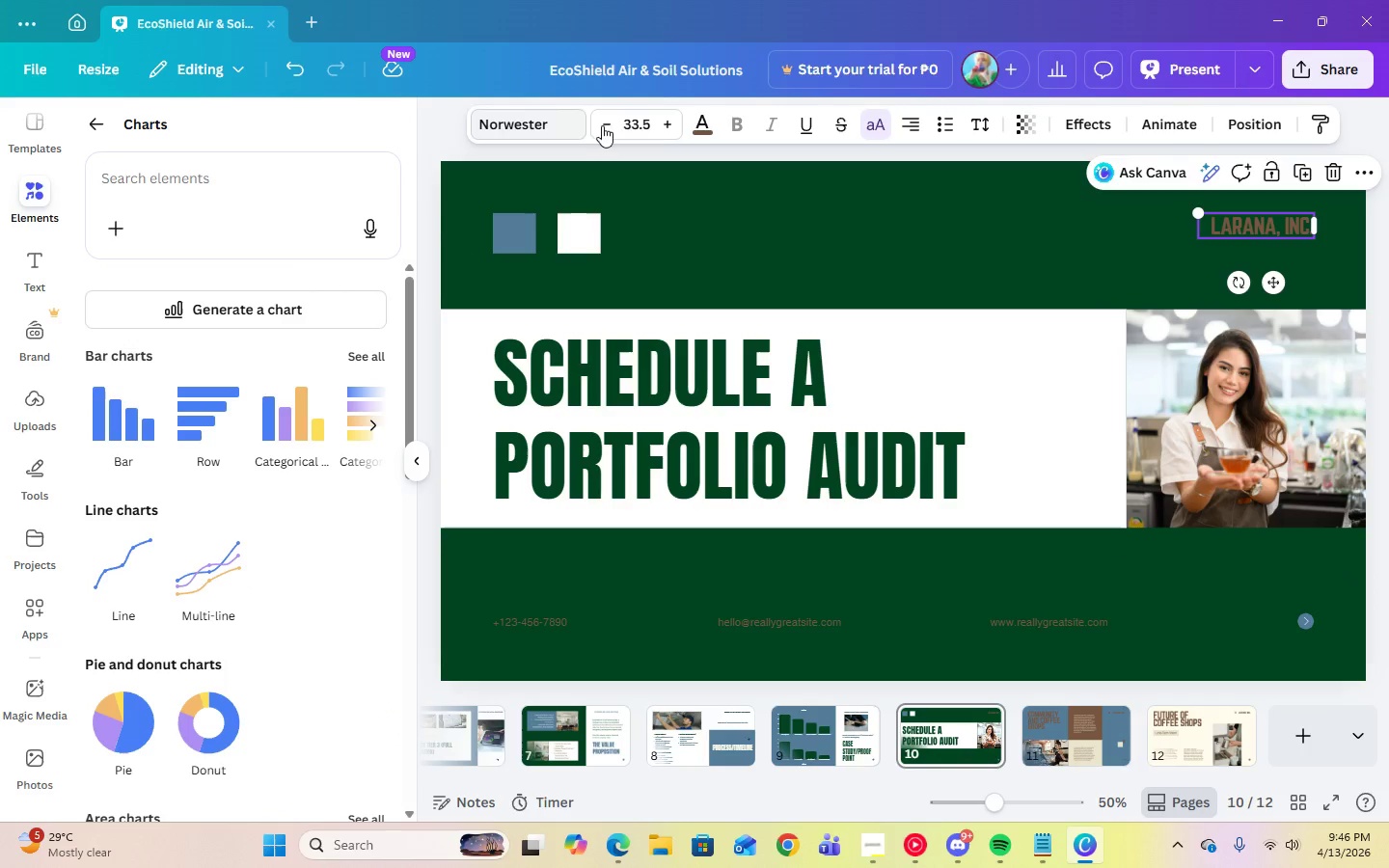 
left_click([637, 127])
 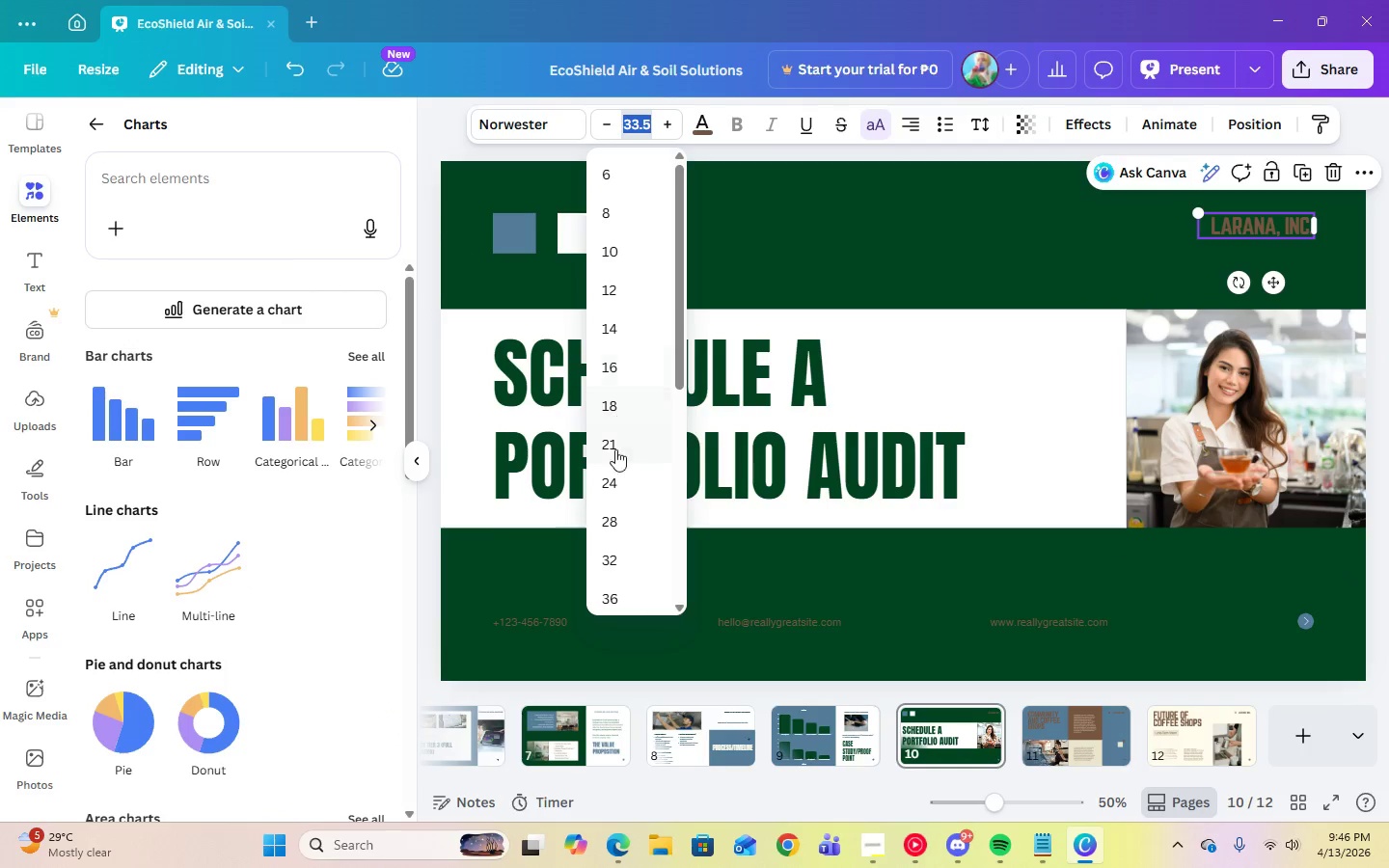 
left_click([613, 445])
 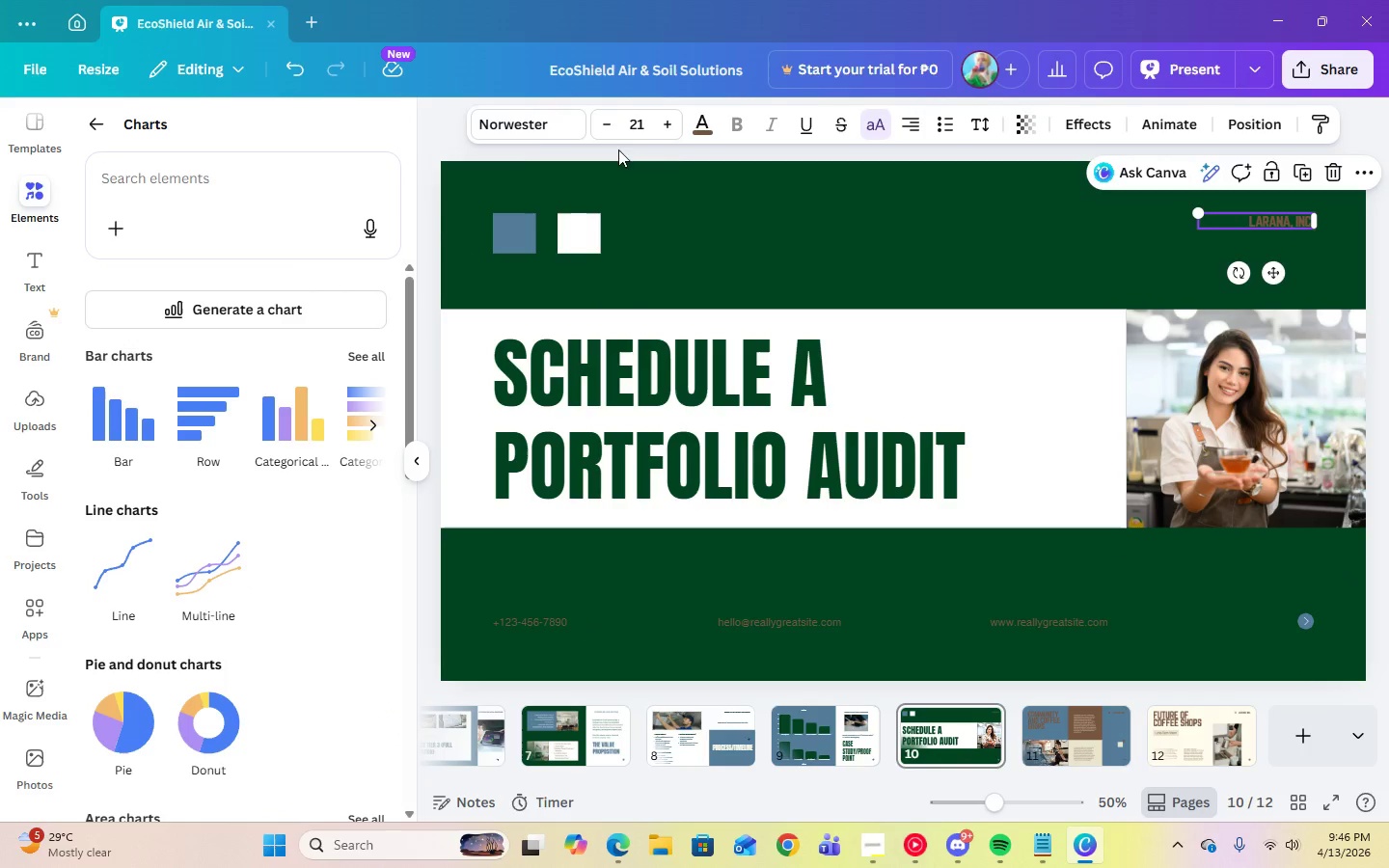 
left_click([533, 126])
 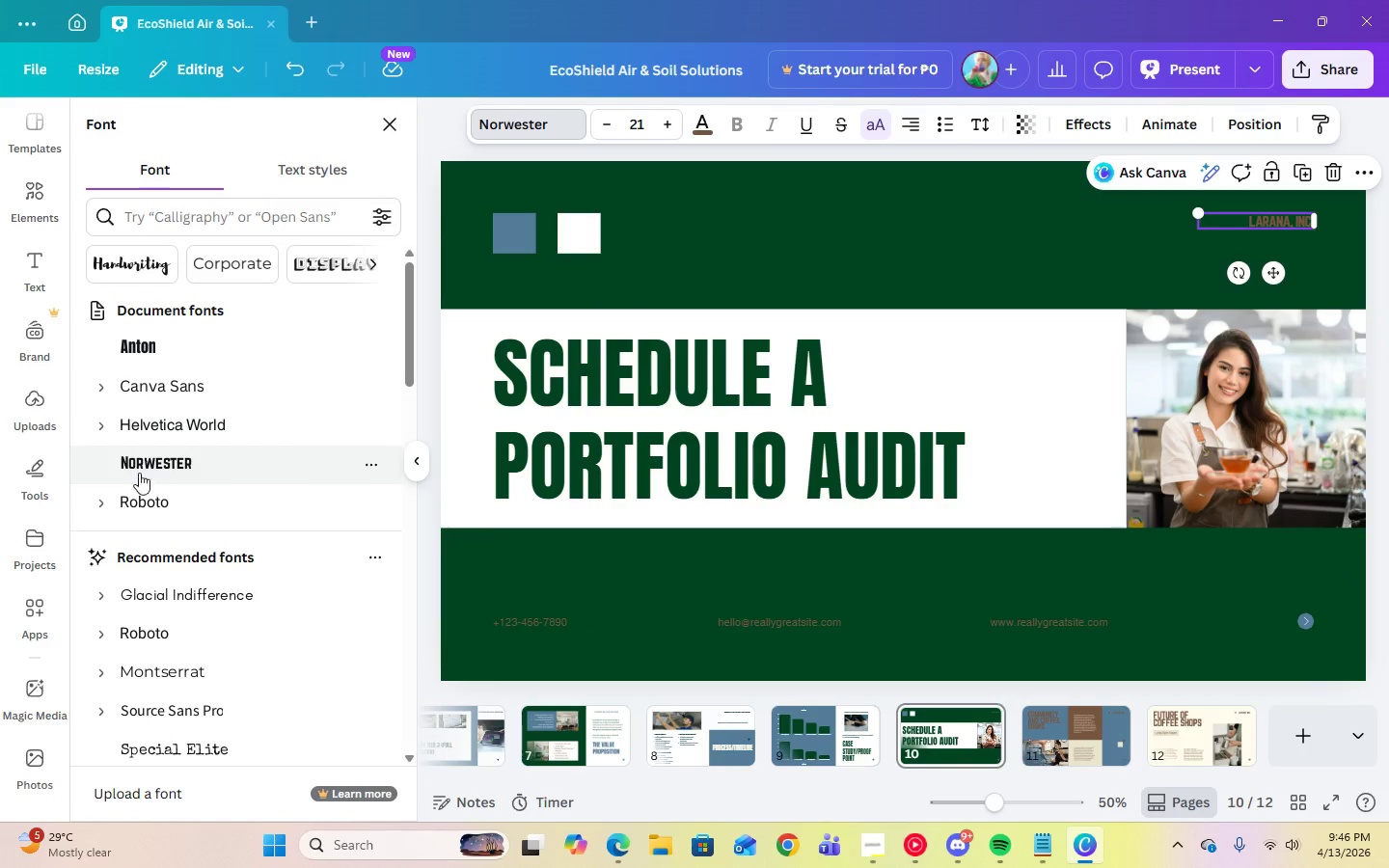 
left_click([112, 505])
 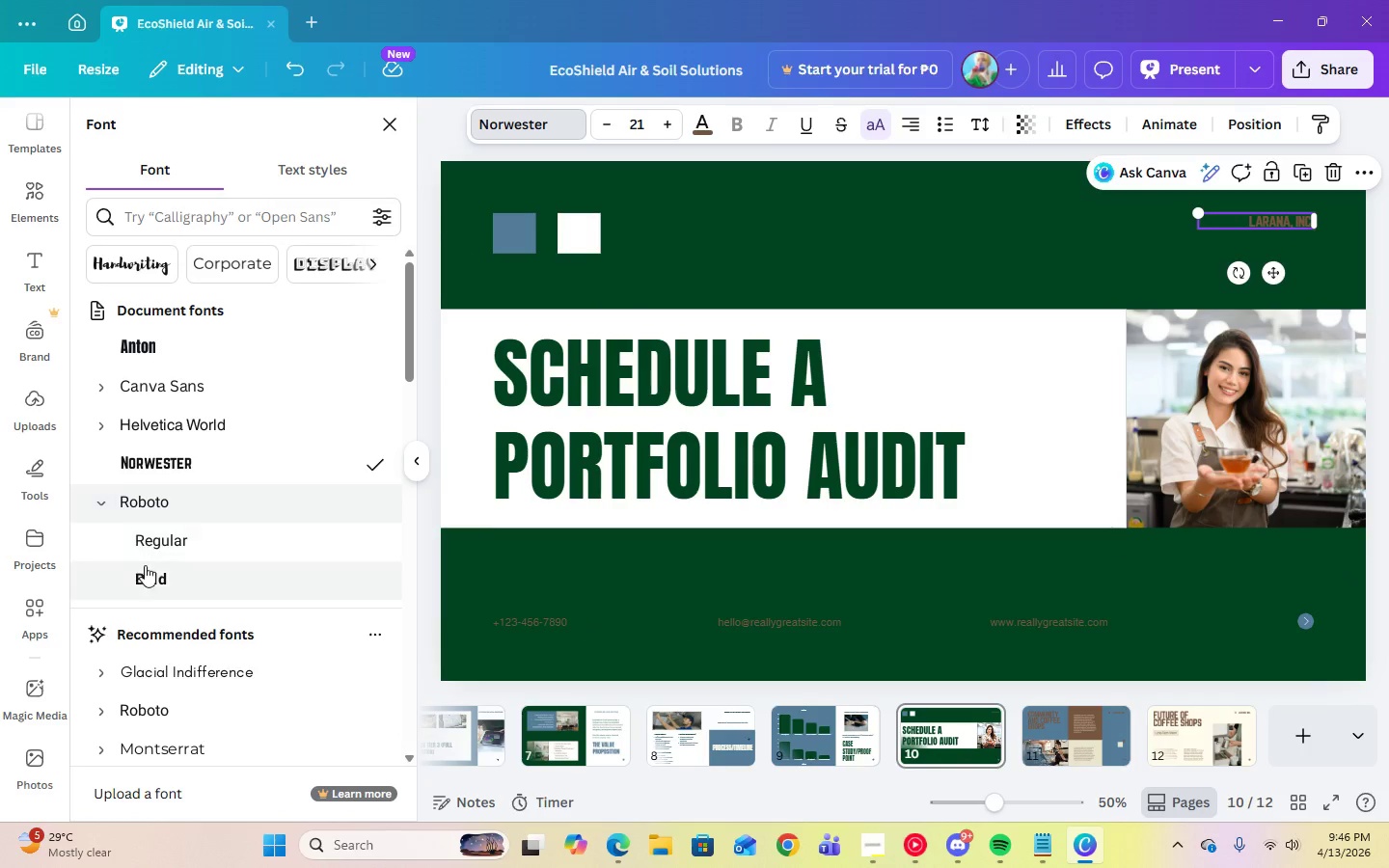 
left_click([145, 571])
 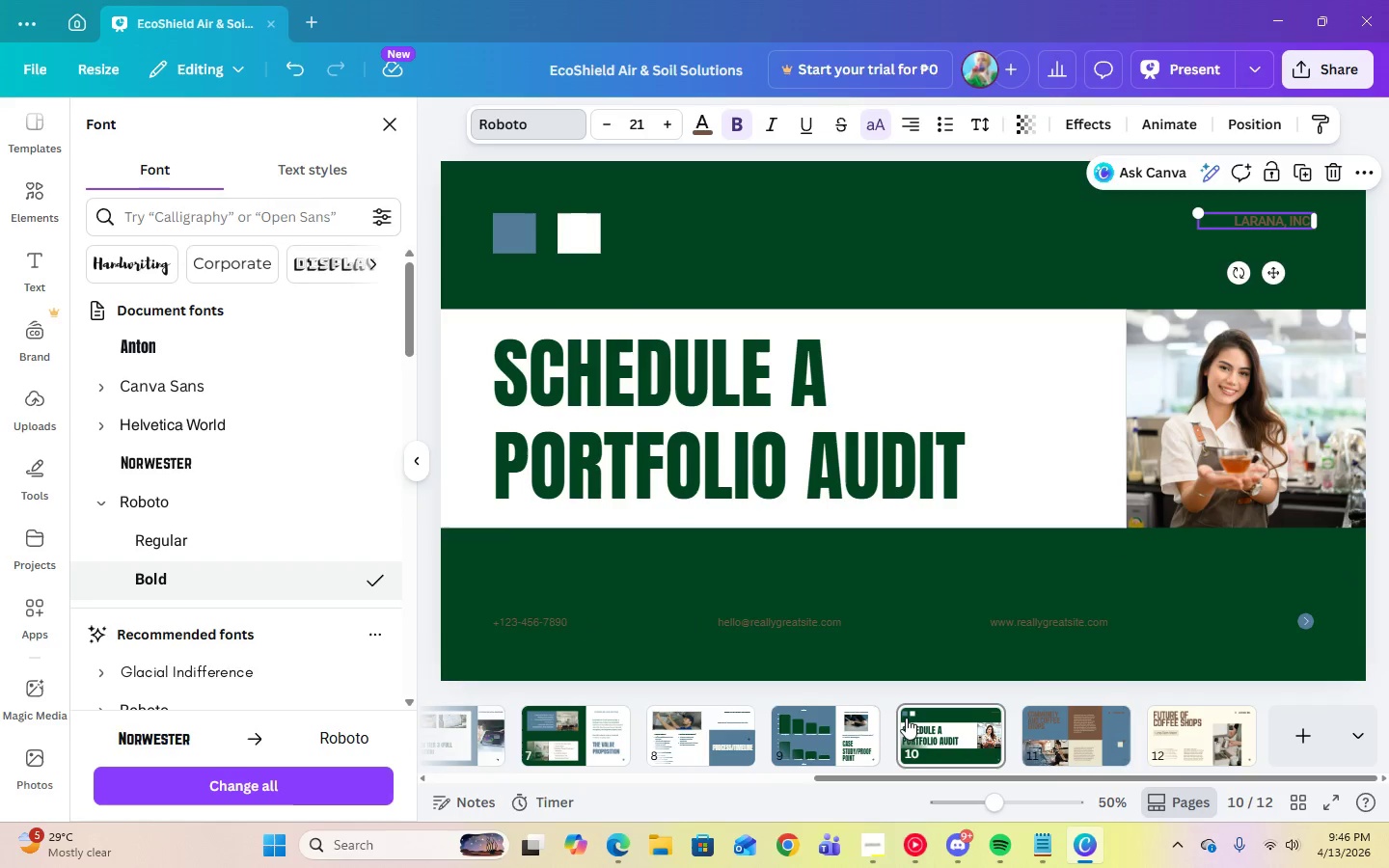 
left_click([848, 731])
 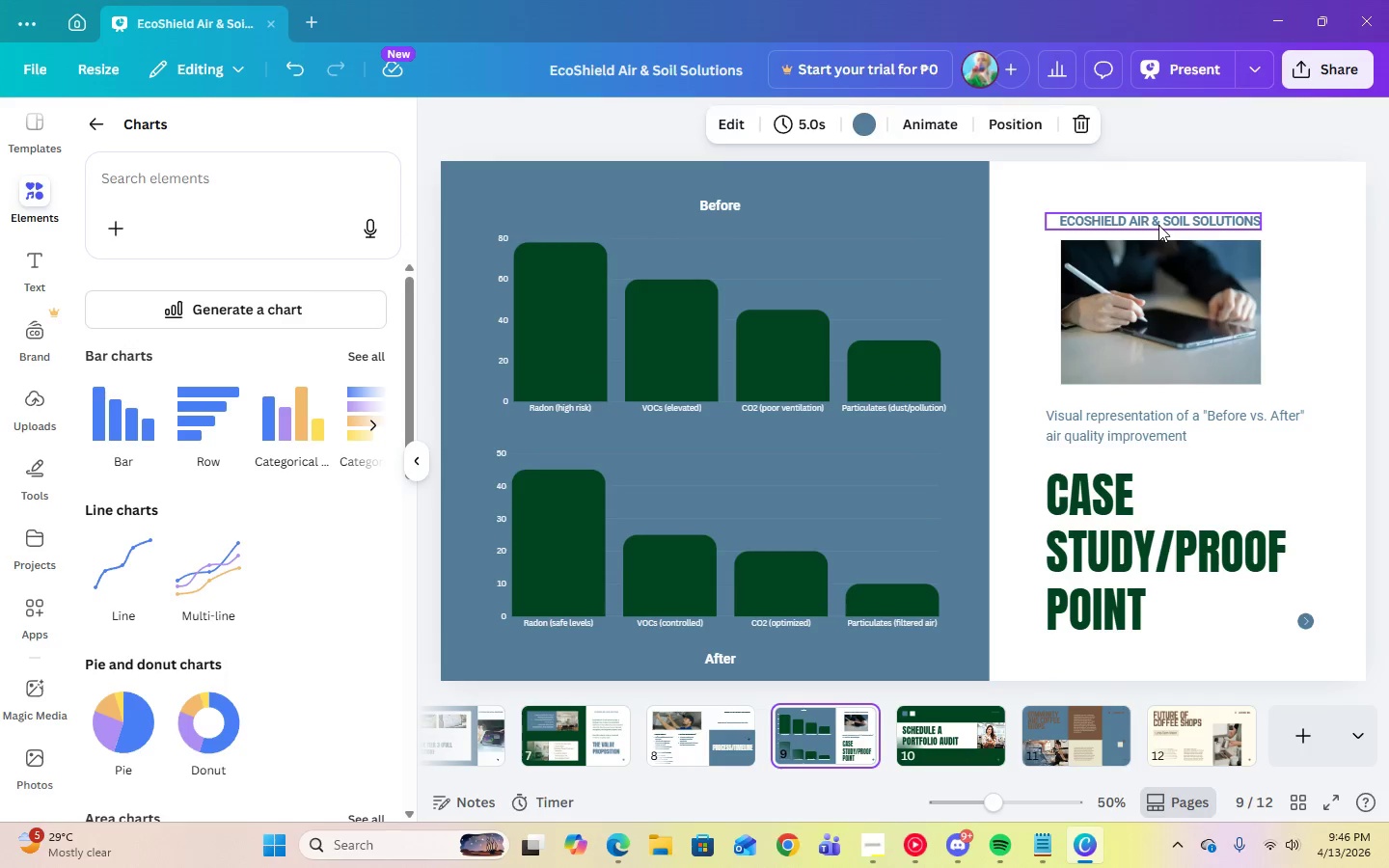 
double_click([1158, 225])
 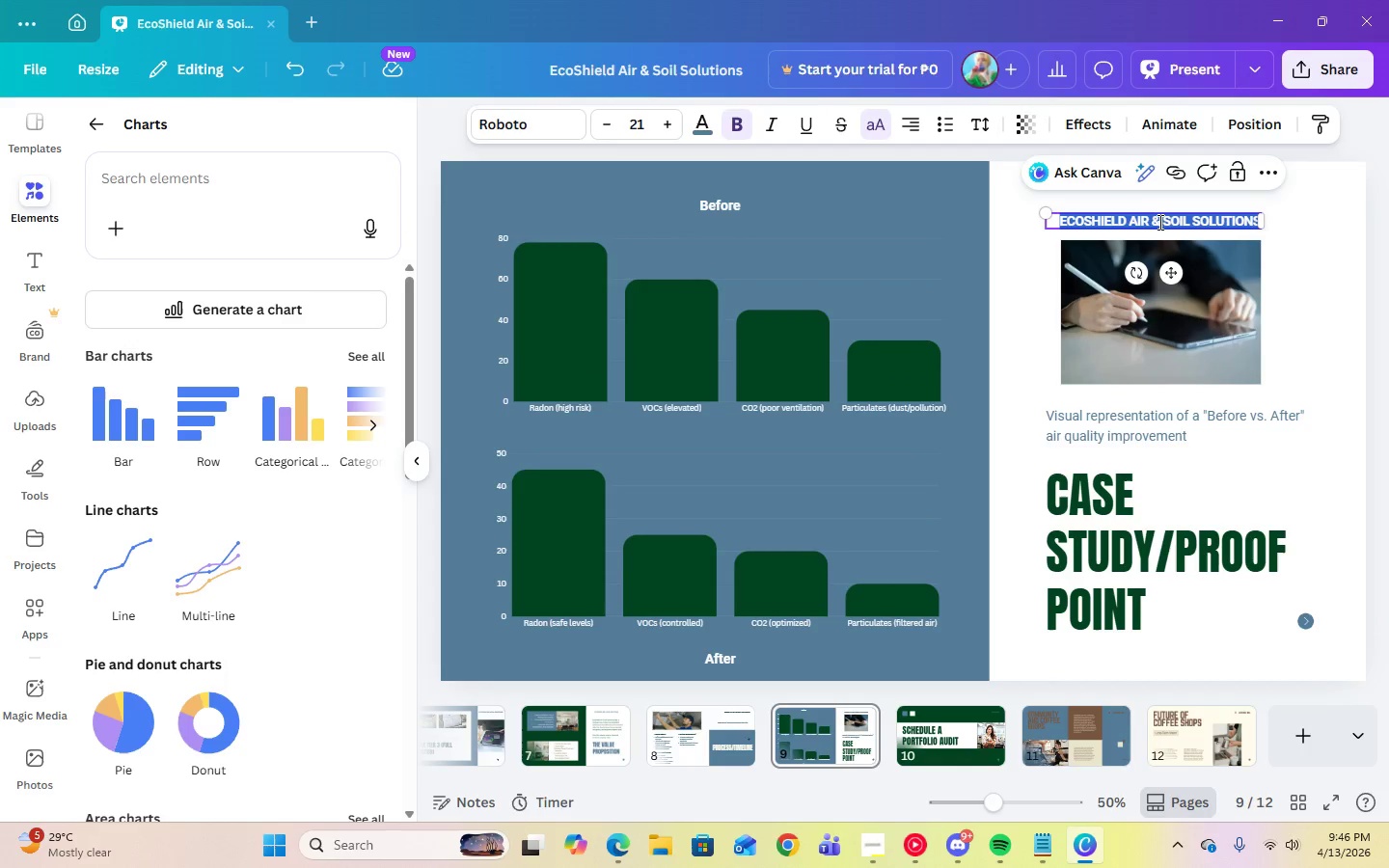 
right_click([1158, 220])
 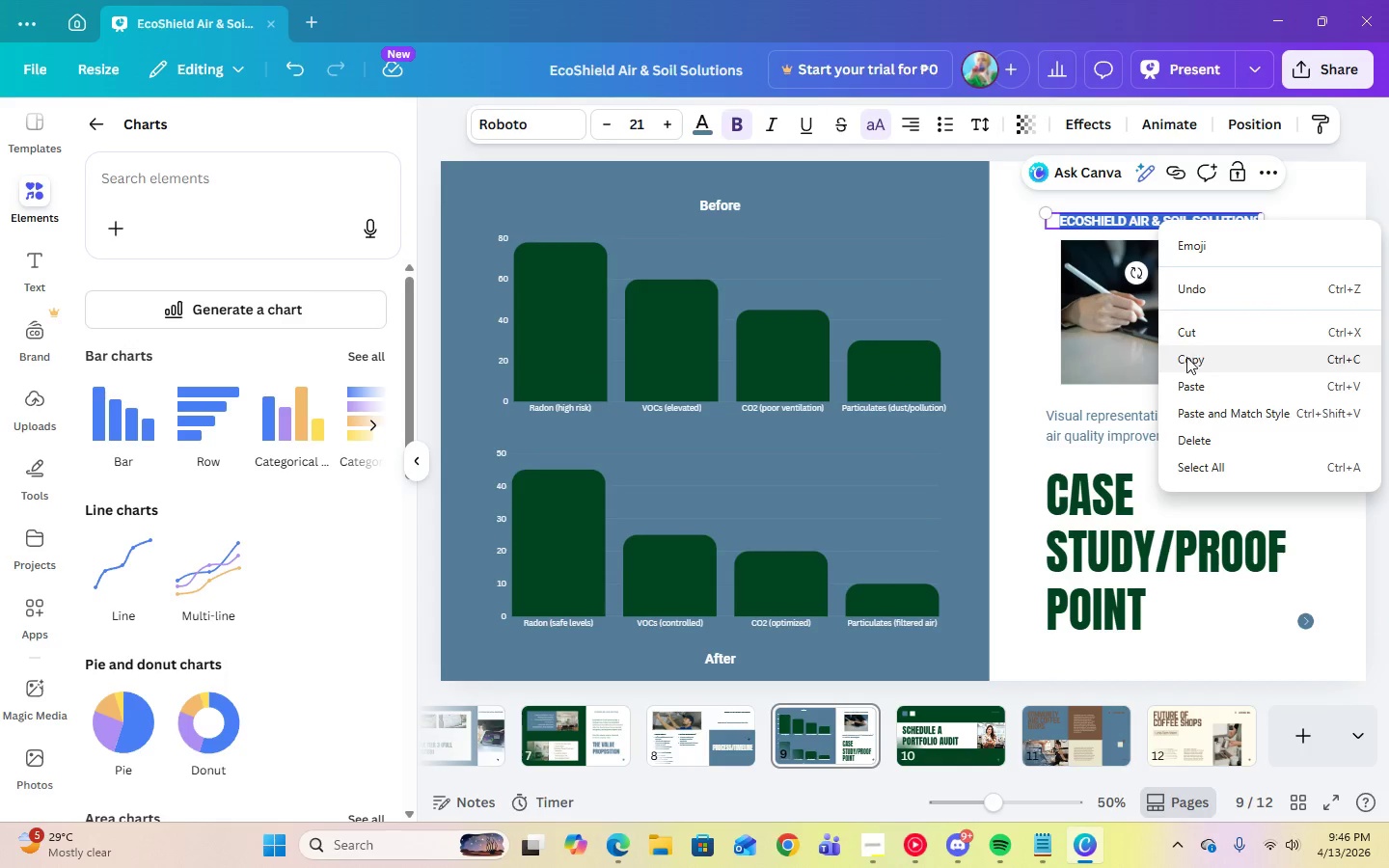 
left_click([1187, 363])
 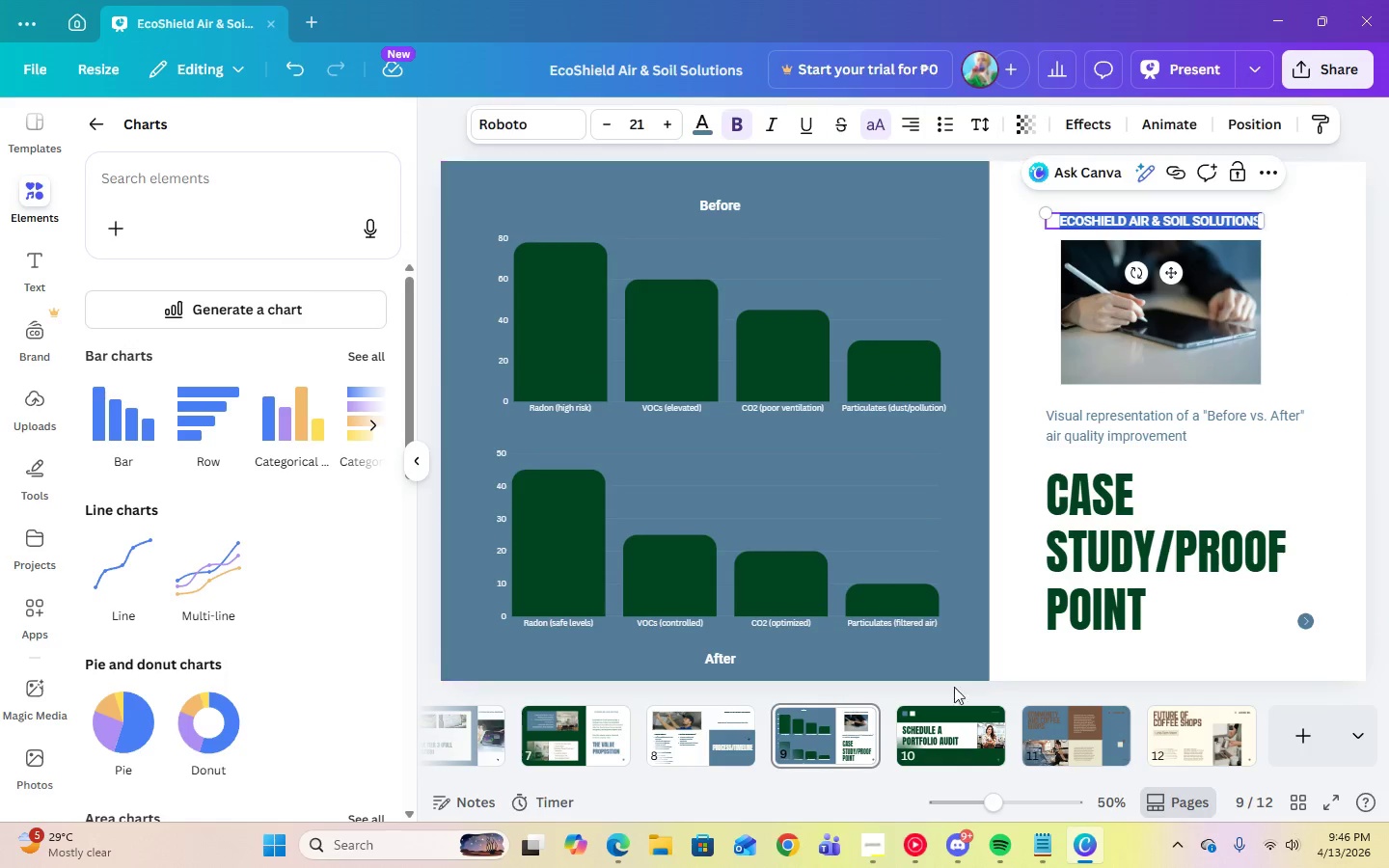 
left_click([967, 705])
 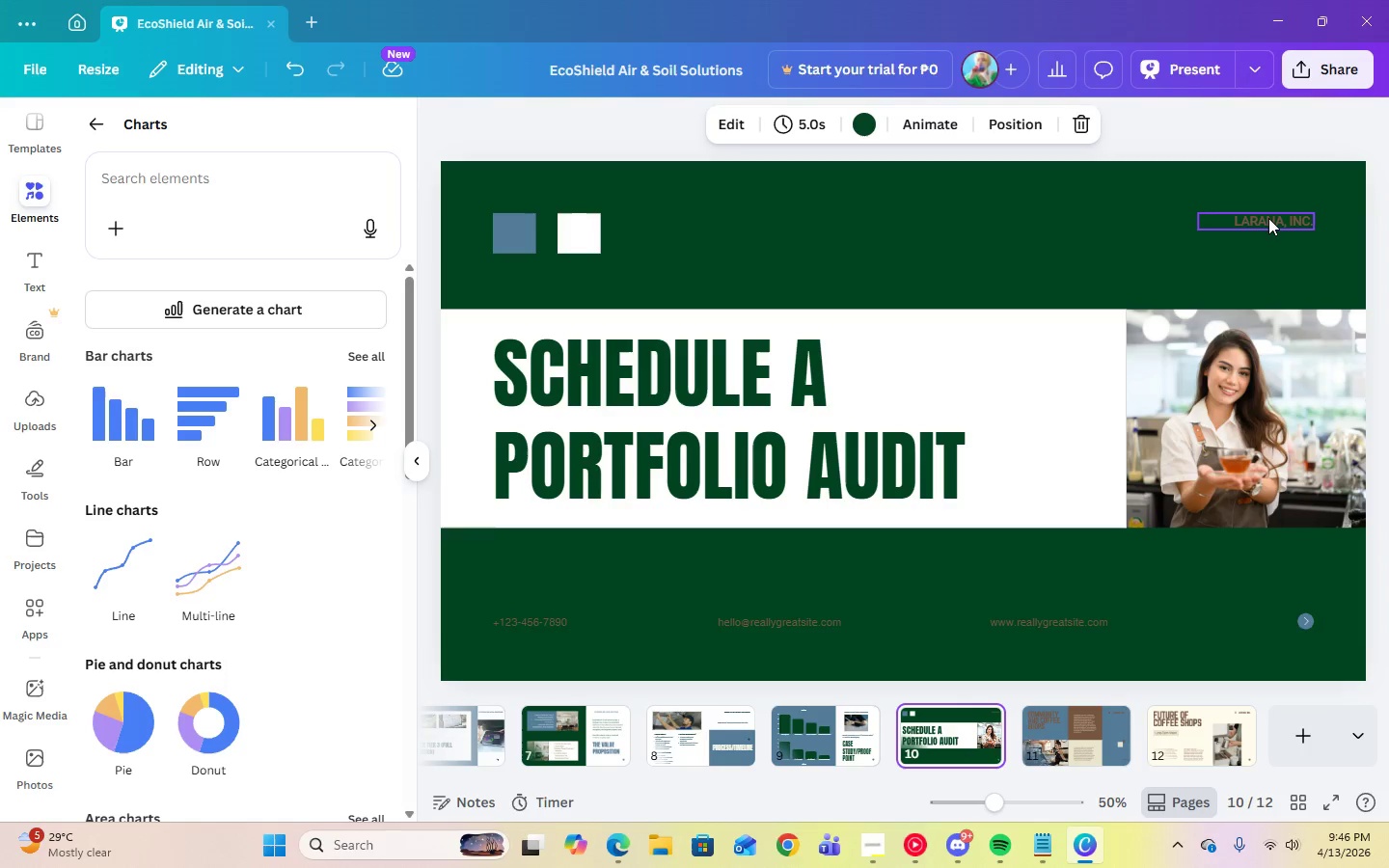 
double_click([1268, 217])
 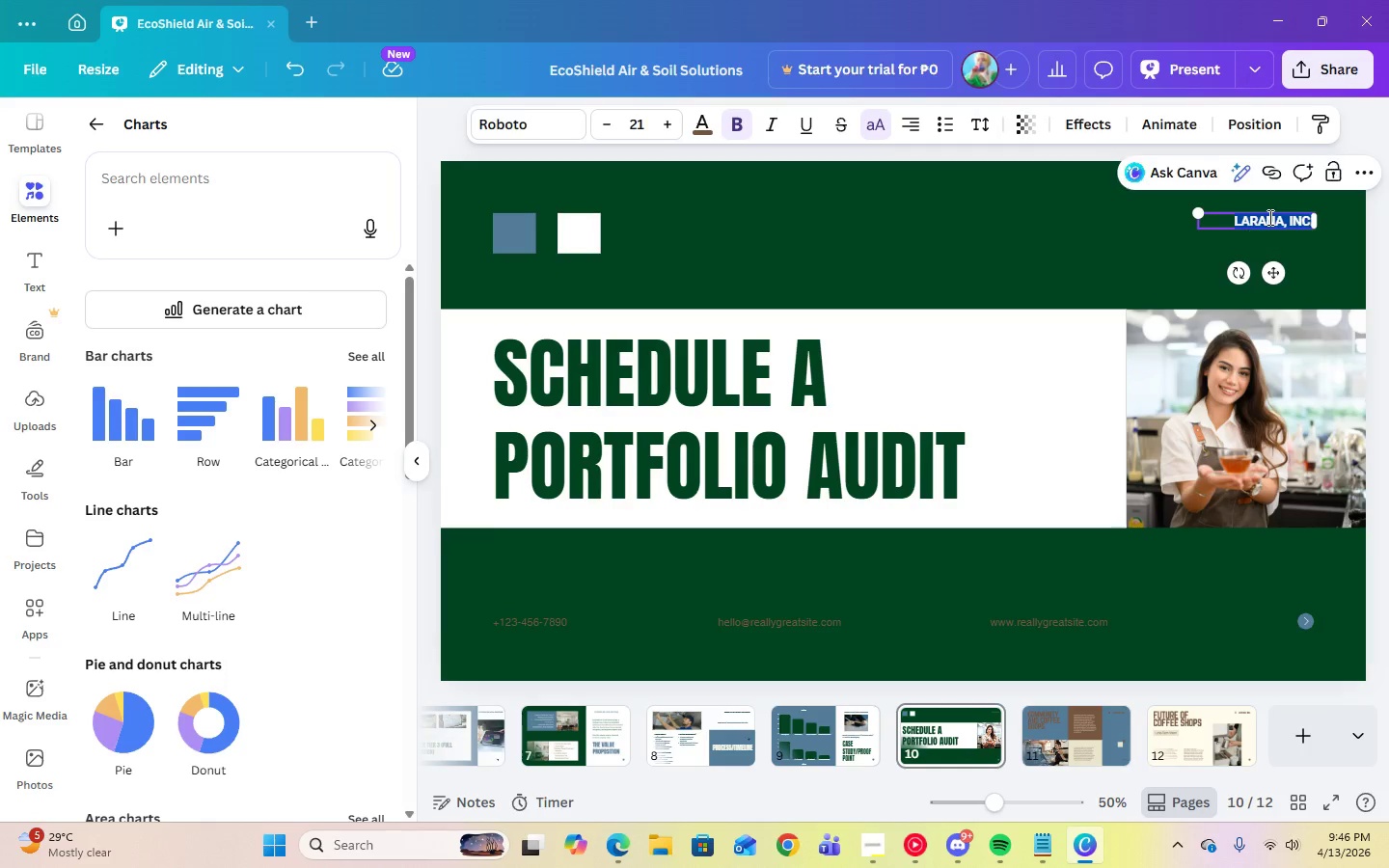 
right_click([1268, 217])
 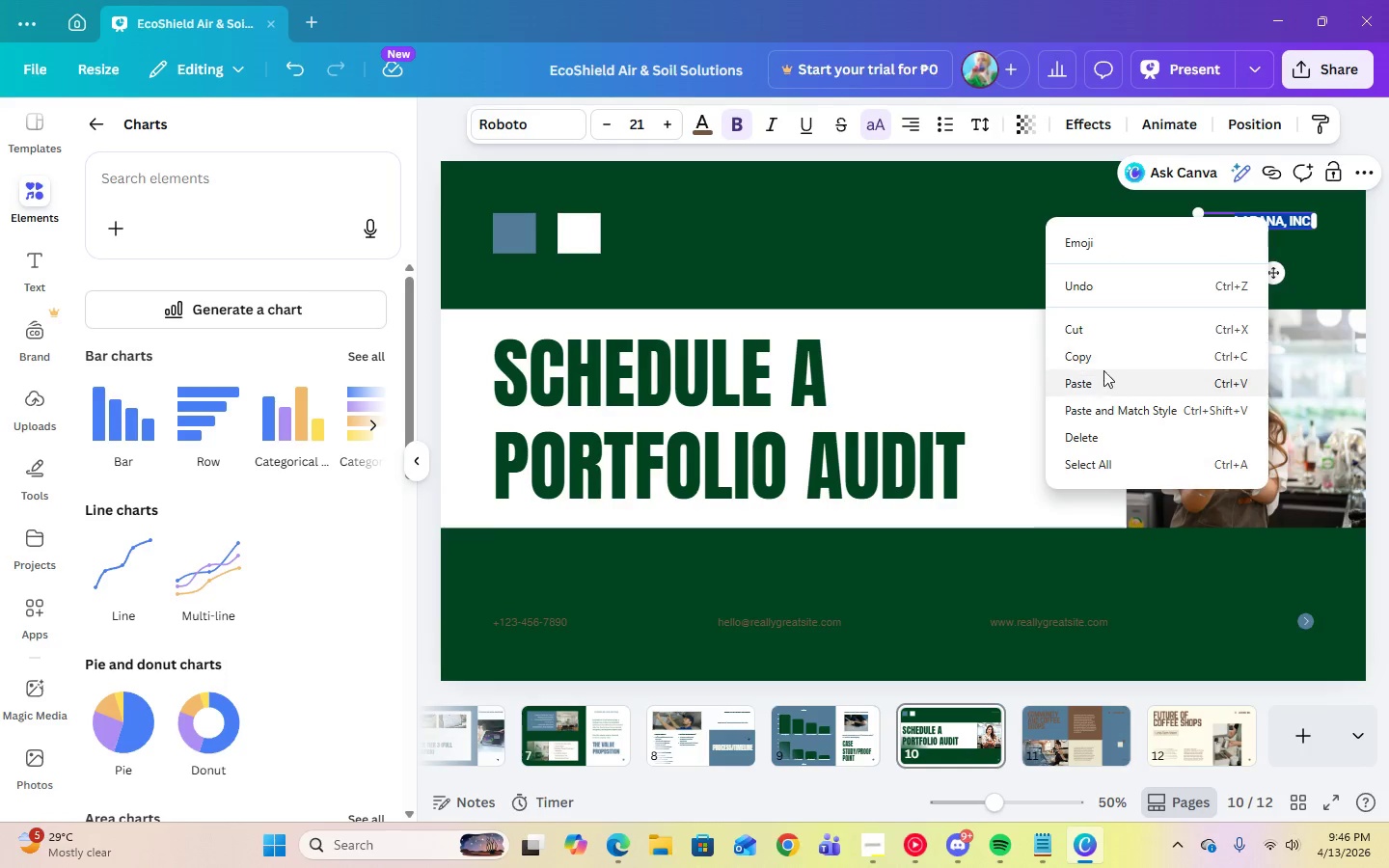 
left_click([1098, 381])
 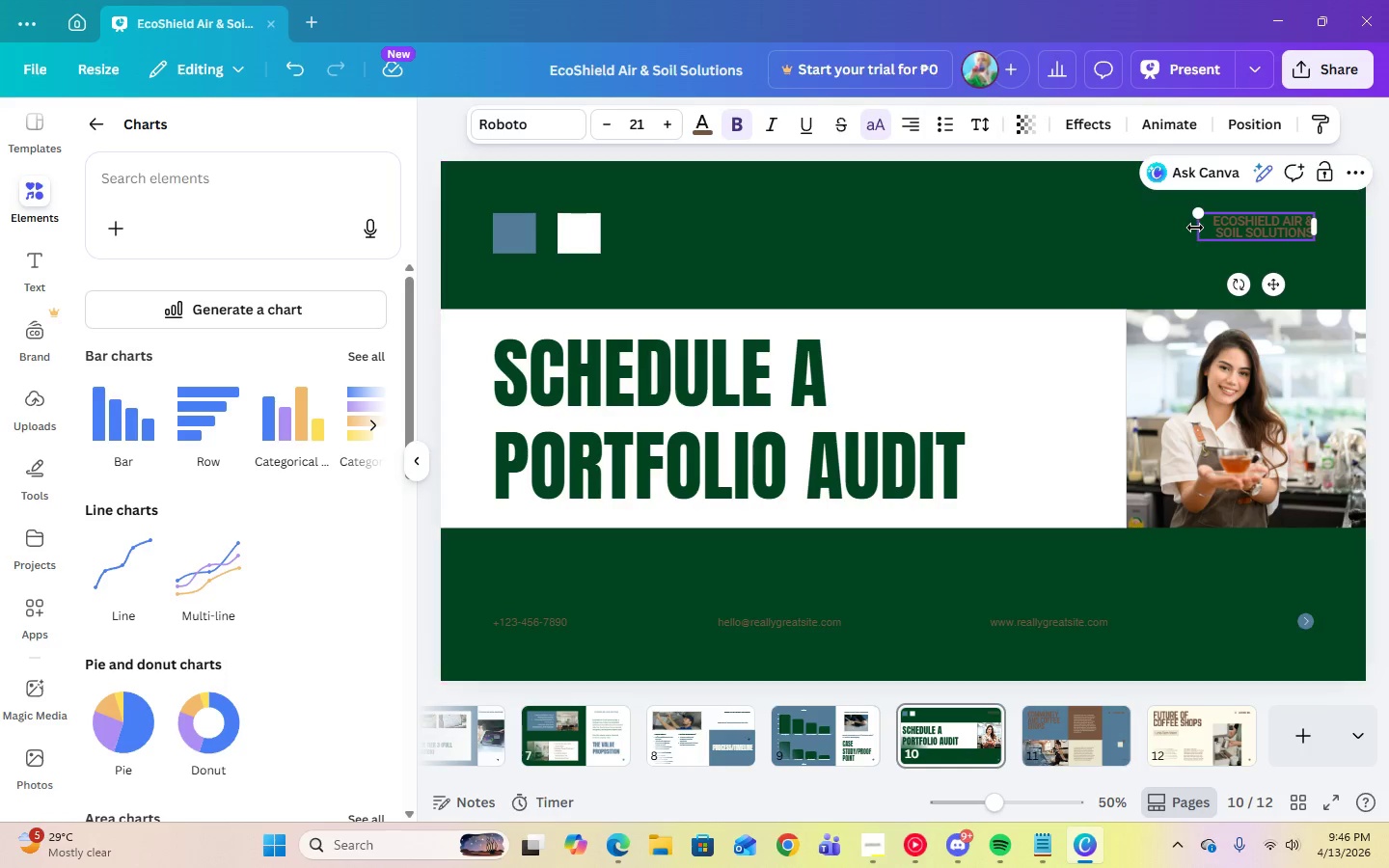 
left_click_drag(start_coordinate=[1195, 228], to_coordinate=[1099, 227])
 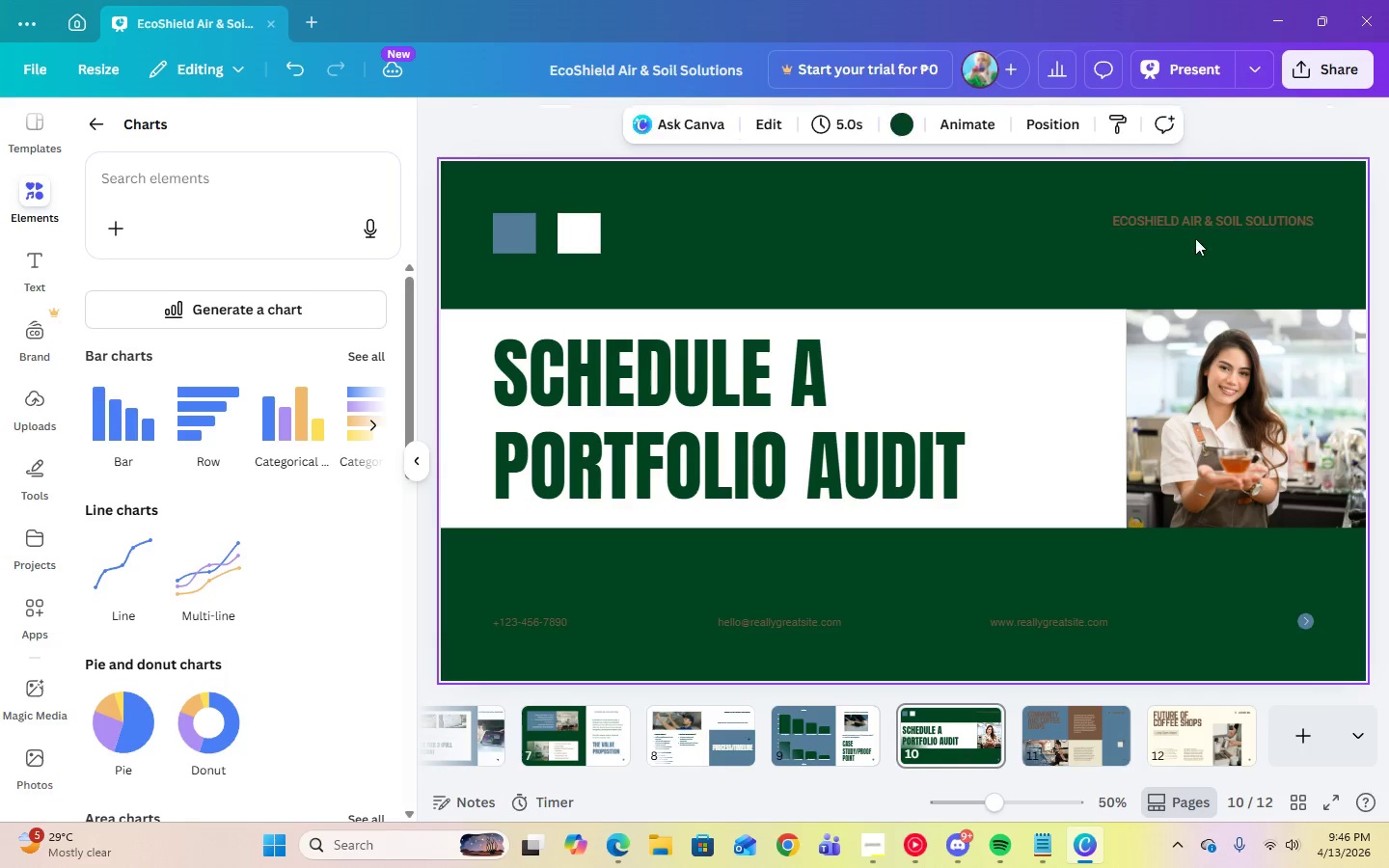 
double_click([1195, 222])
 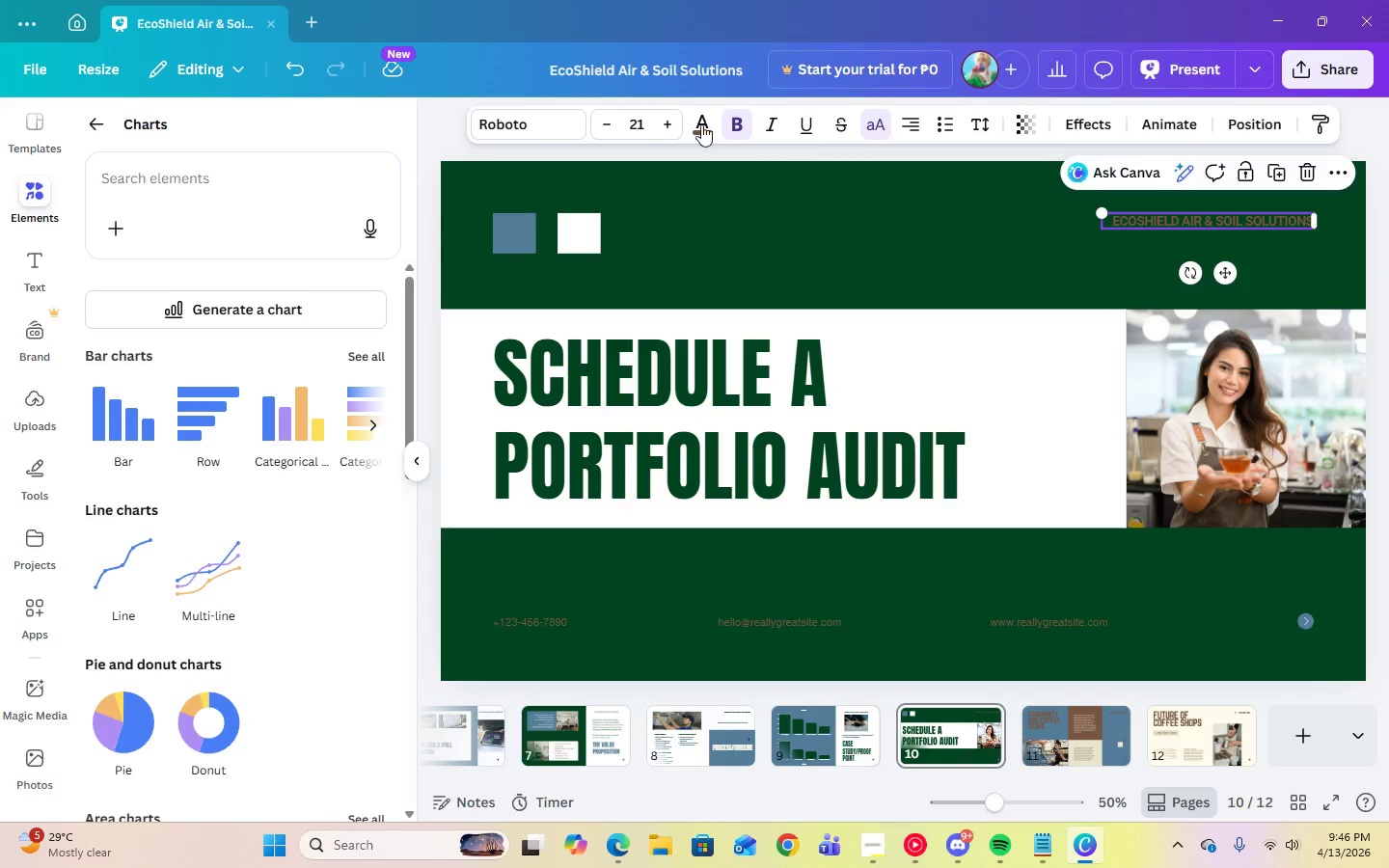 
left_click([699, 123])
 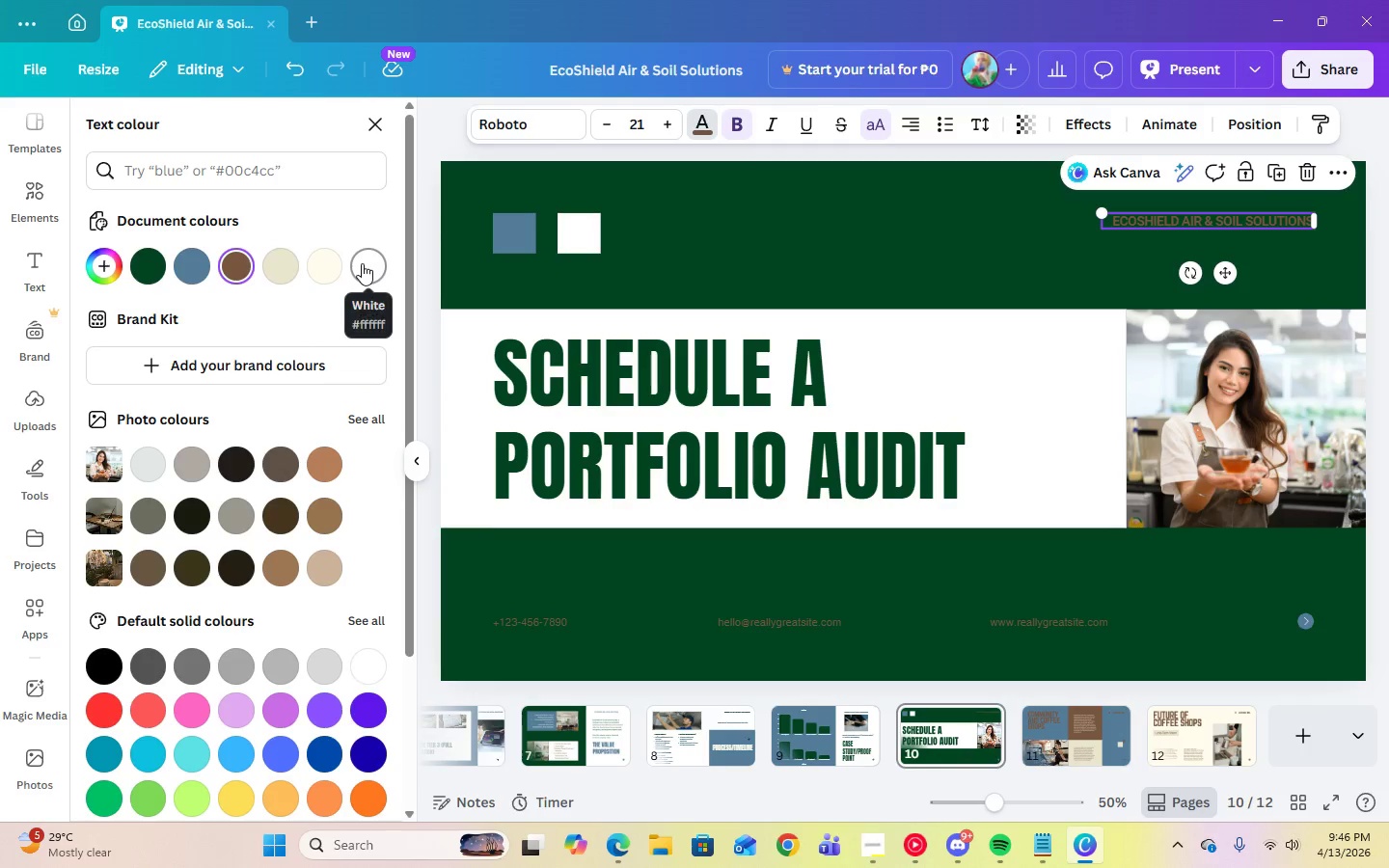 
left_click([362, 263])
 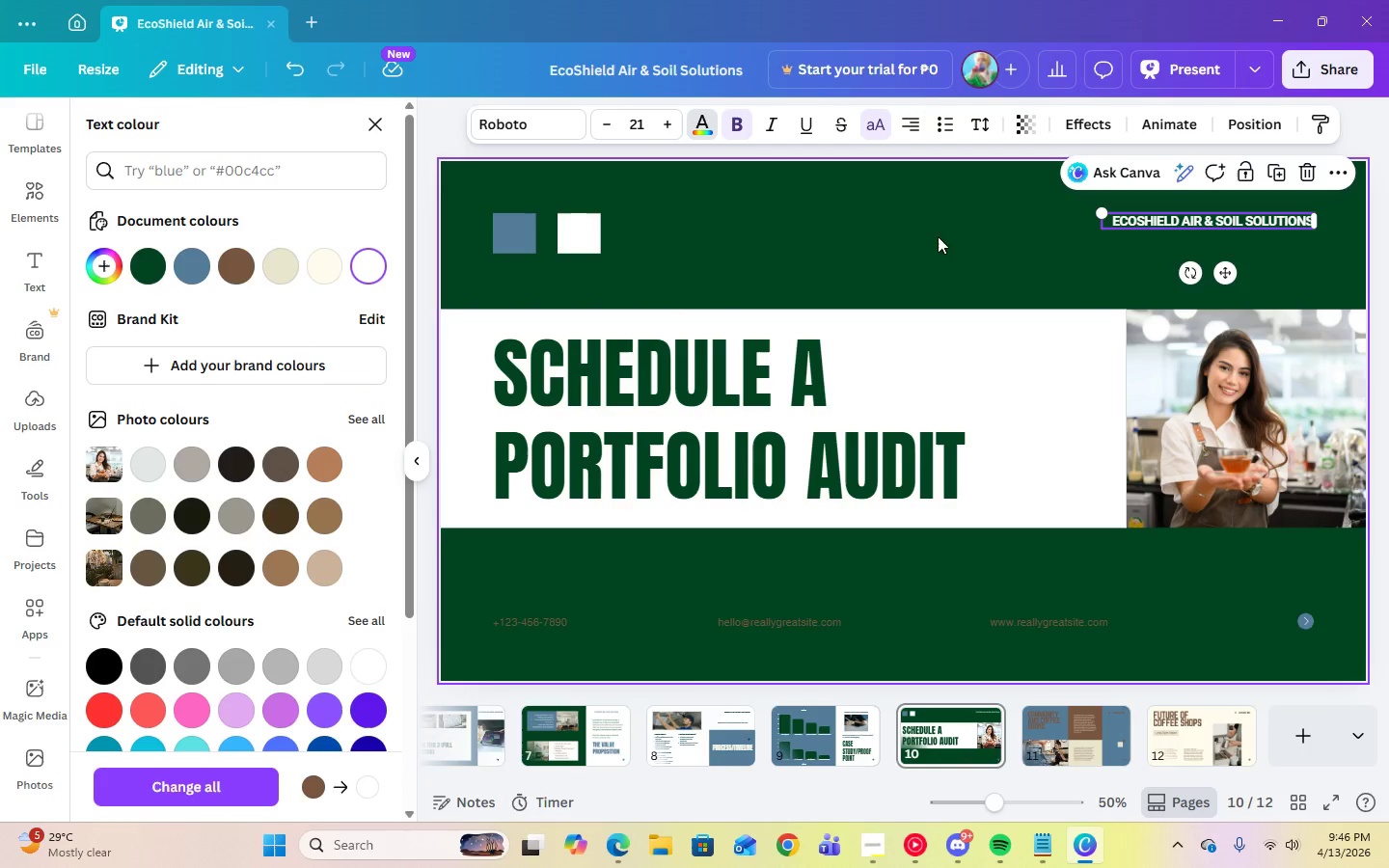 
left_click([958, 224])
 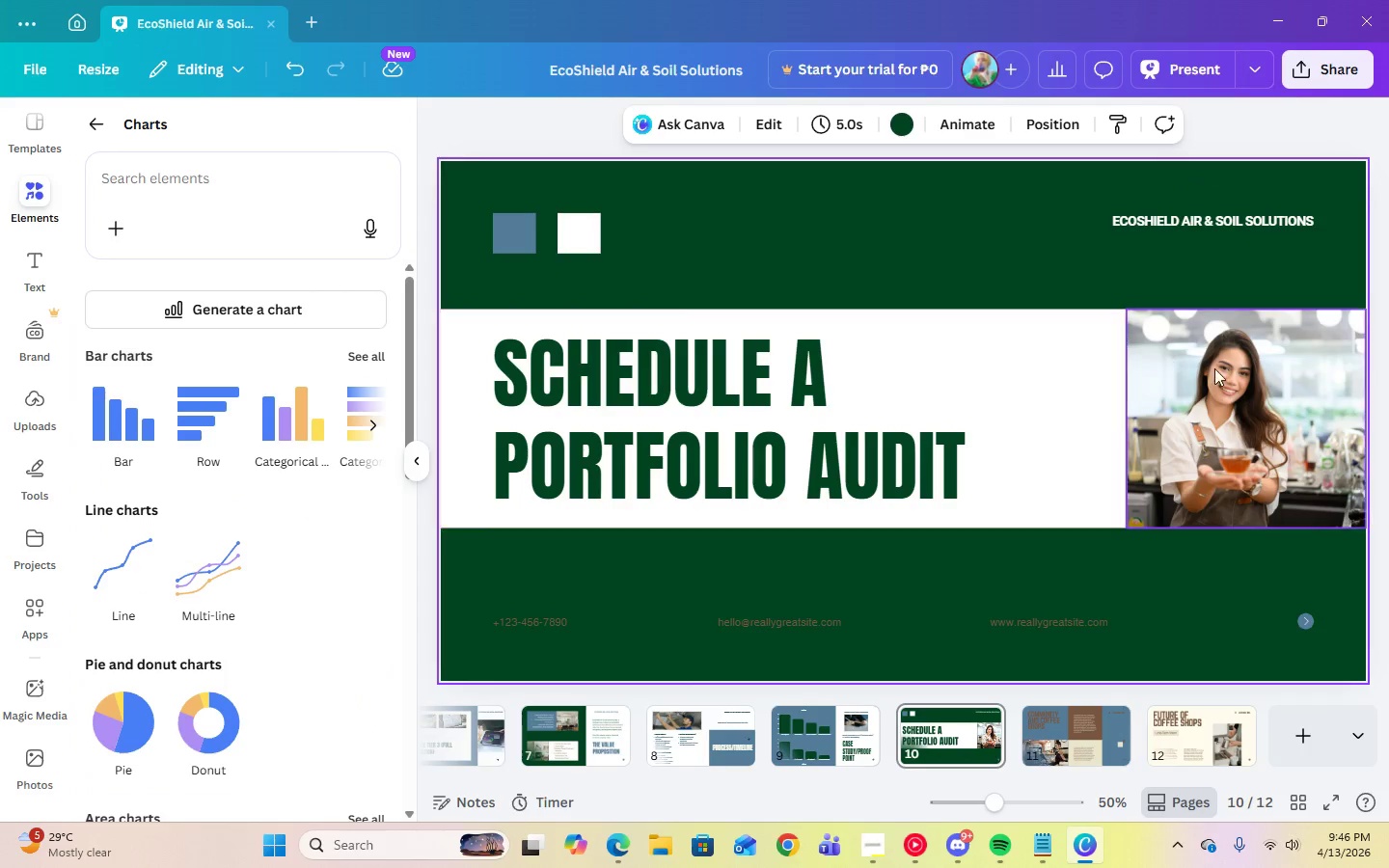 
left_click([1228, 362])
 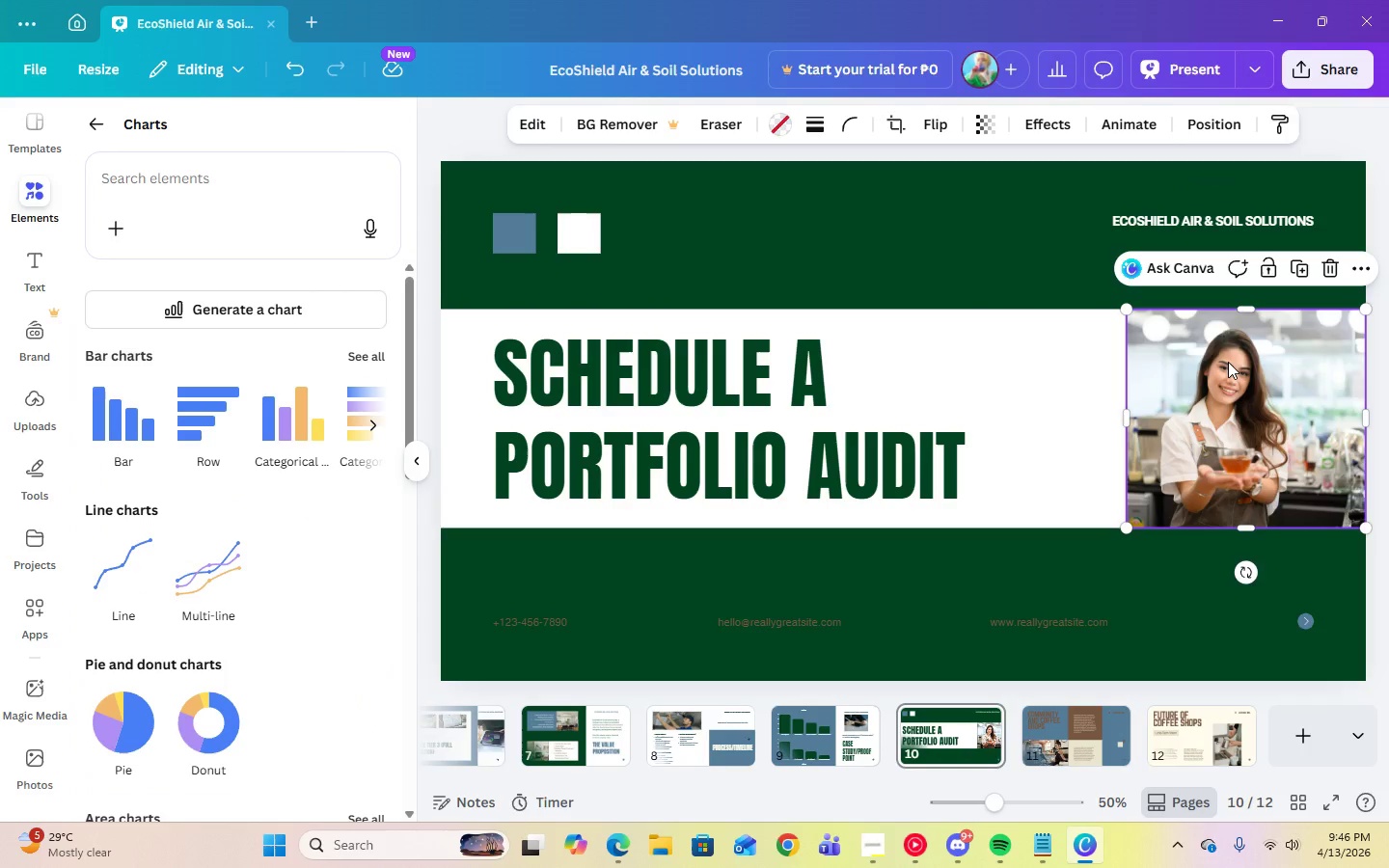 
key(Delete)
 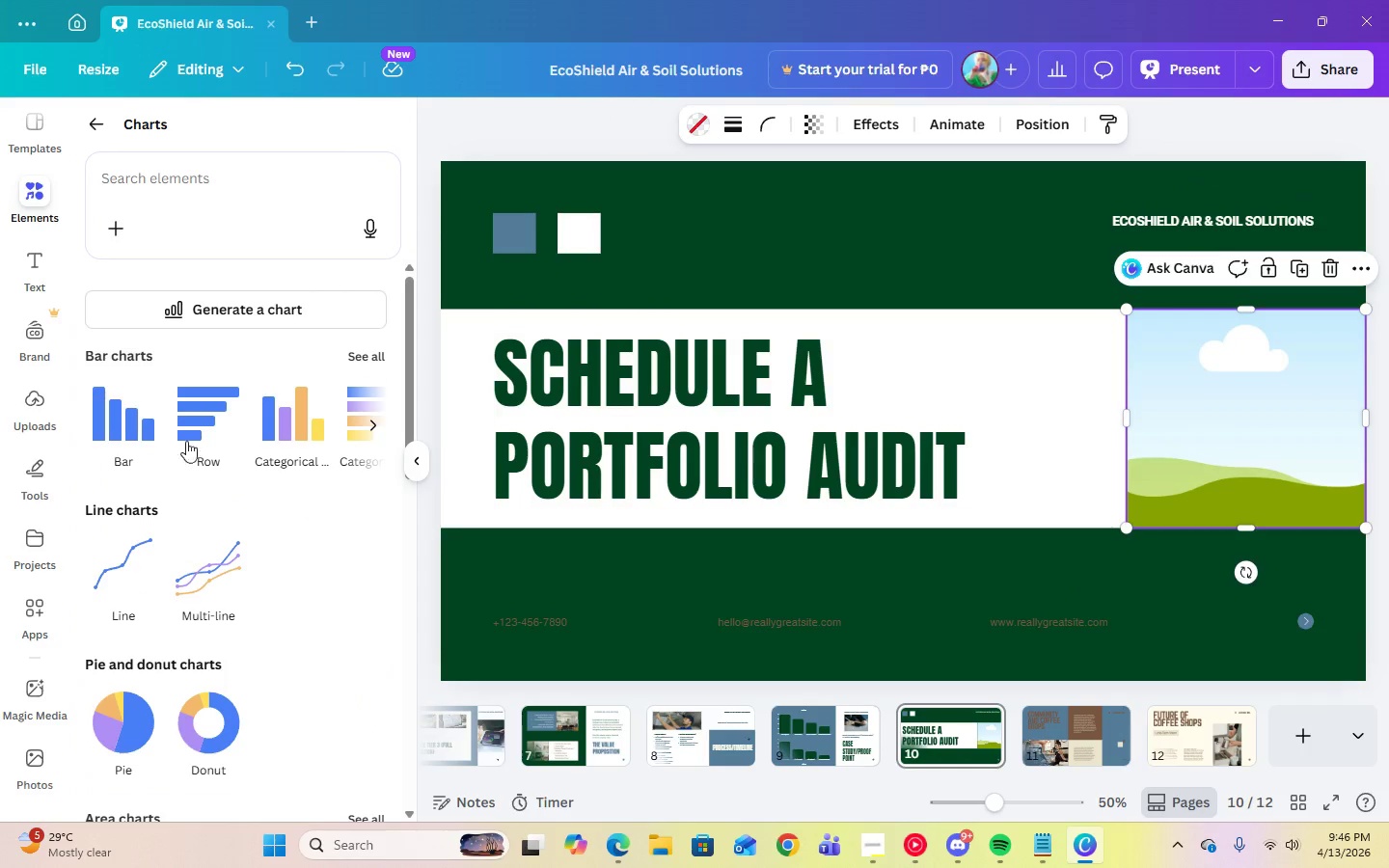 
left_click([28, 763])
 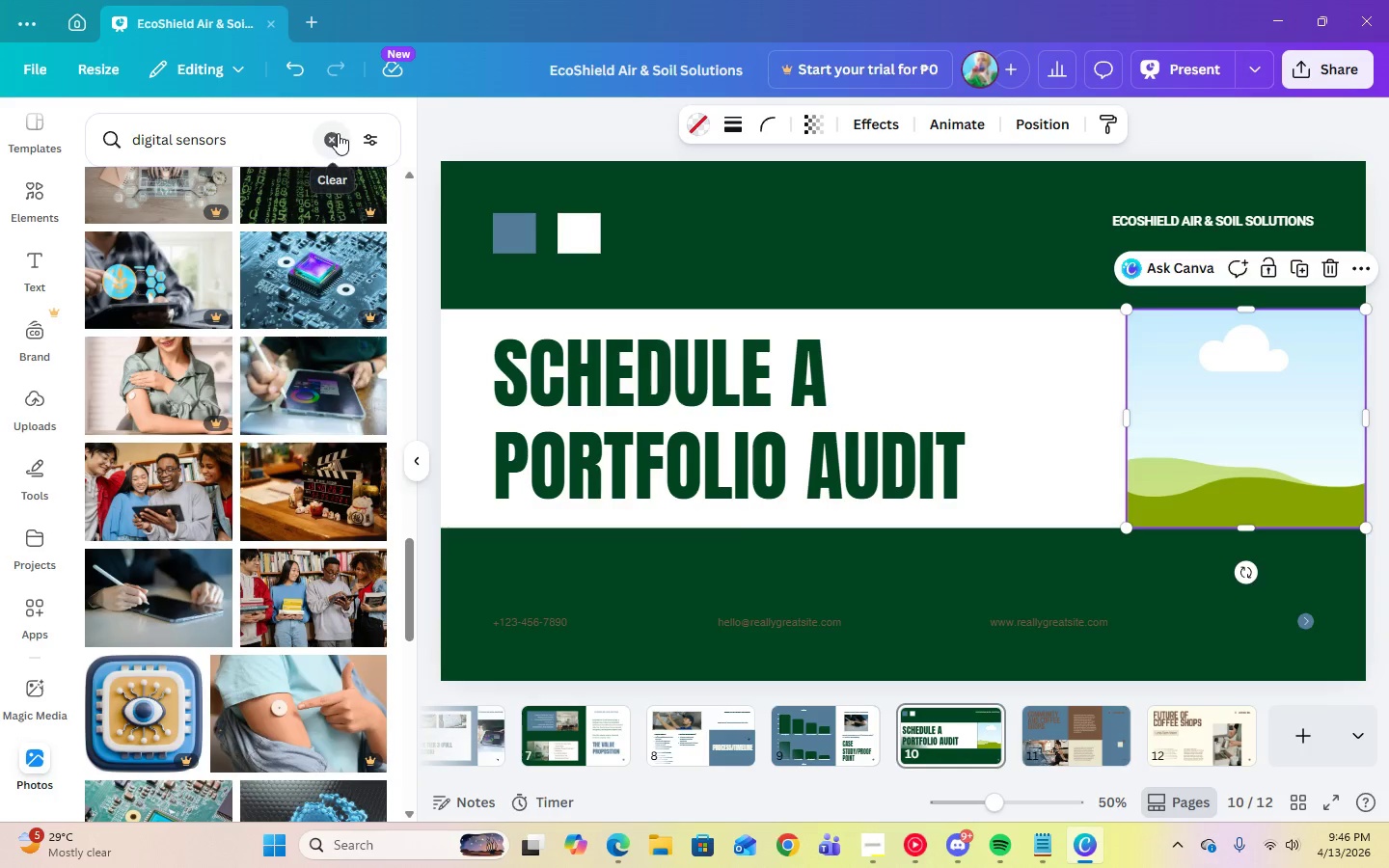 
double_click([316, 137])
 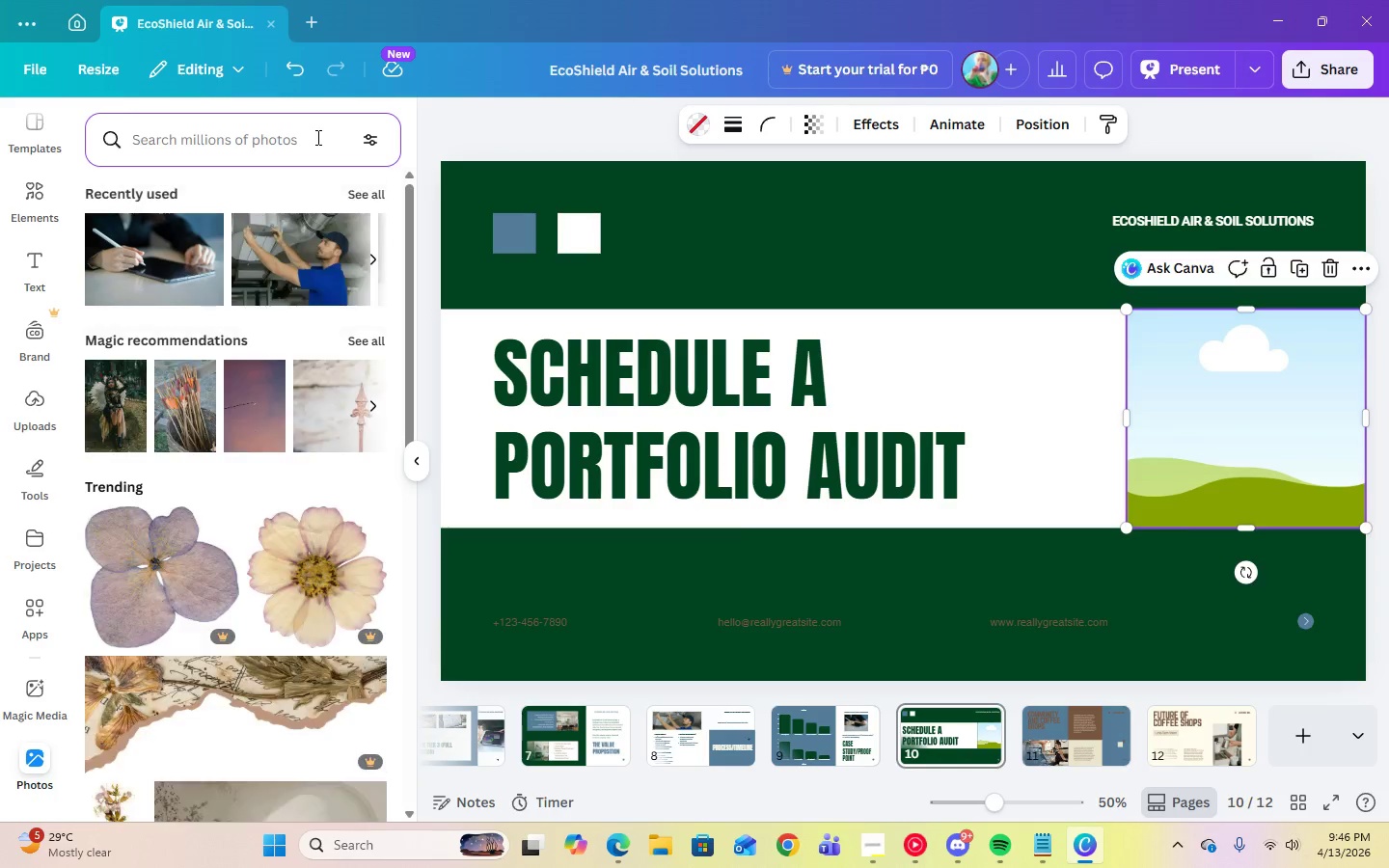 
type(mod)
 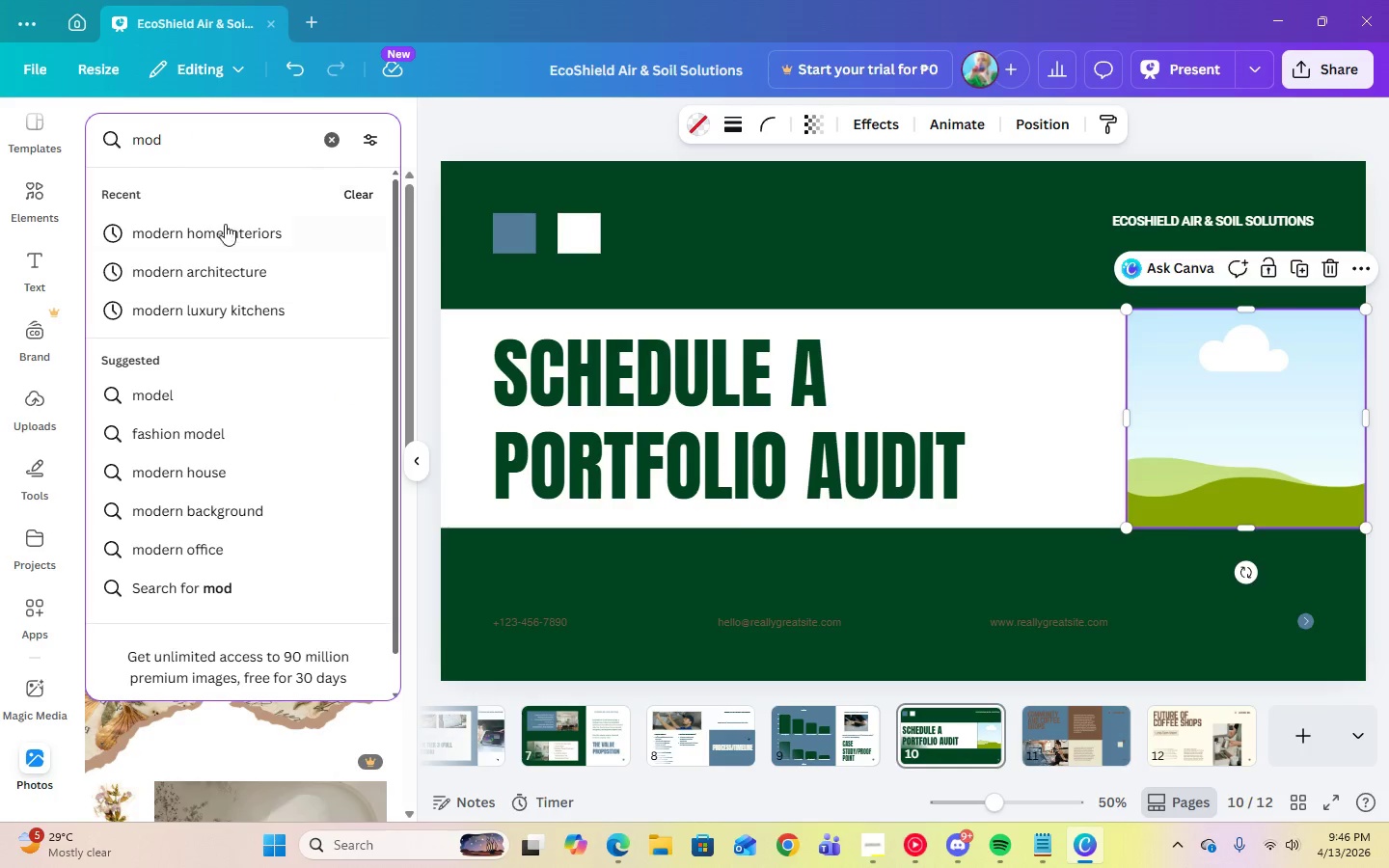 
left_click([225, 231])
 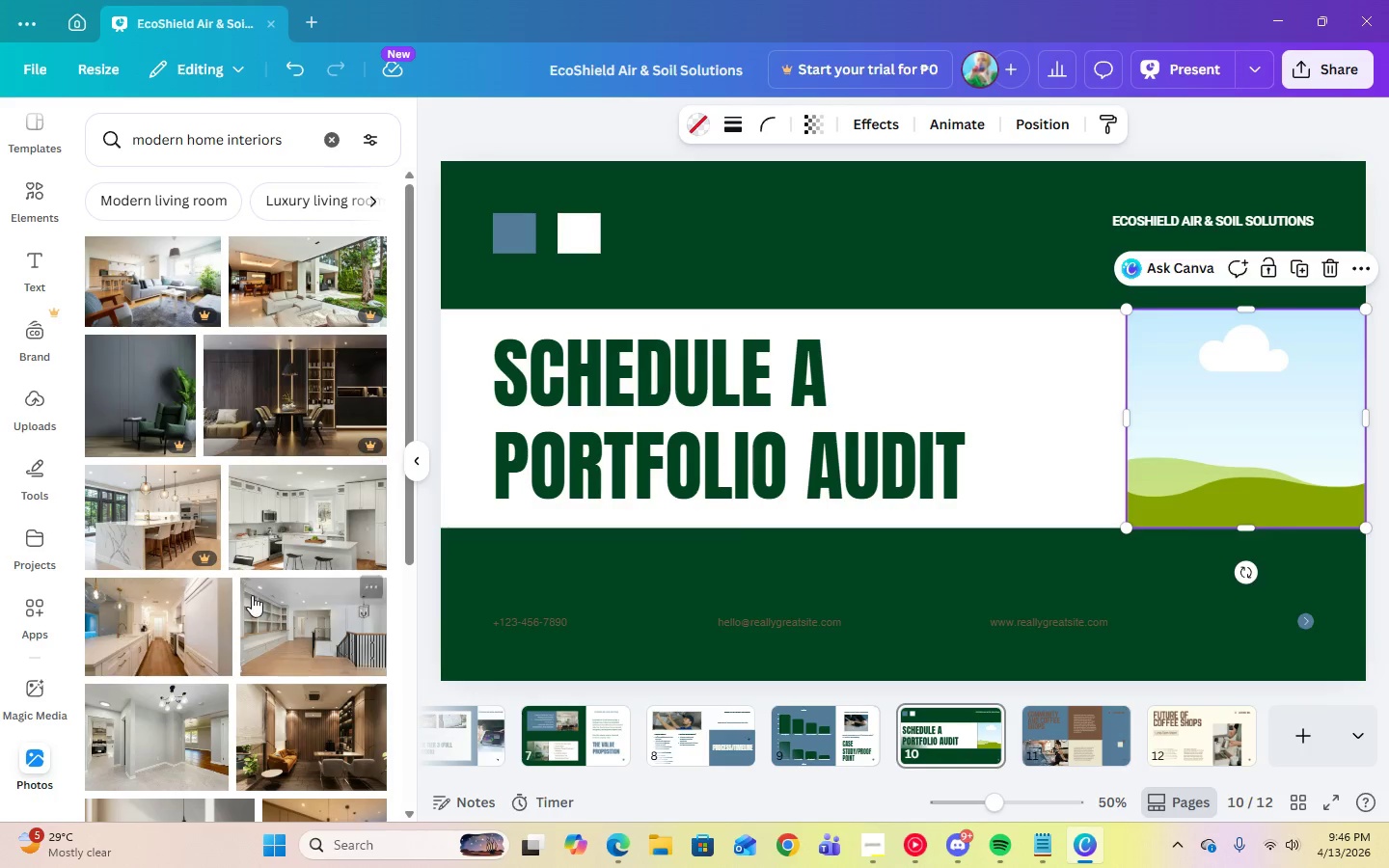 
scroll: coordinate [254, 594], scroll_direction: down, amount: 18.0
 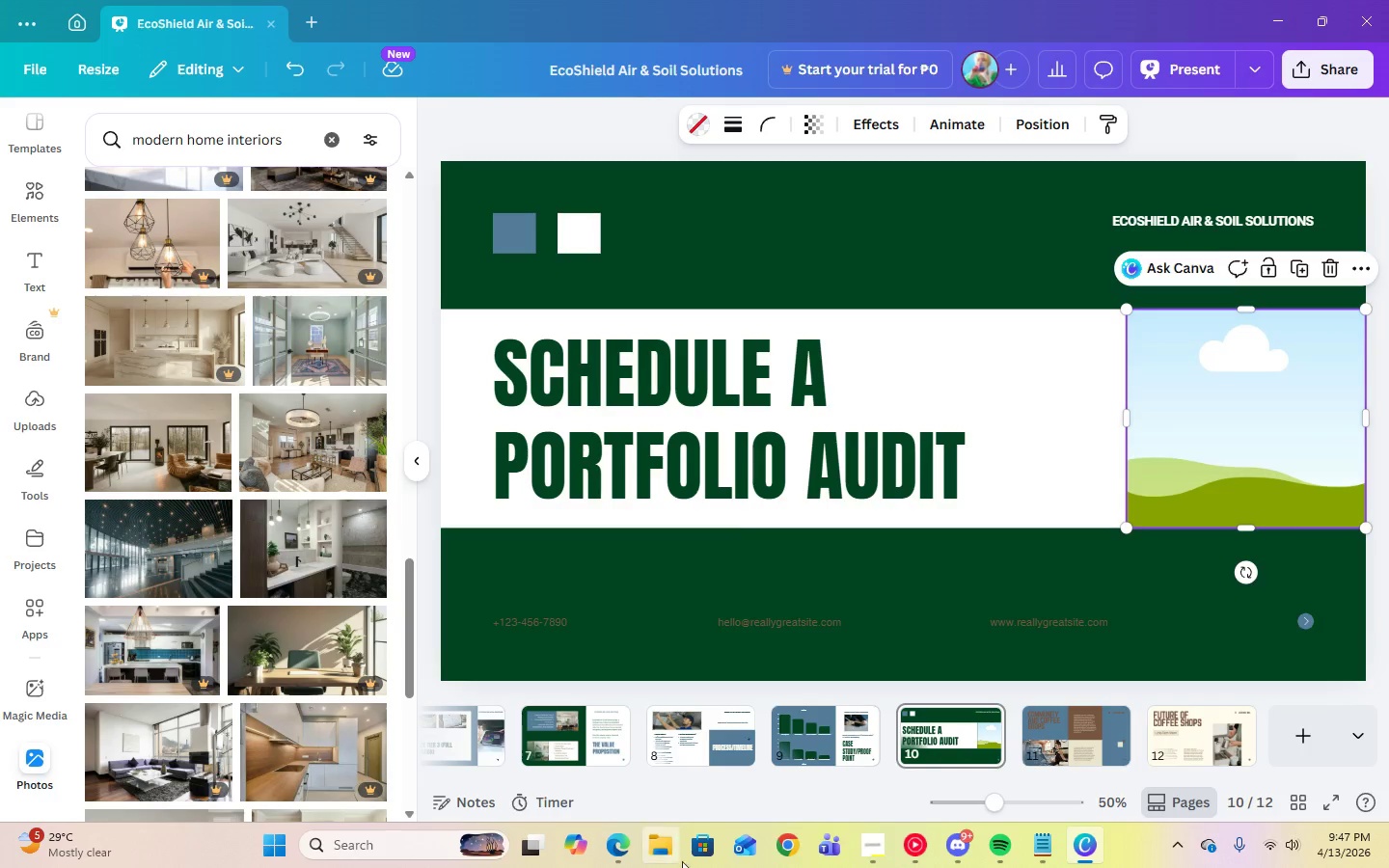 
left_click_drag(start_coordinate=[849, 781], to_coordinate=[534, 786])
 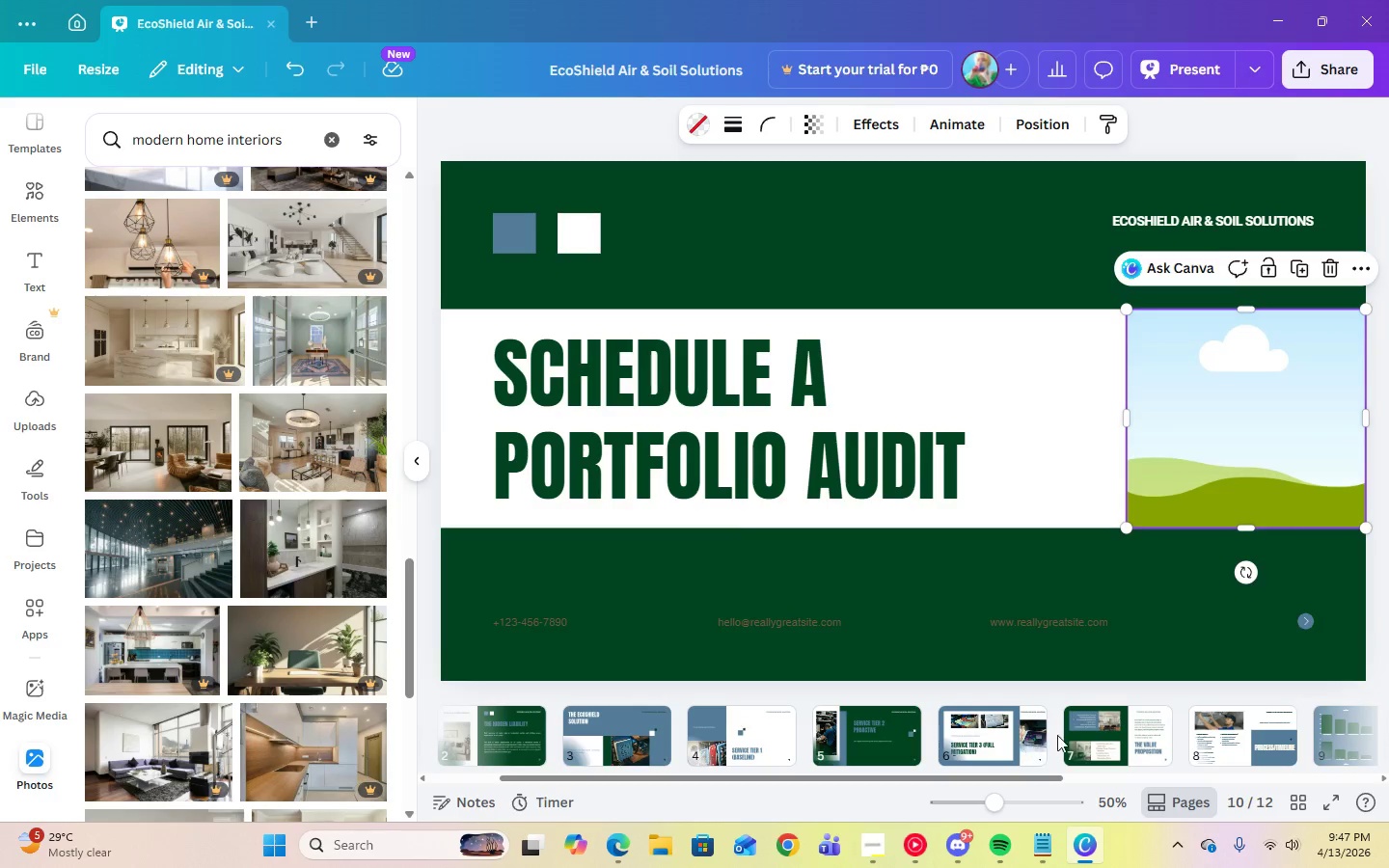 
left_click([1096, 741])
 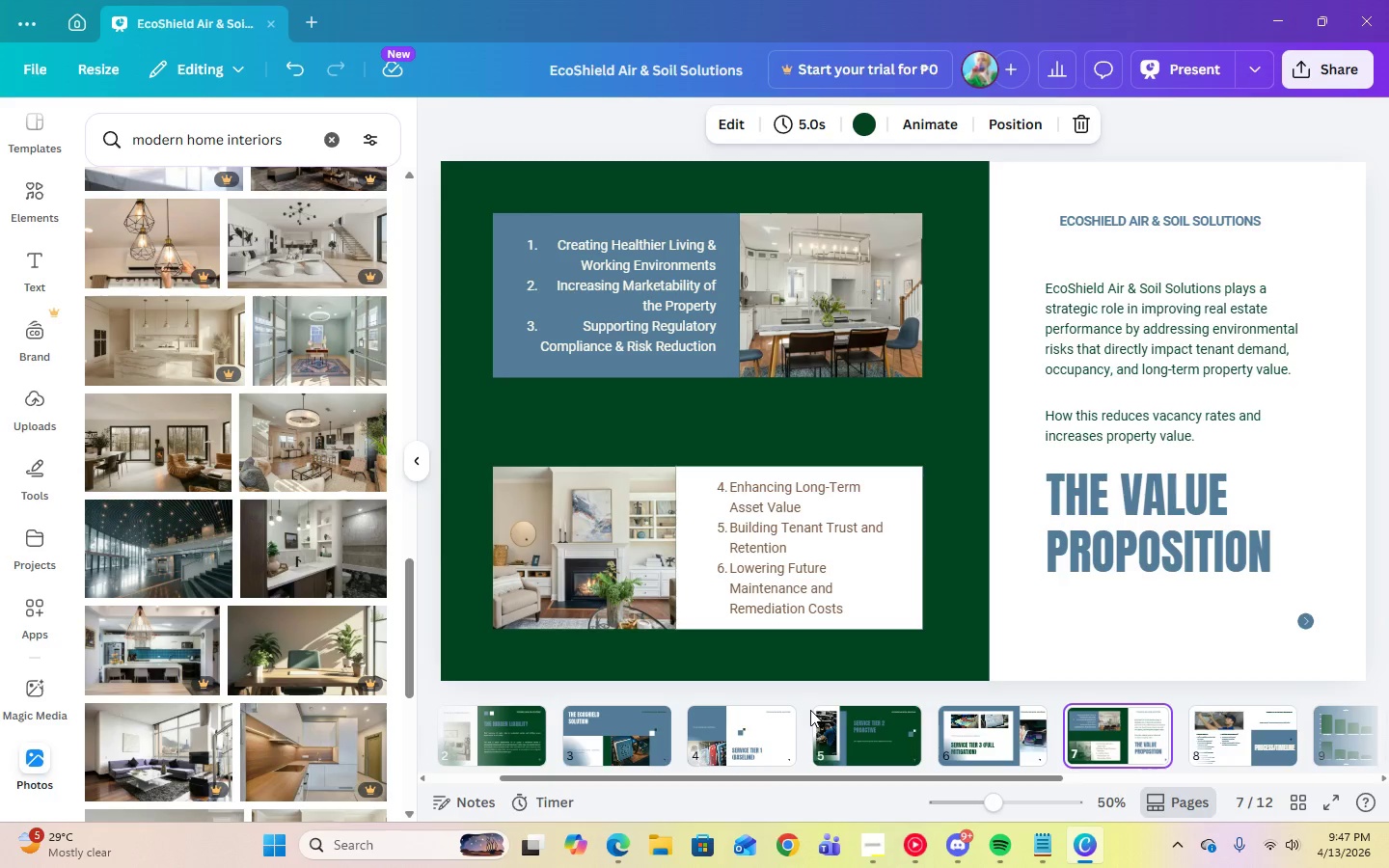 
mouse_move([223, 683])
 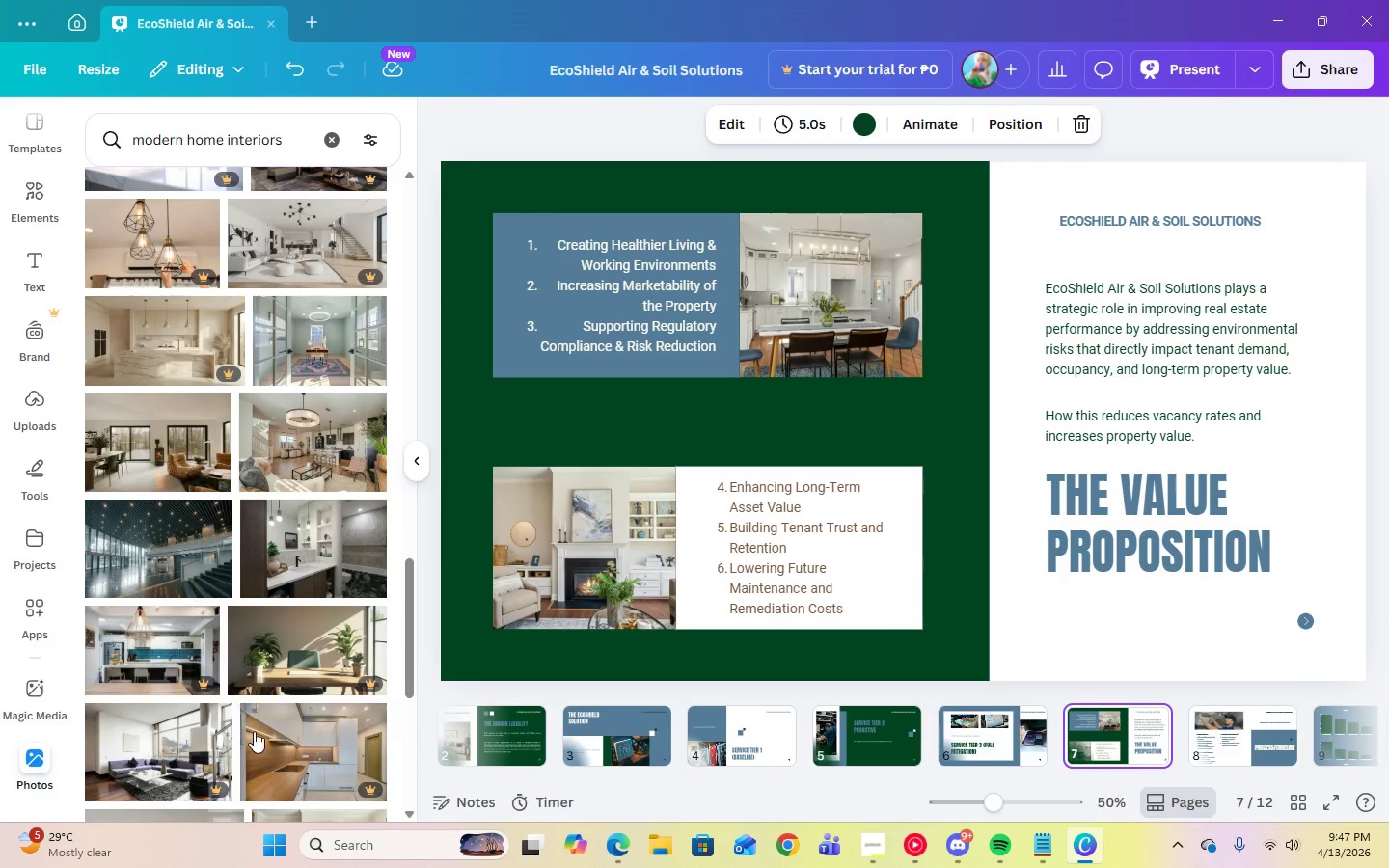 
mouse_move([259, 708])
 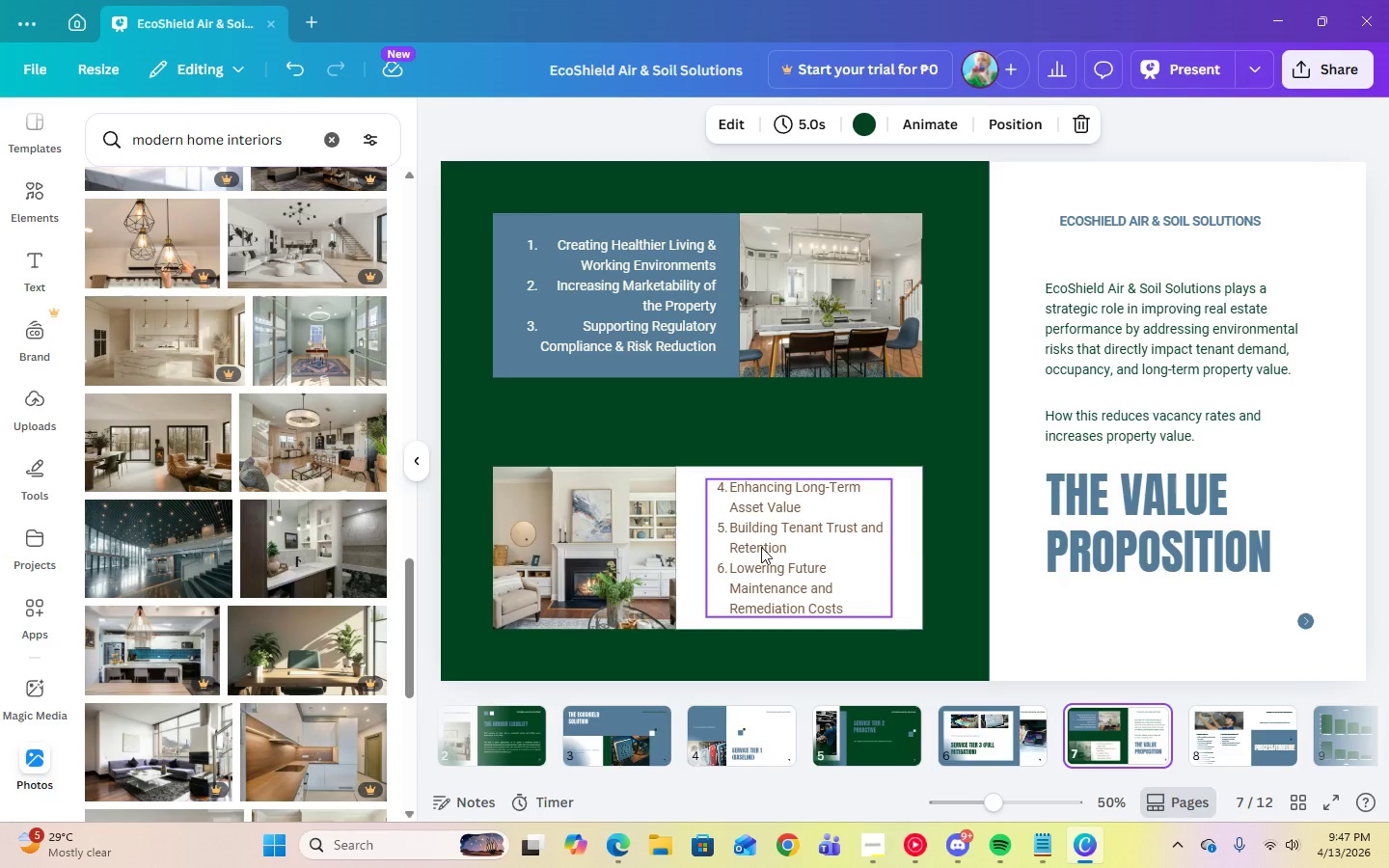 
left_click([761, 547])
 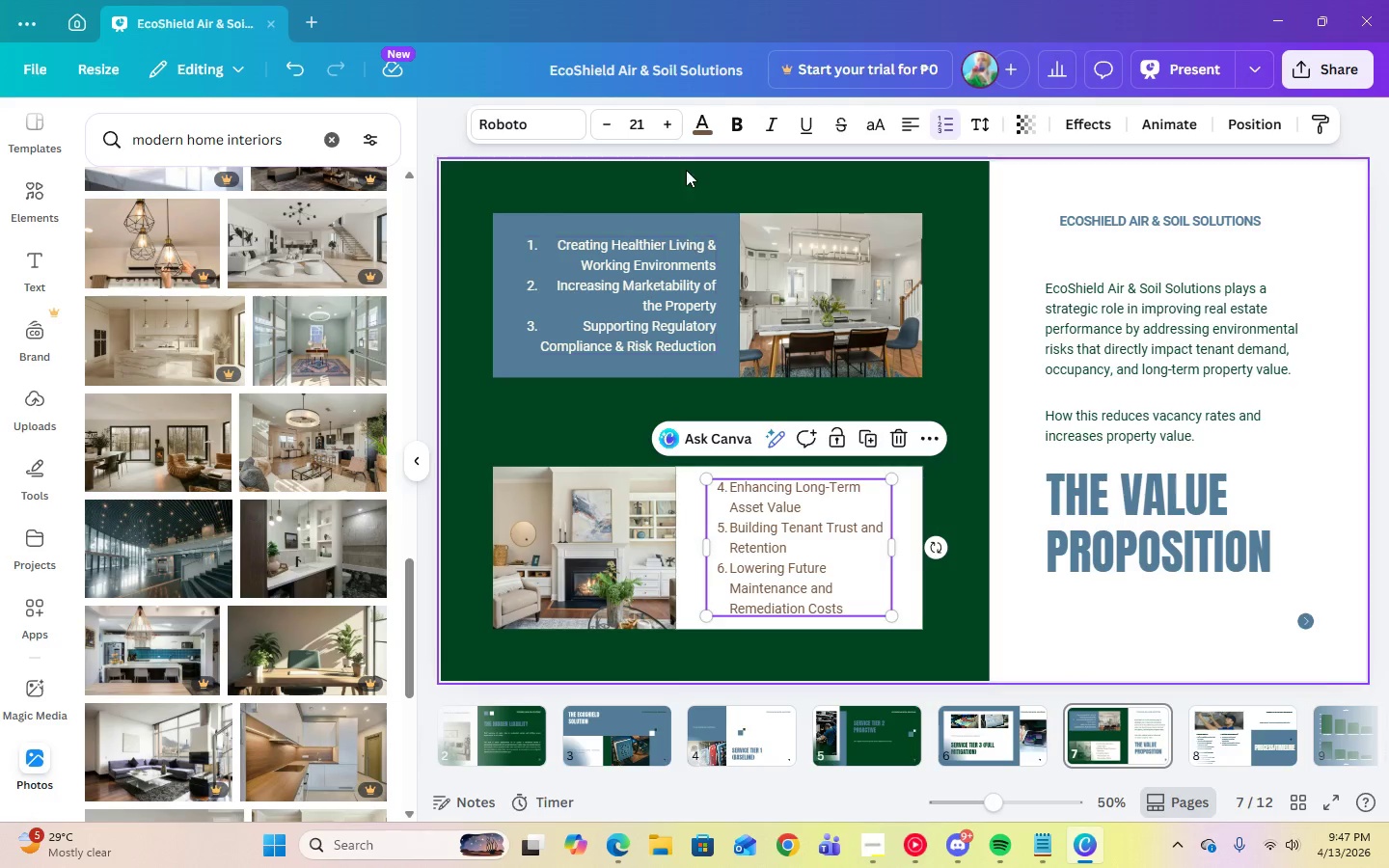 
mouse_move([634, 142])
 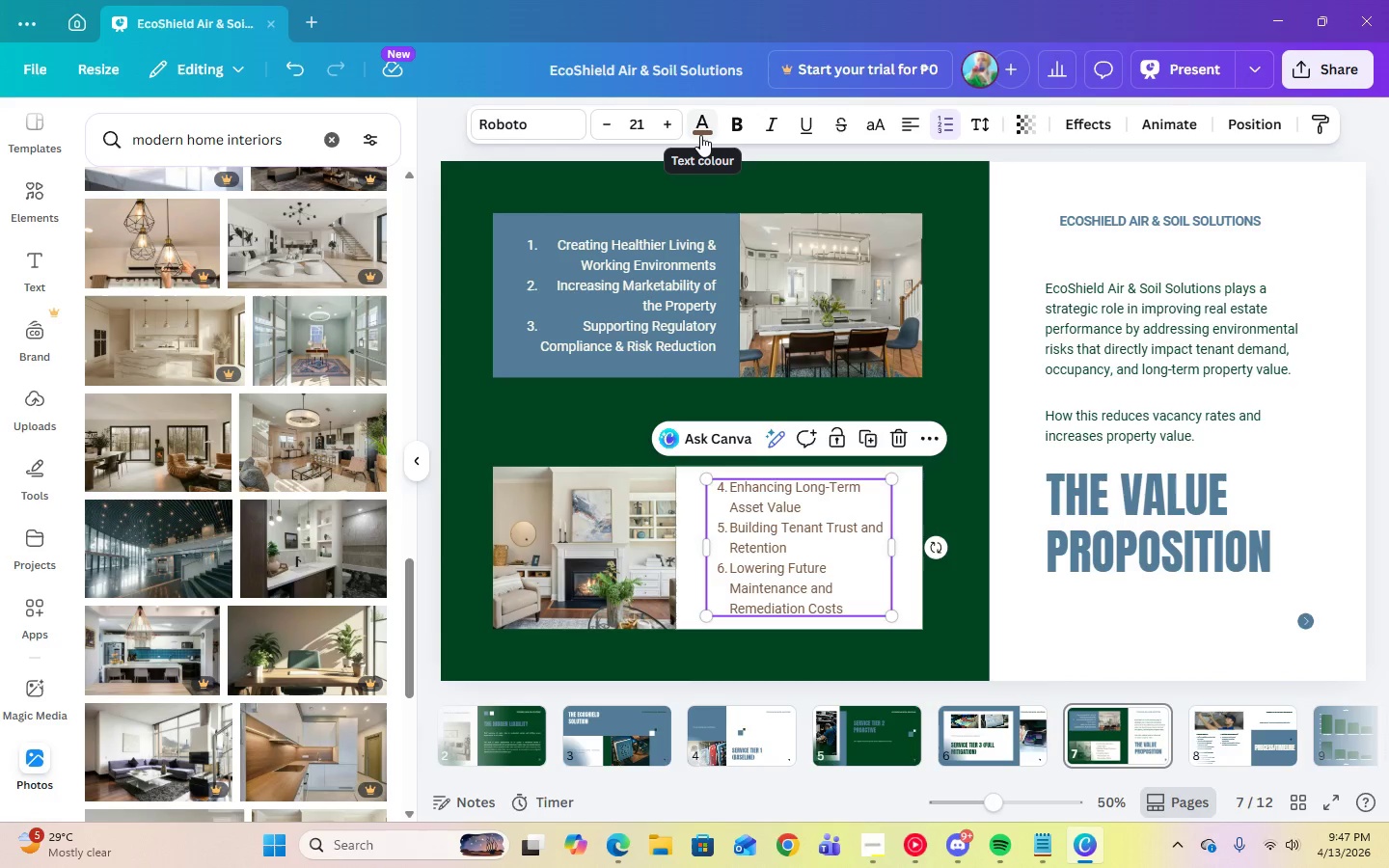 
left_click([700, 135])
 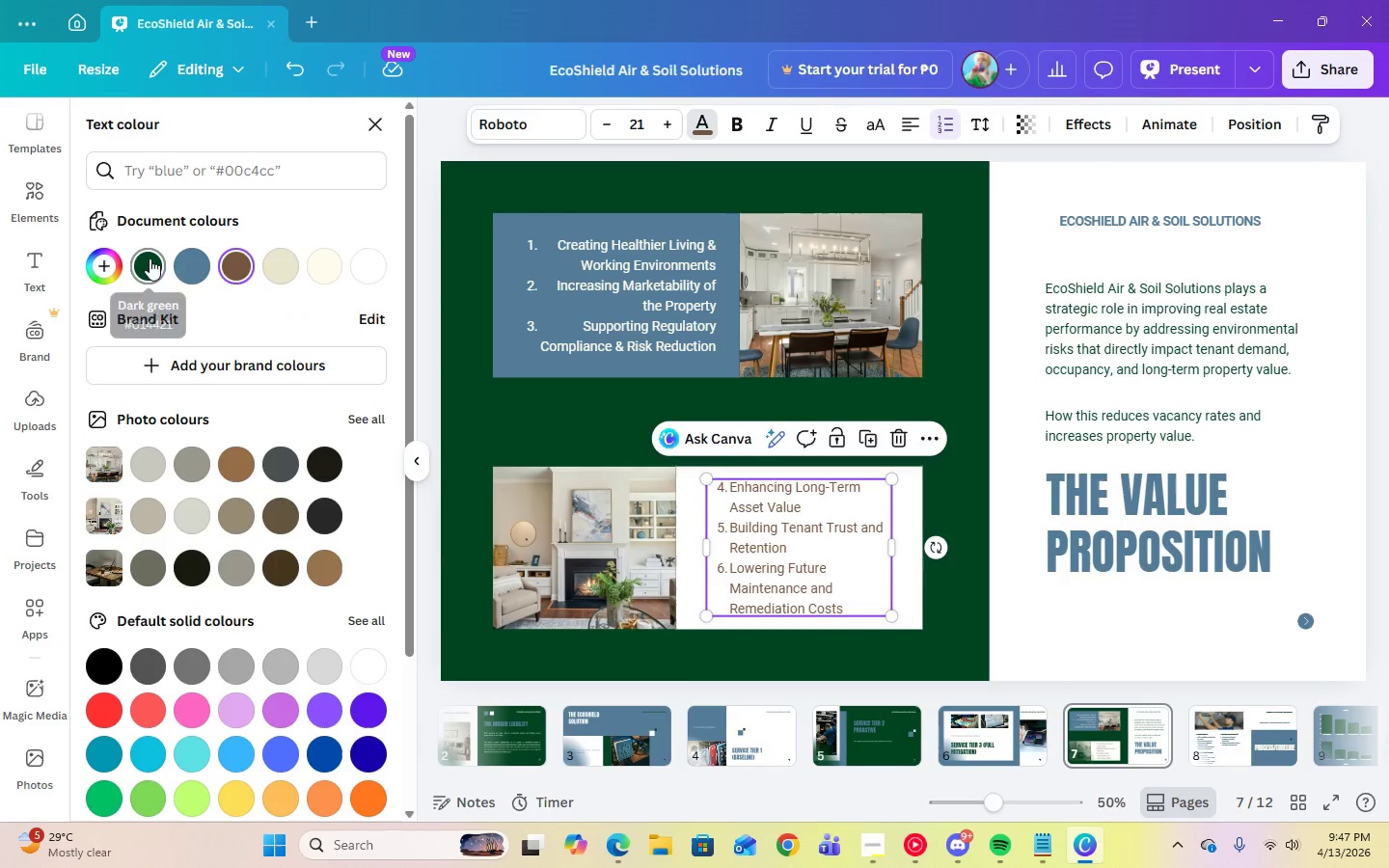 
left_click([194, 265])
 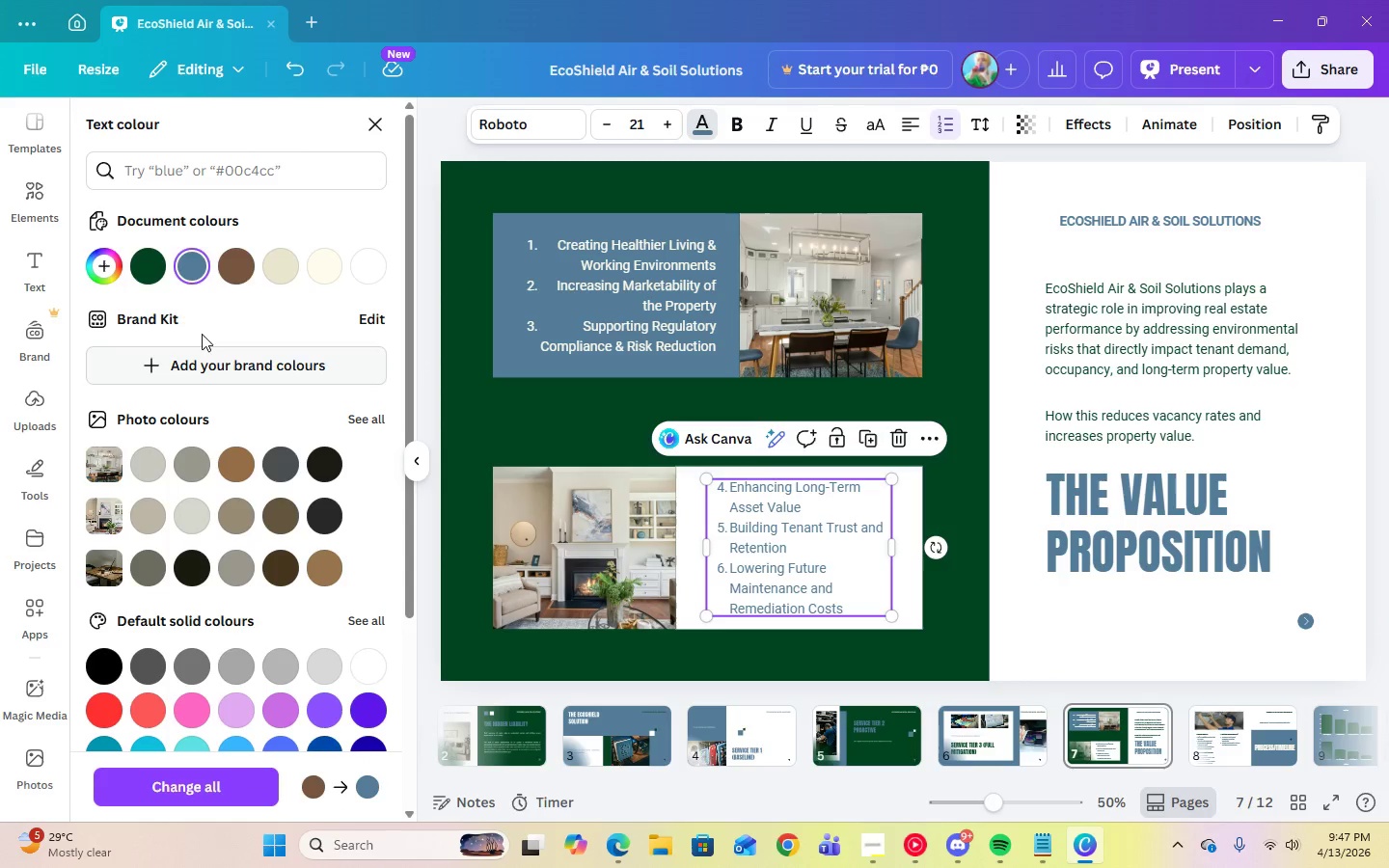 
left_click([140, 265])
 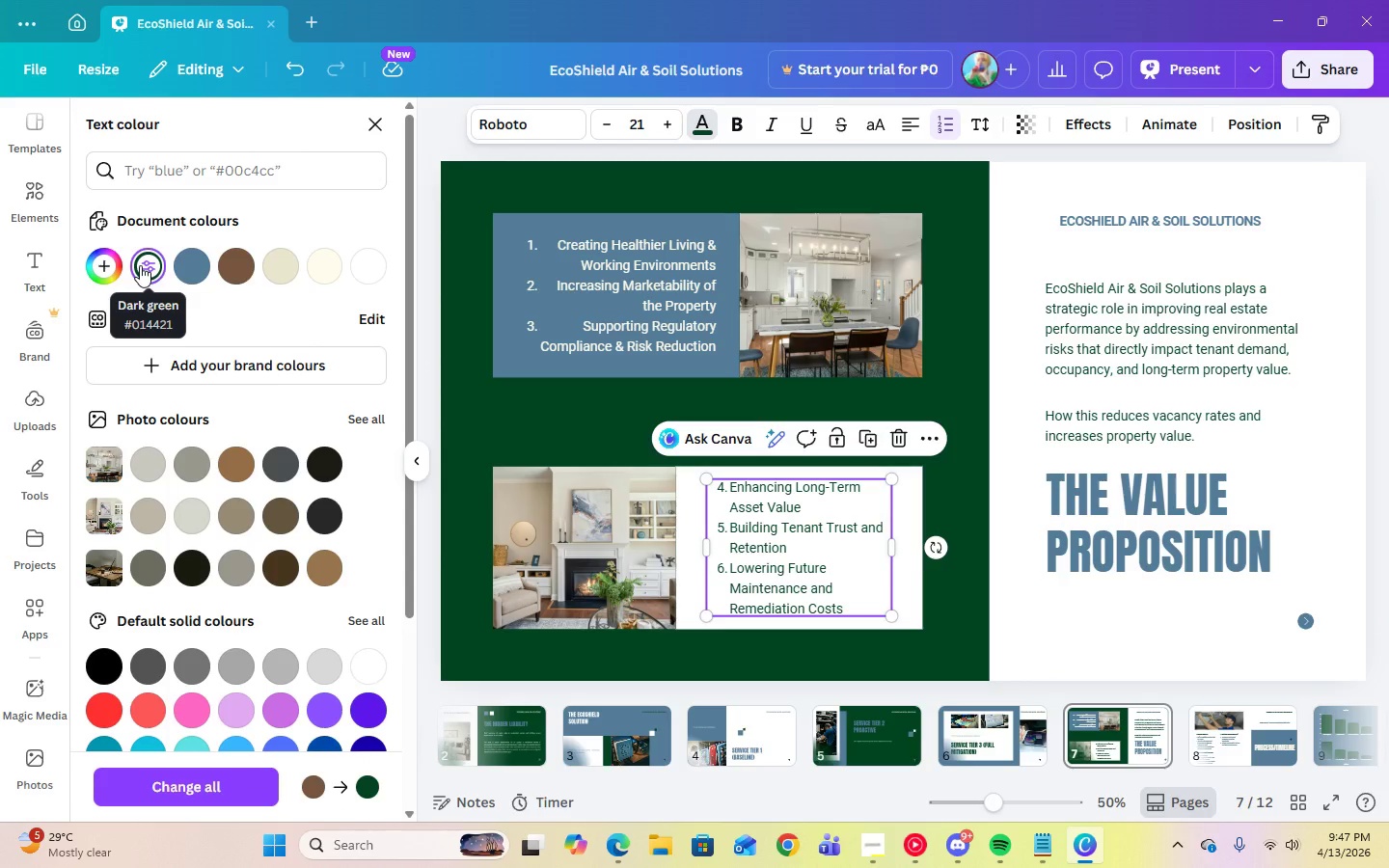 
left_click([195, 275])
 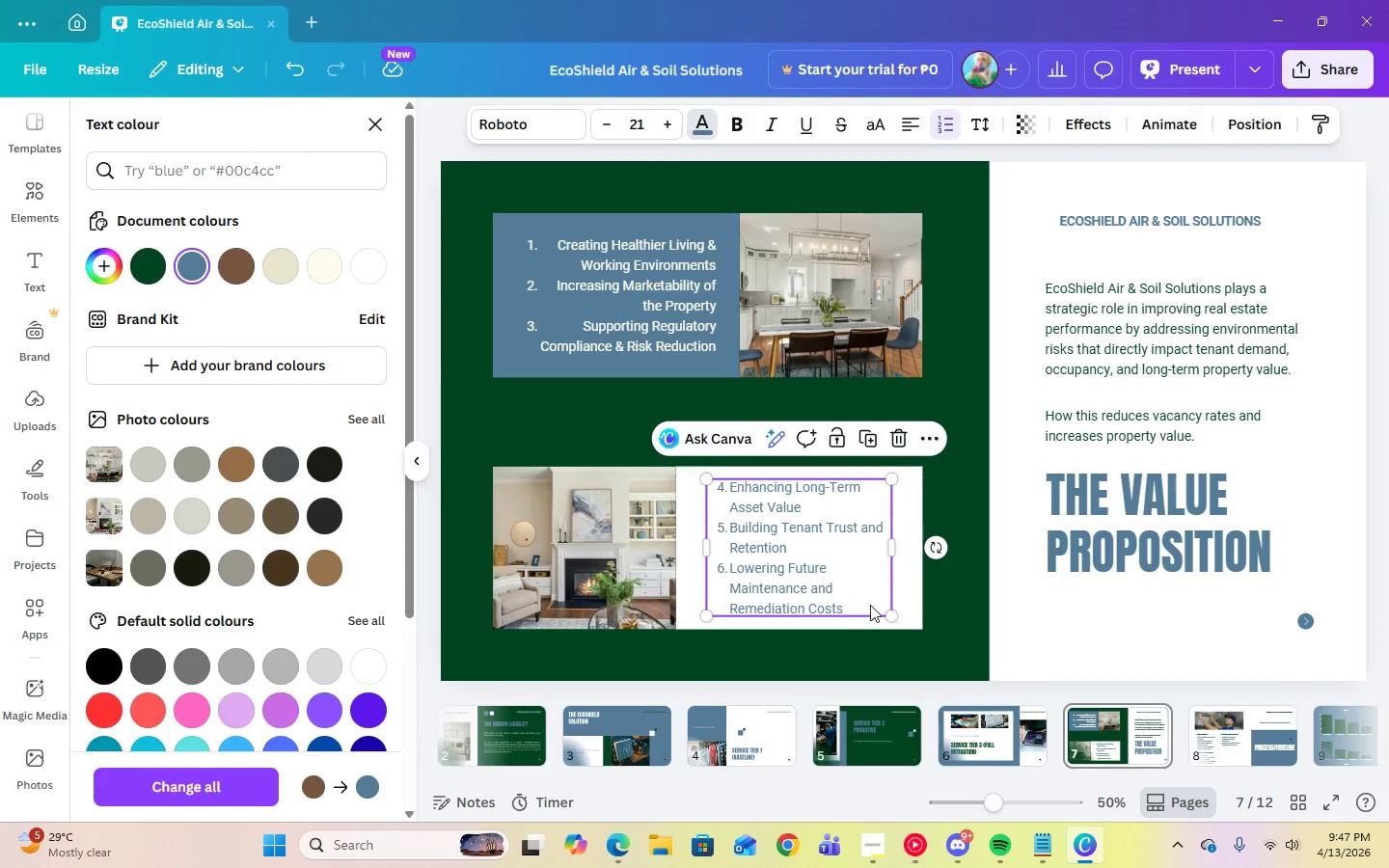 
left_click([1014, 619])
 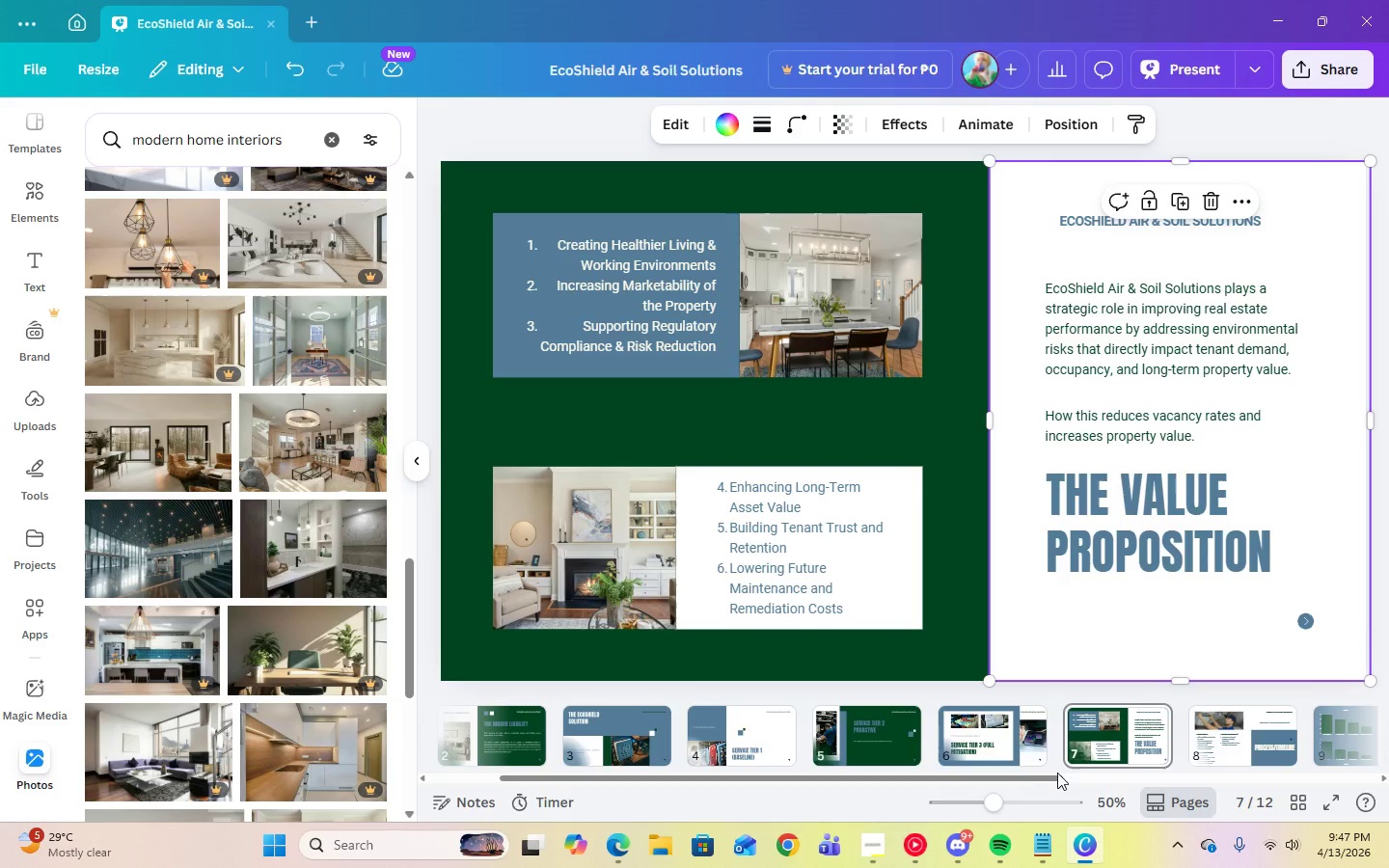 
left_click_drag(start_coordinate=[1016, 773], to_coordinate=[1089, 769])
 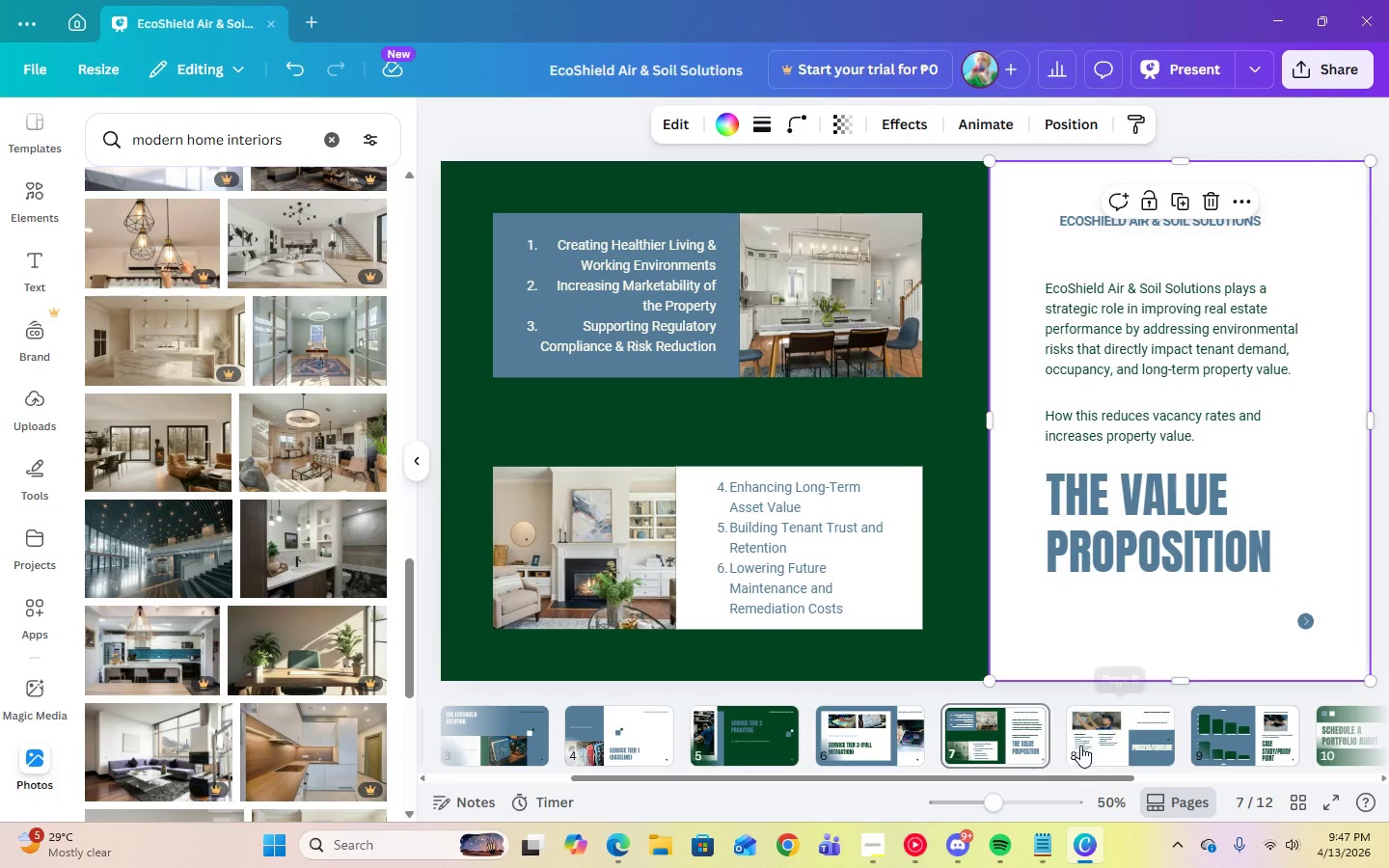 
left_click([1081, 746])
 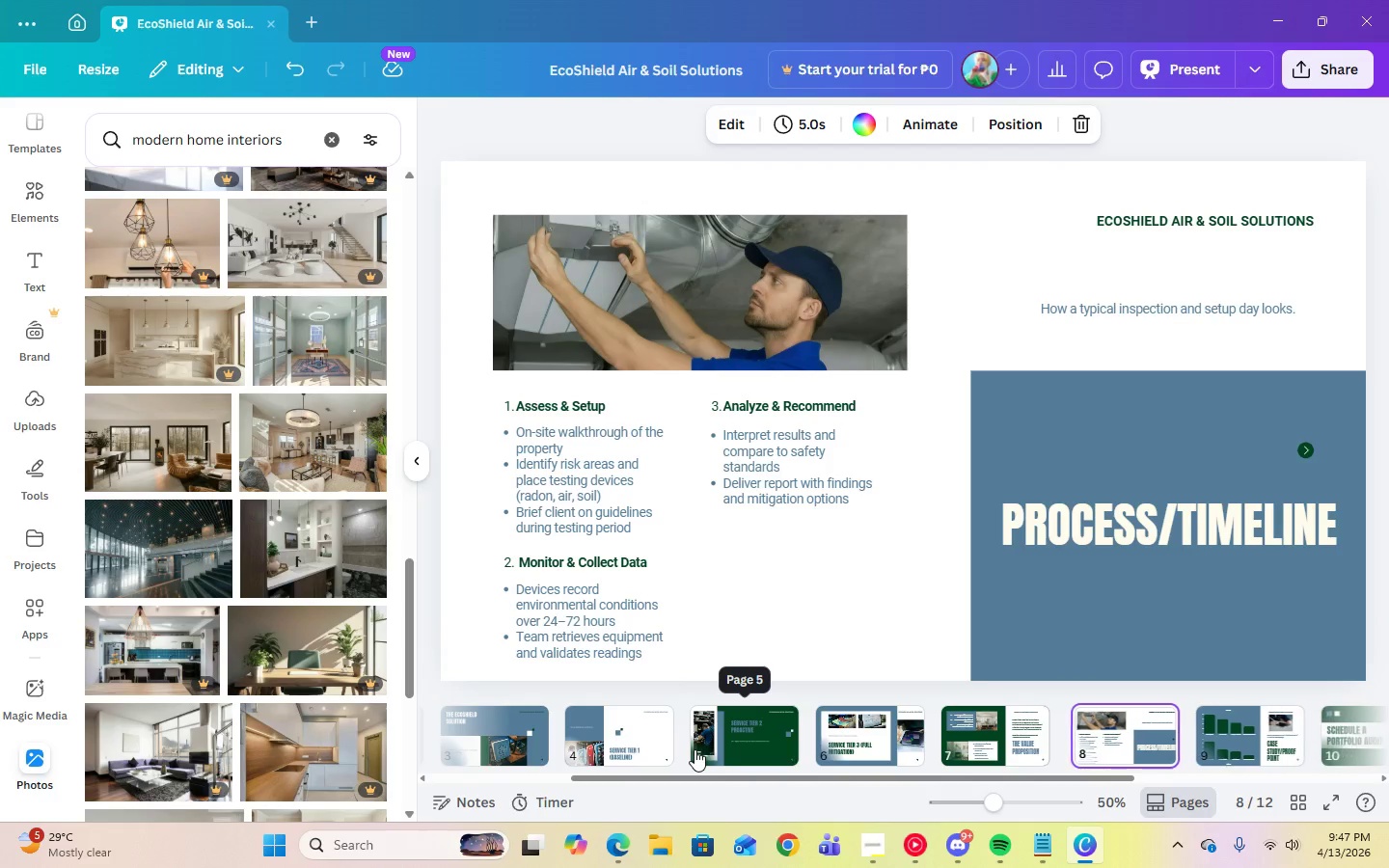 
mouse_move([928, 729])
 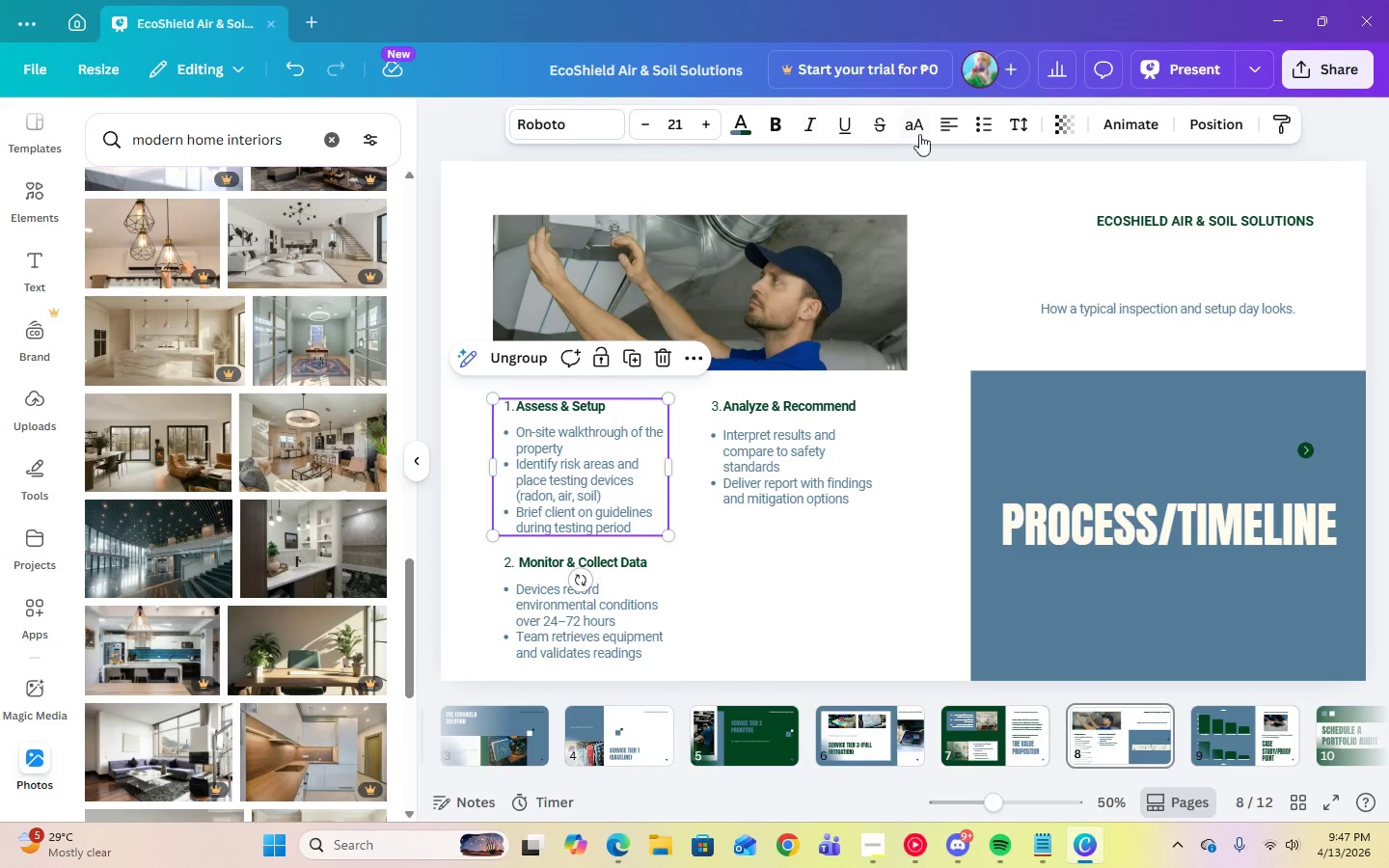 
left_click([1026, 124])
 